 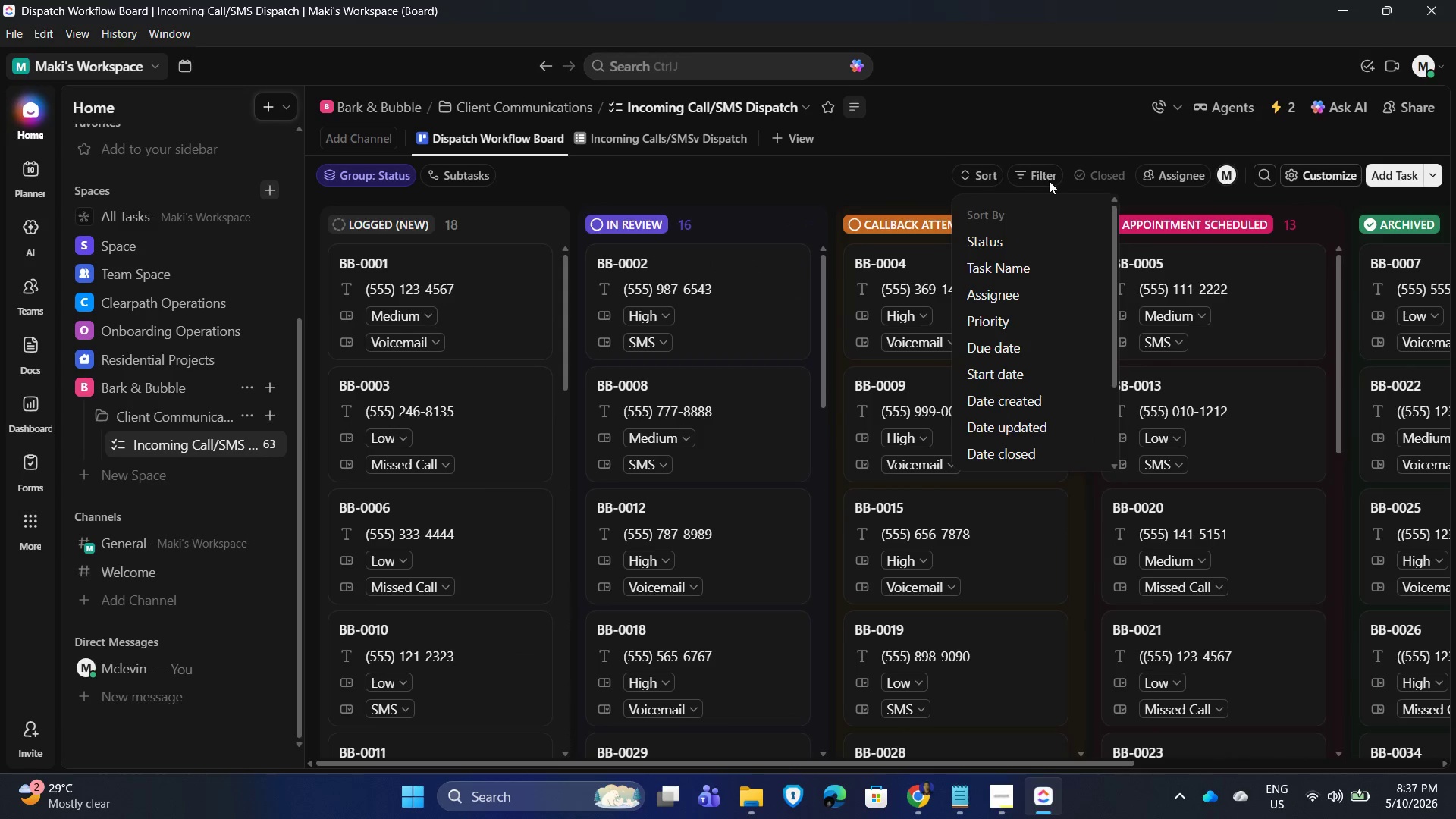 
left_click([1018, 325])
 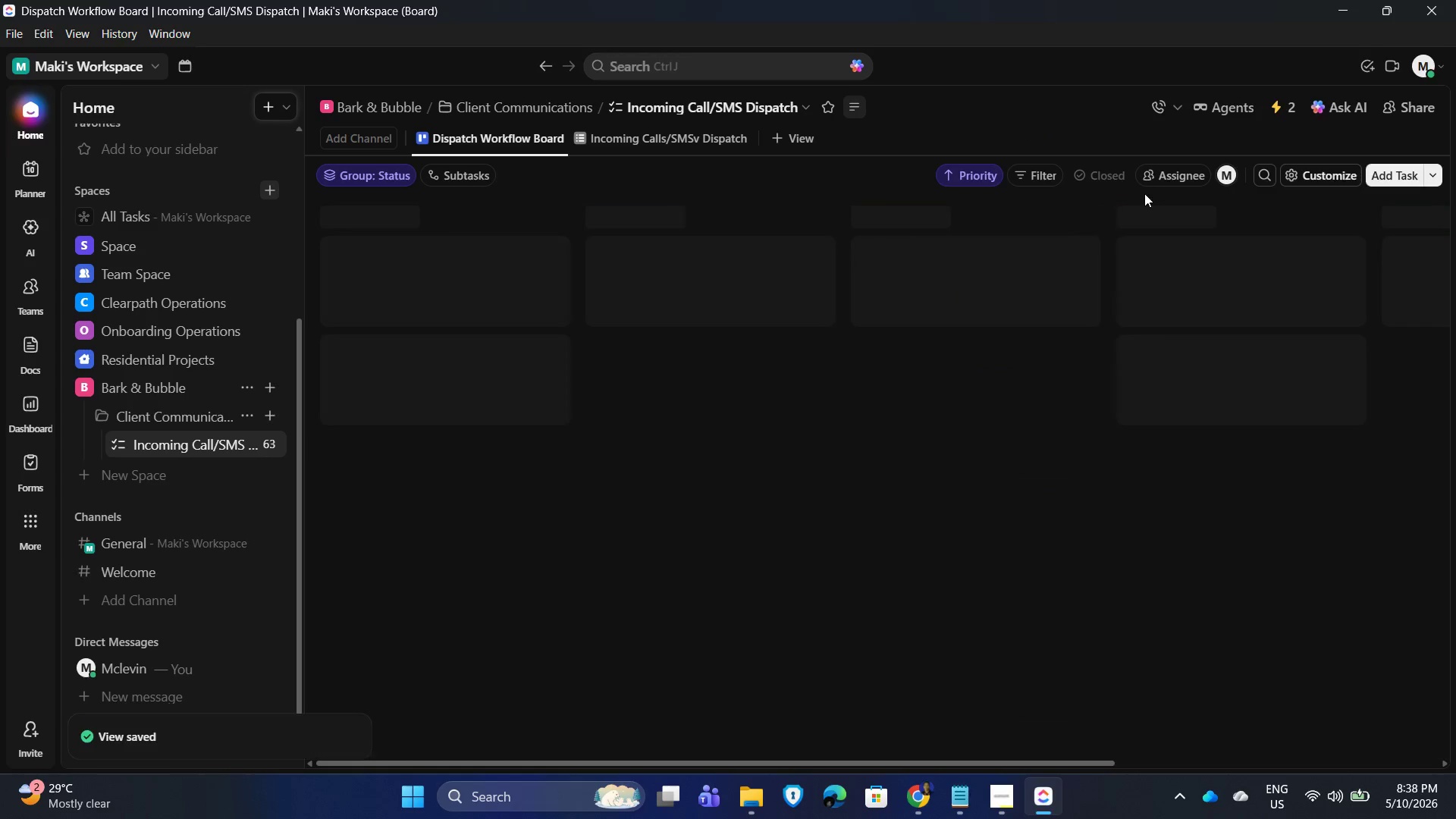 
scroll: coordinate [1009, 510], scroll_direction: up, amount: 3.0
 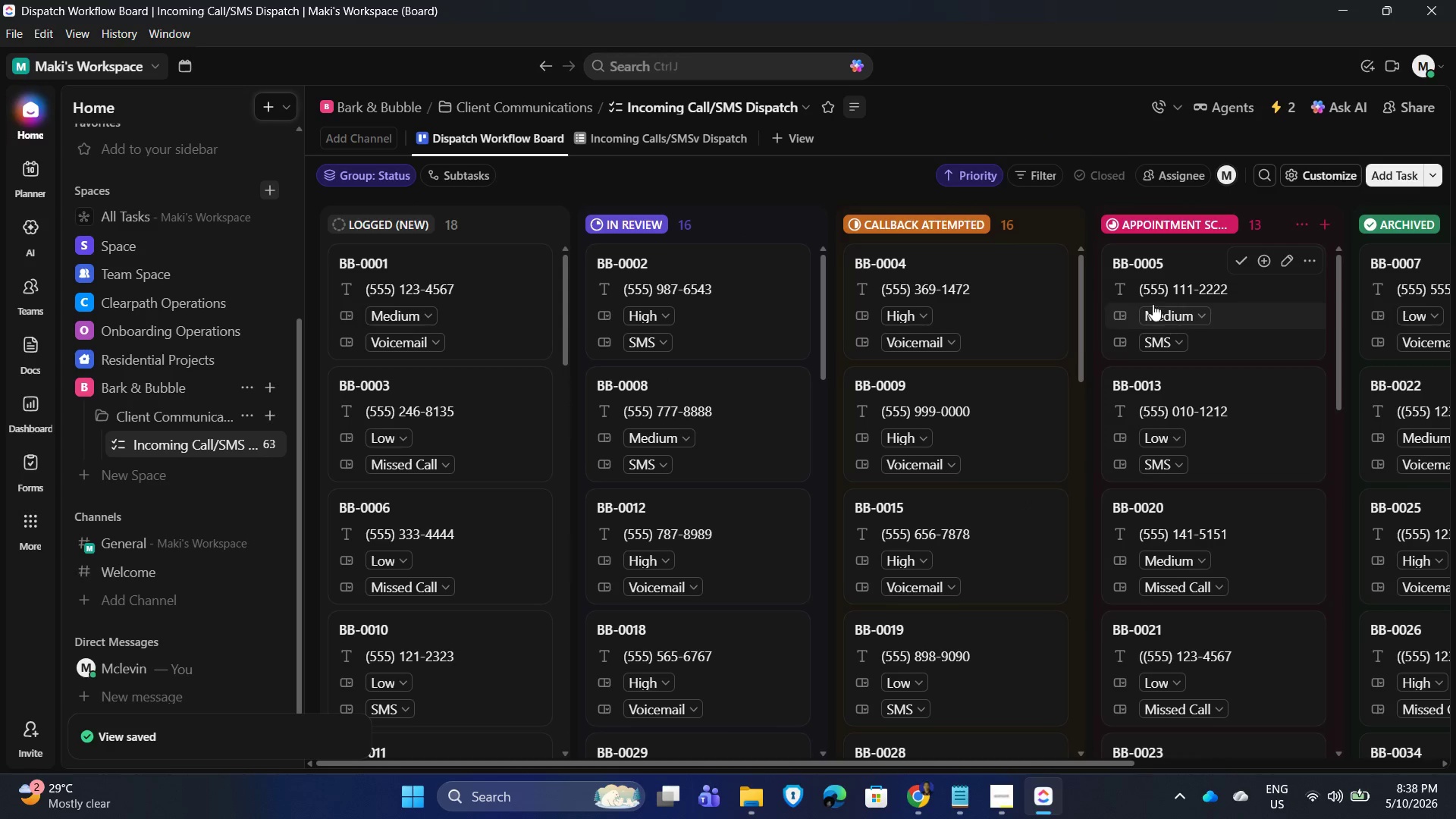 
left_click([1019, 116])
 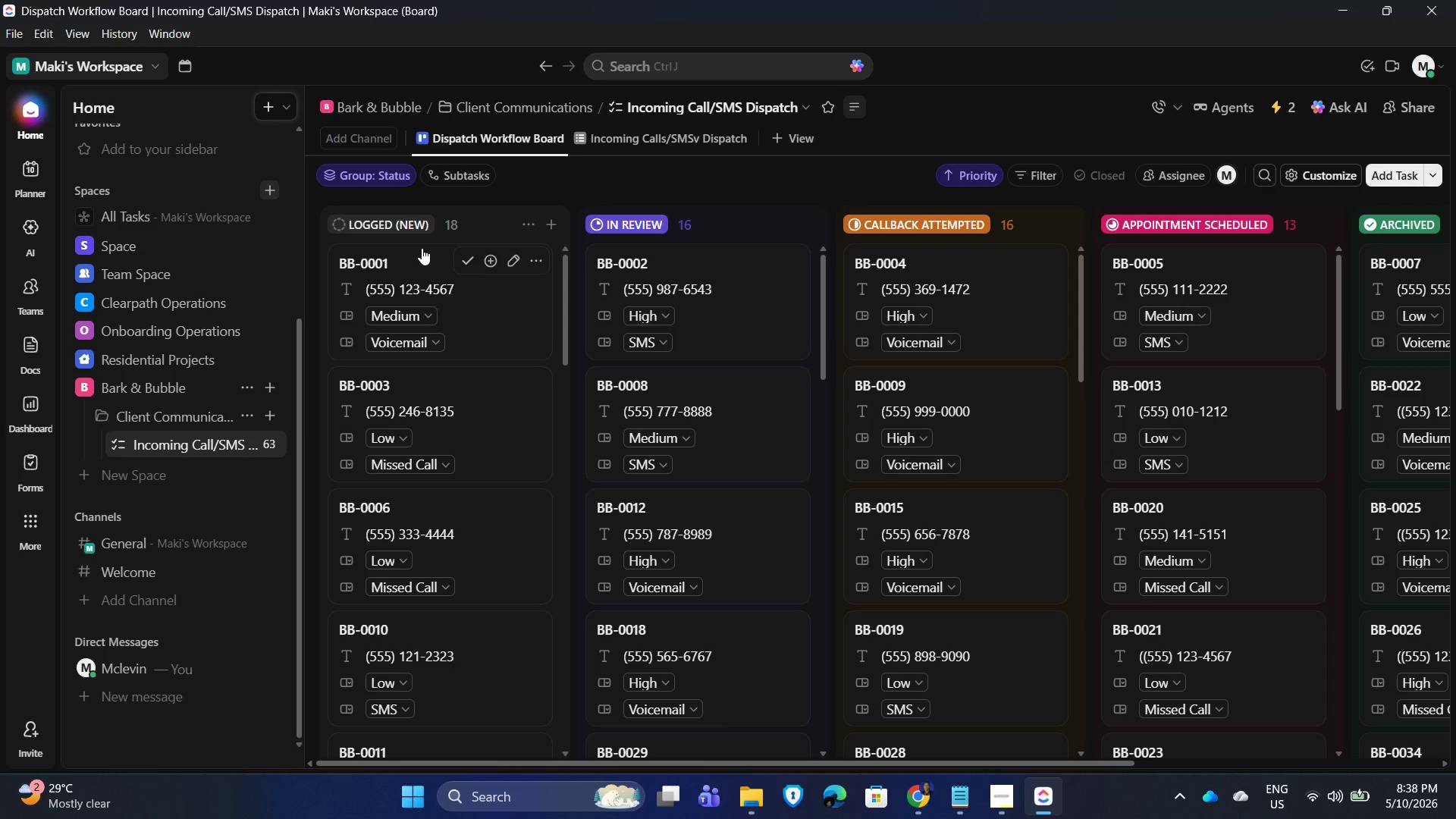 
wait(11.3)
 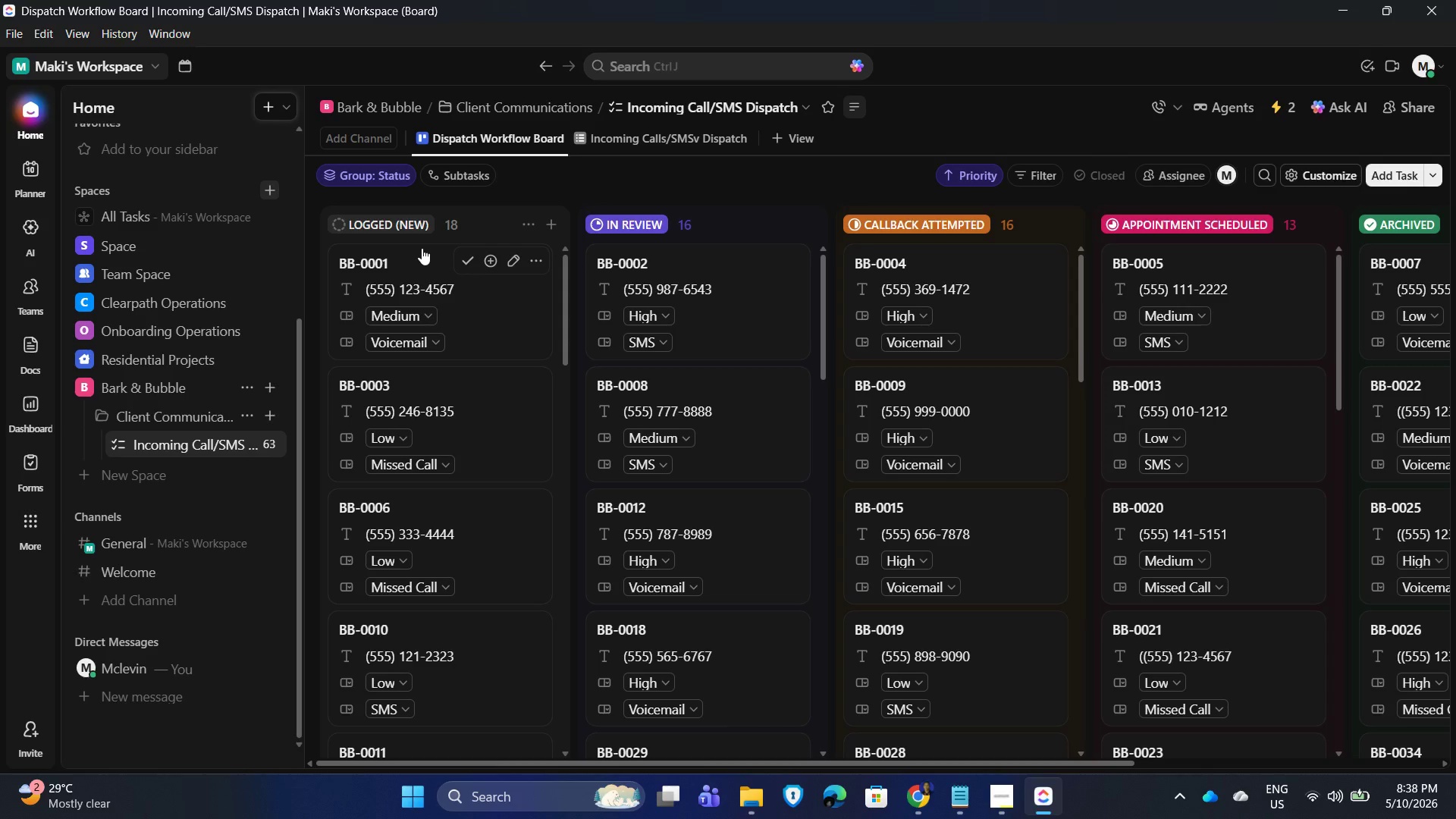 
type(timeline)
 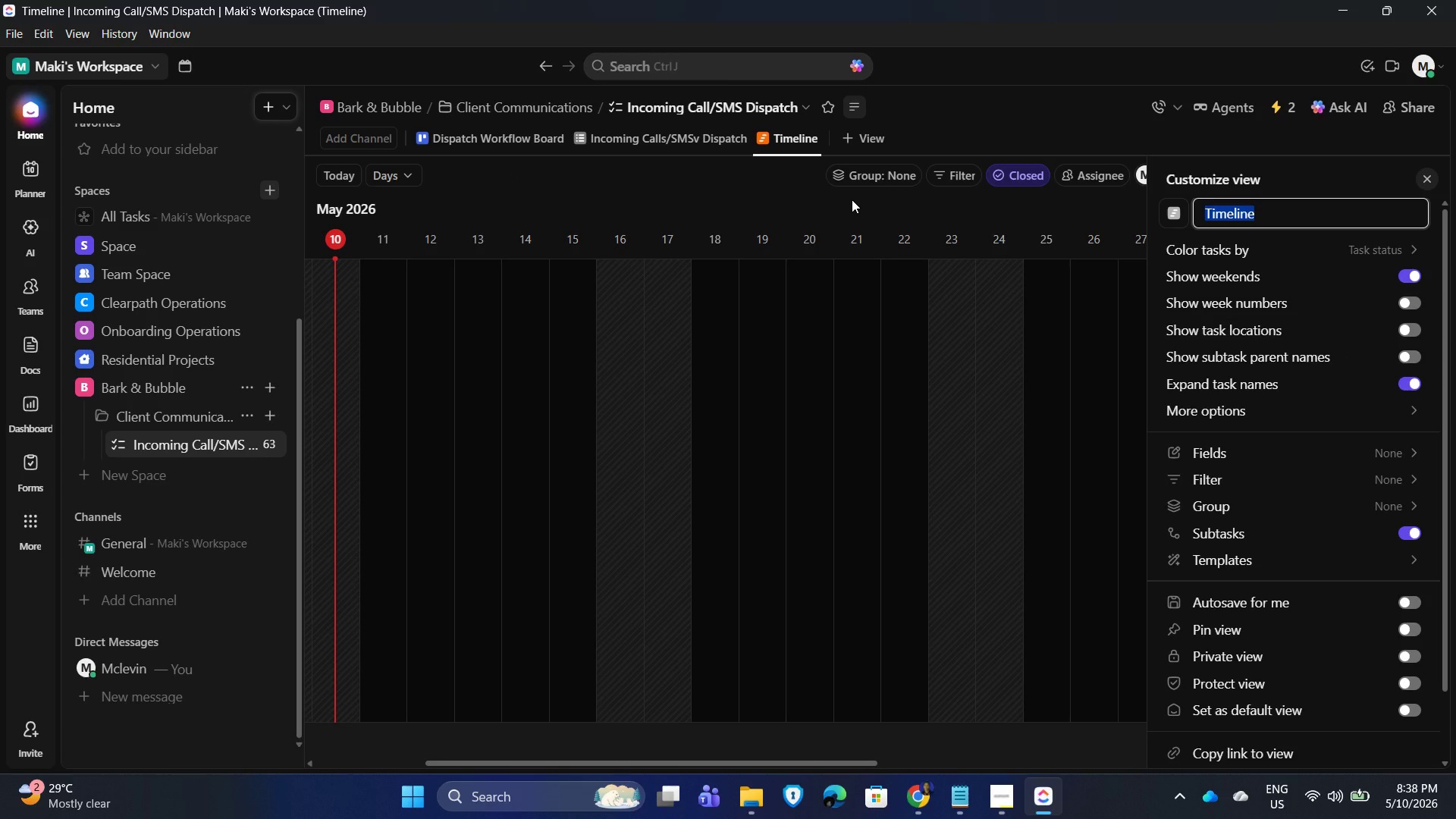 
wait(6.55)
 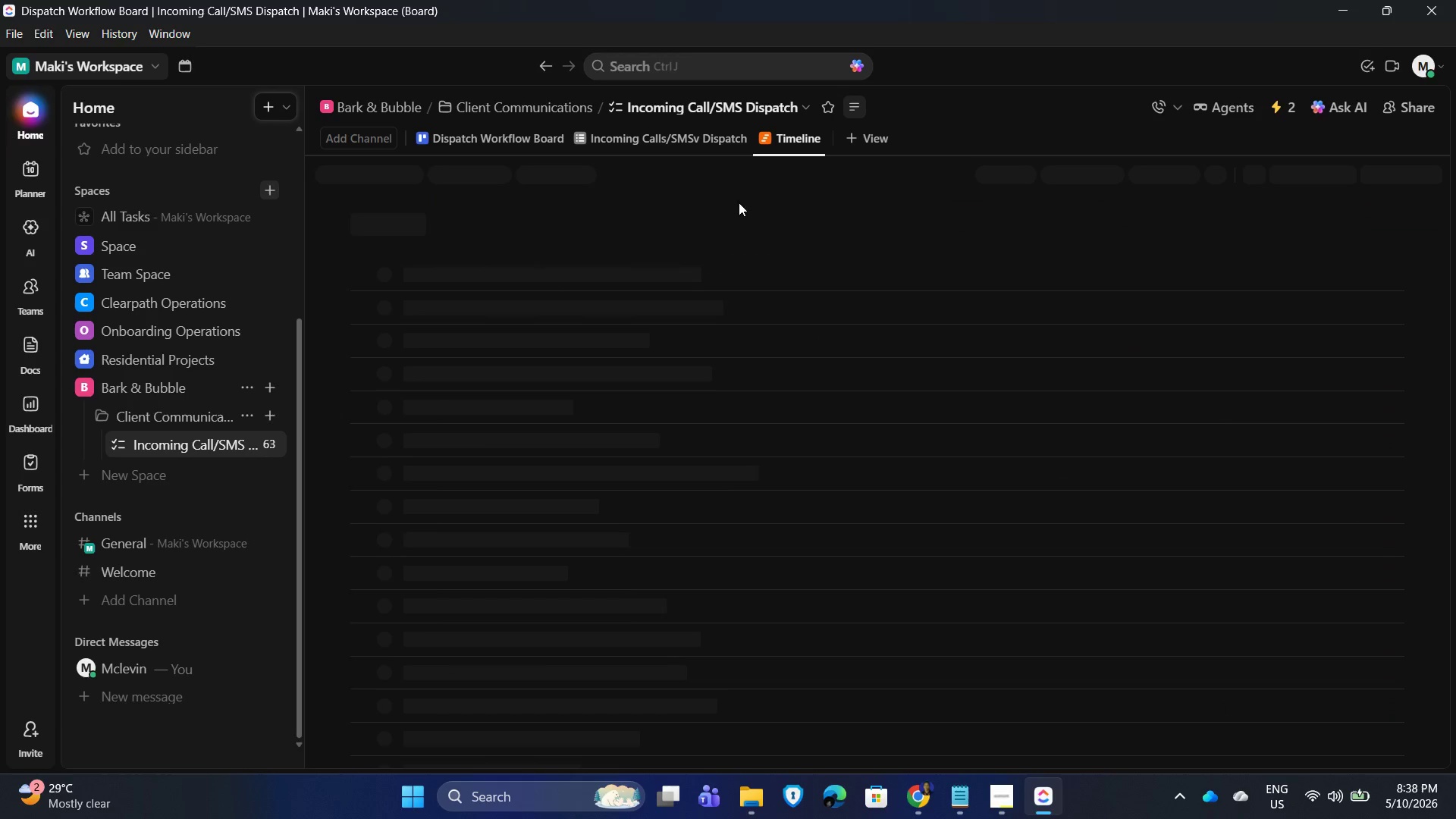 
left_click([788, 135])
 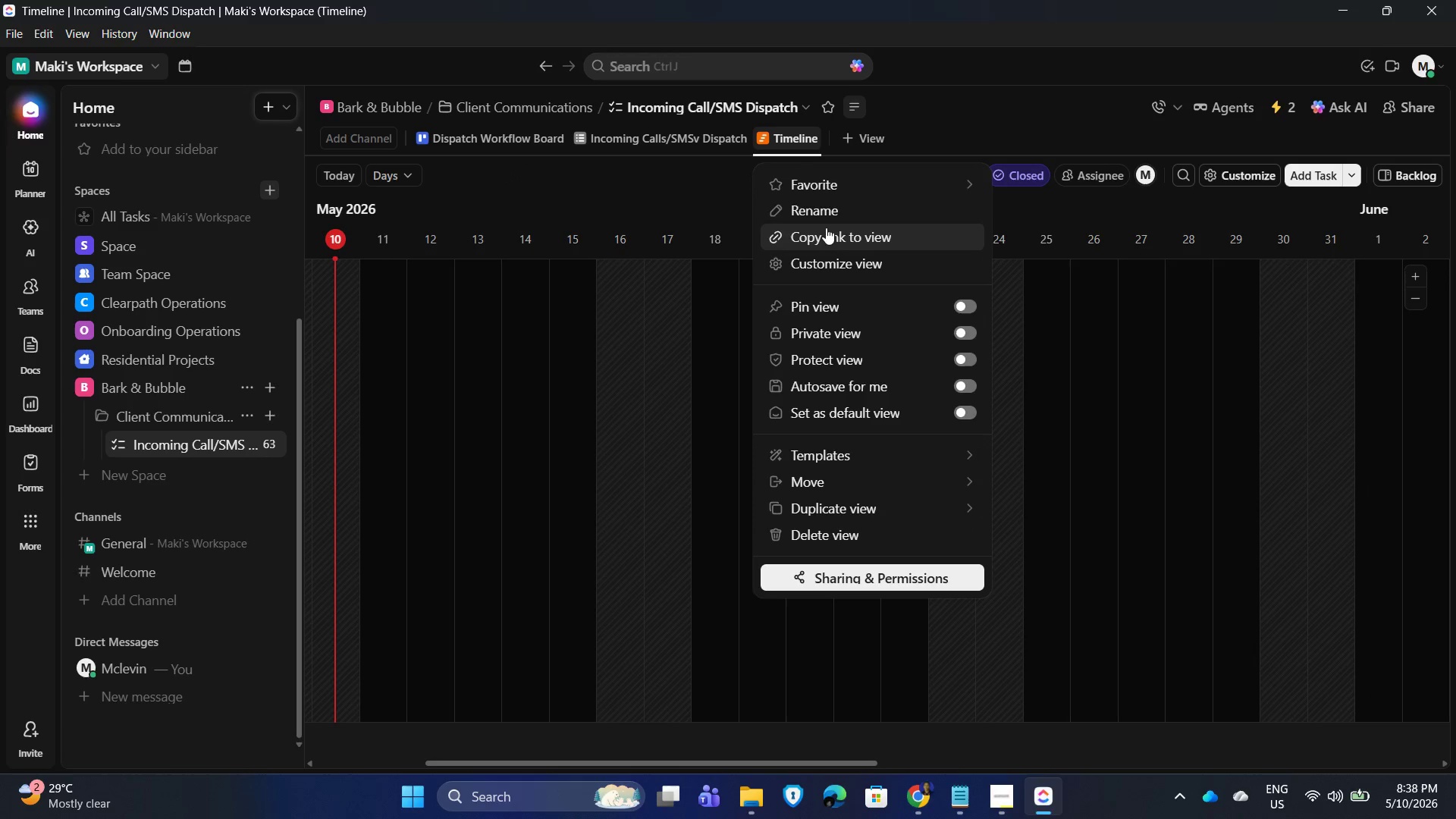 
left_click([833, 212])
 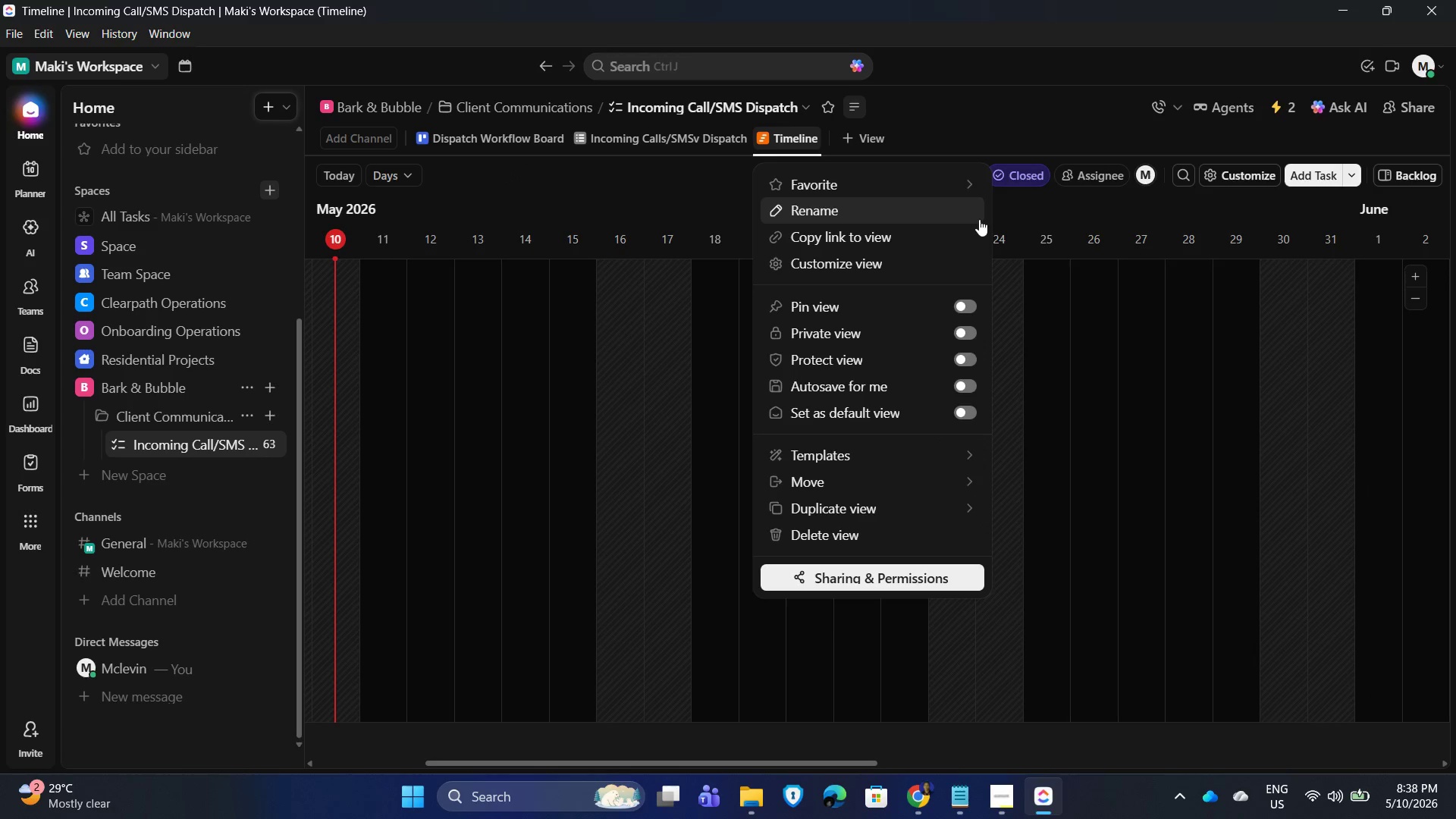 
key(ArrowLeft)
 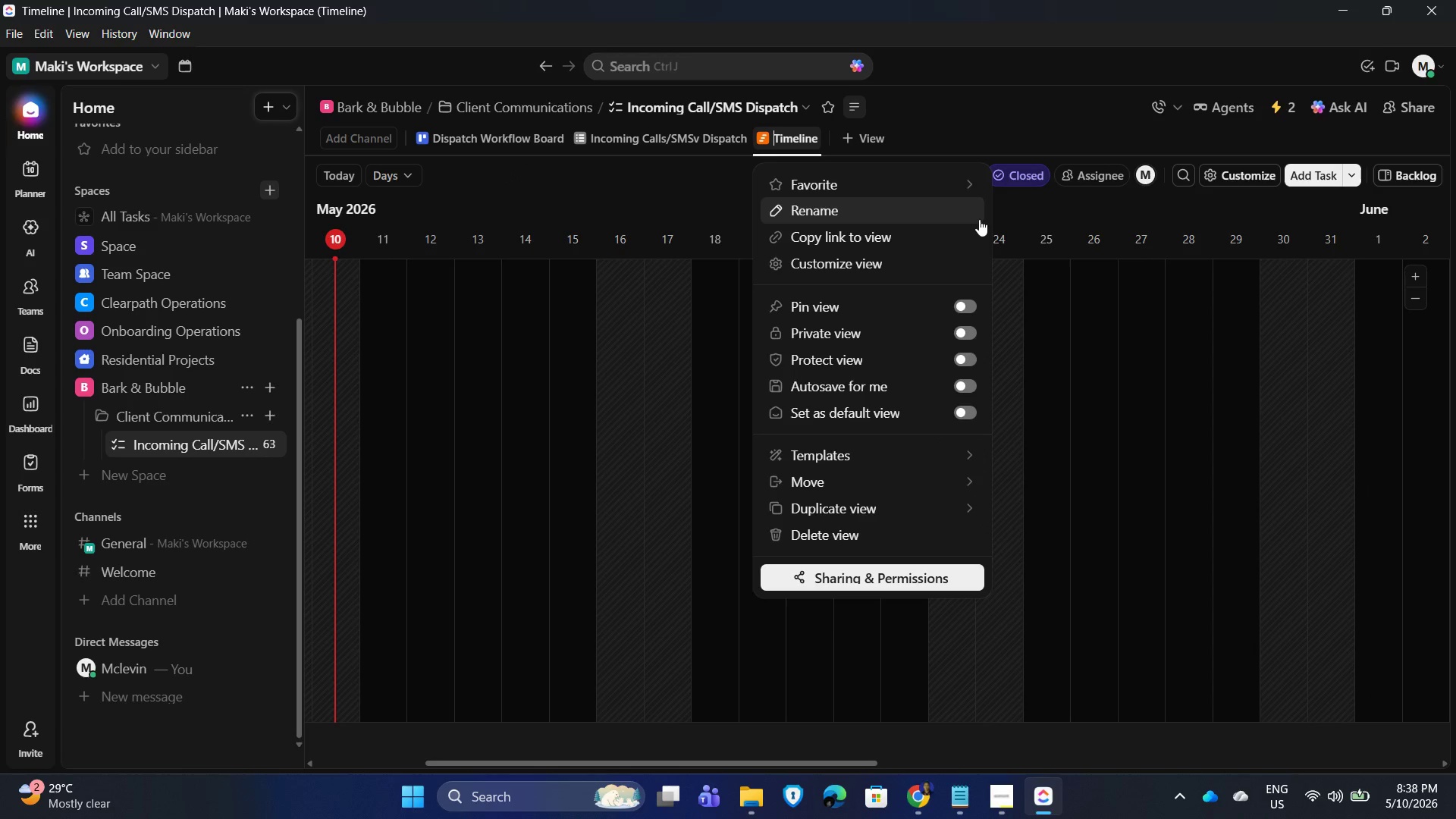 
key(ArrowLeft)
 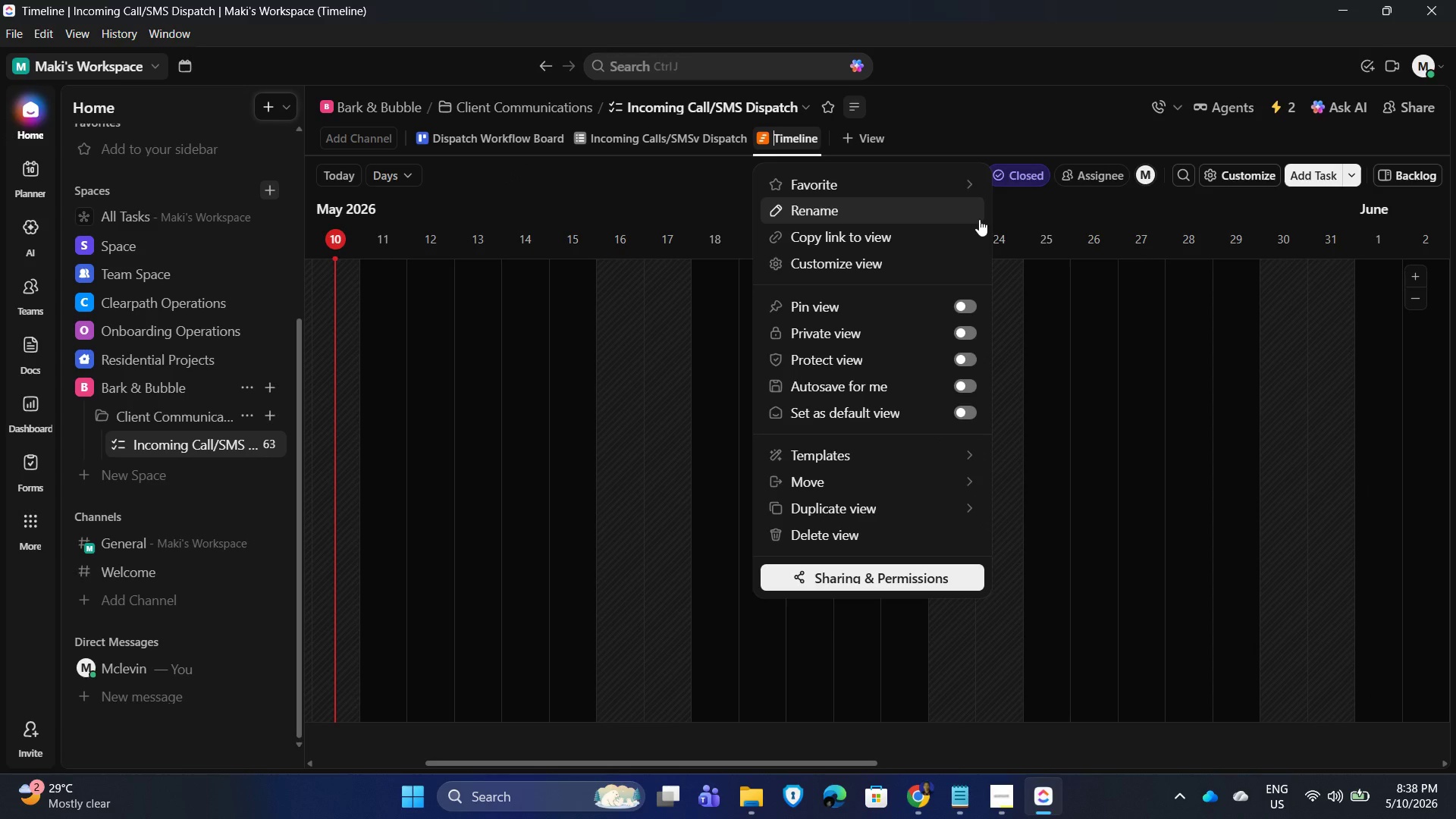 
key(ArrowLeft)
 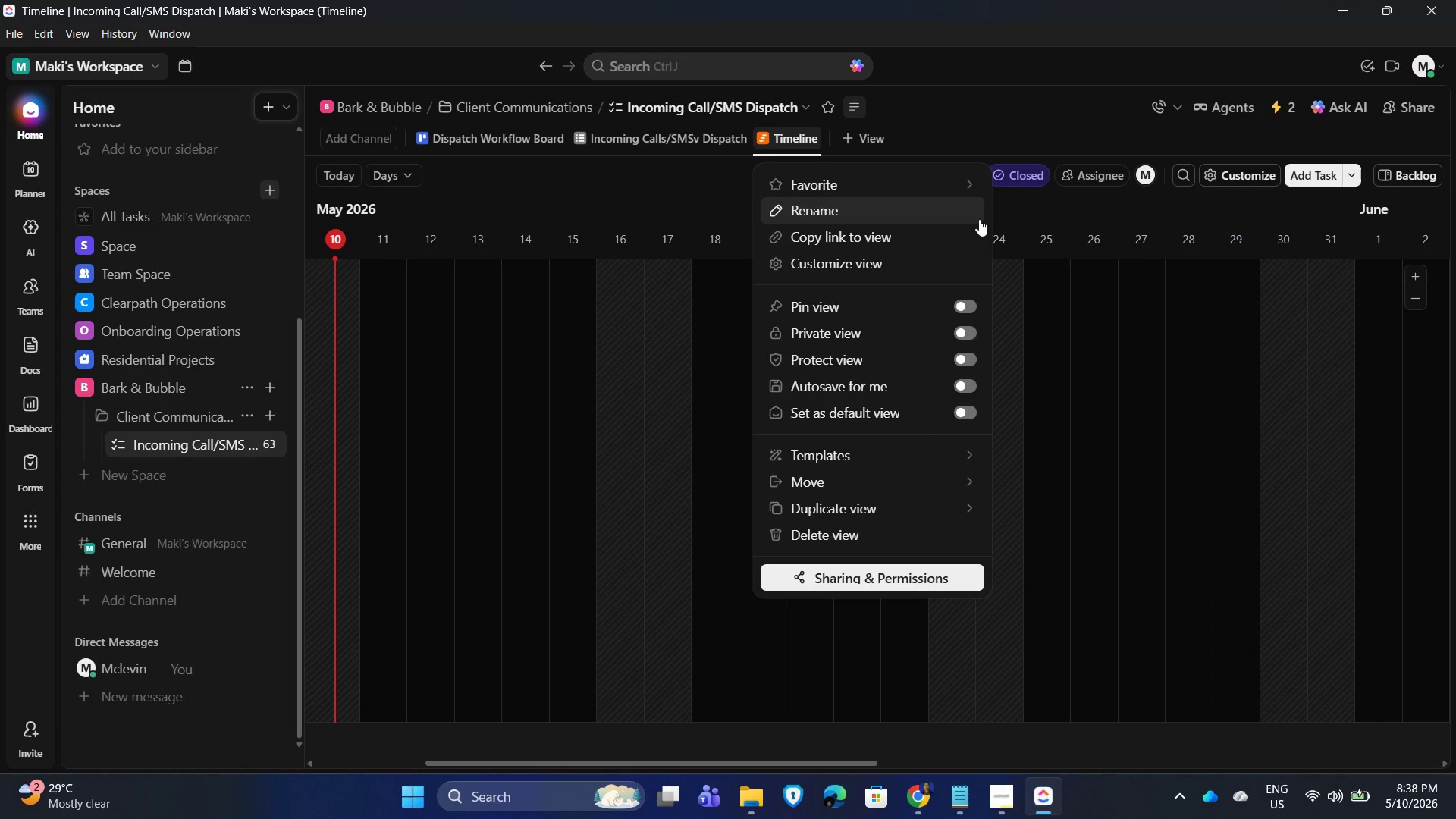 
key(ArrowLeft)
 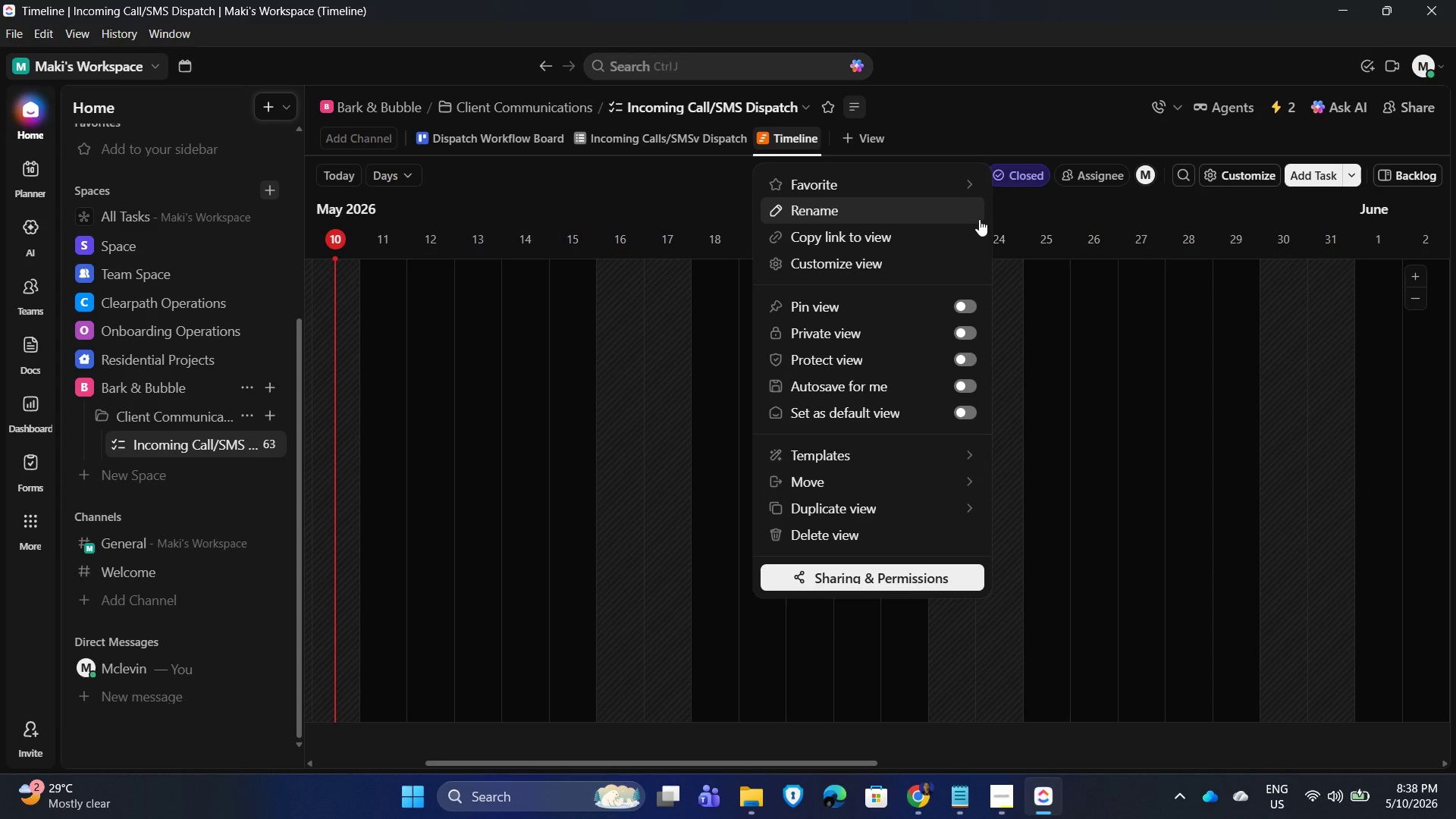 
key(ArrowLeft)
 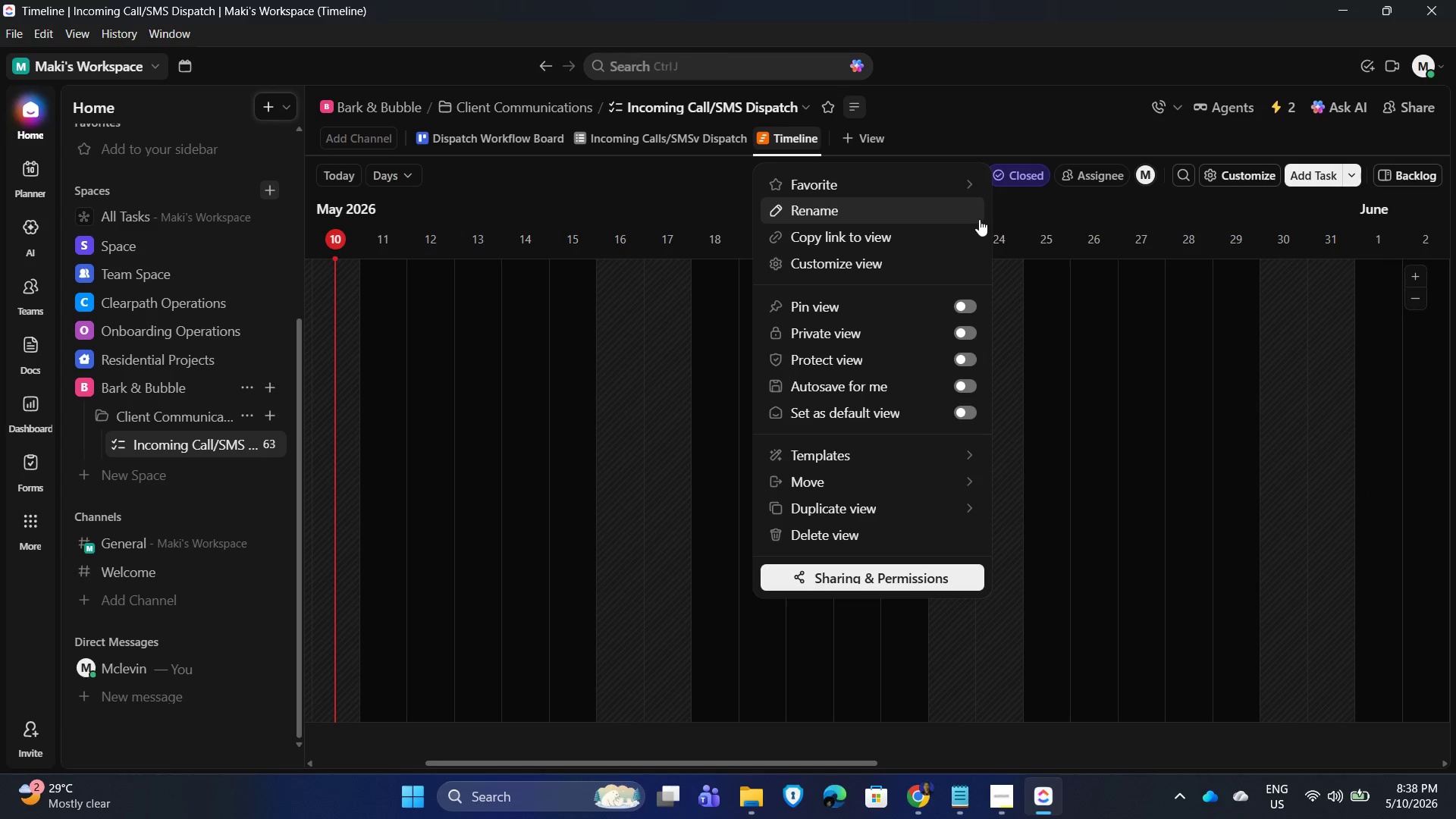 
key(ArrowLeft)
 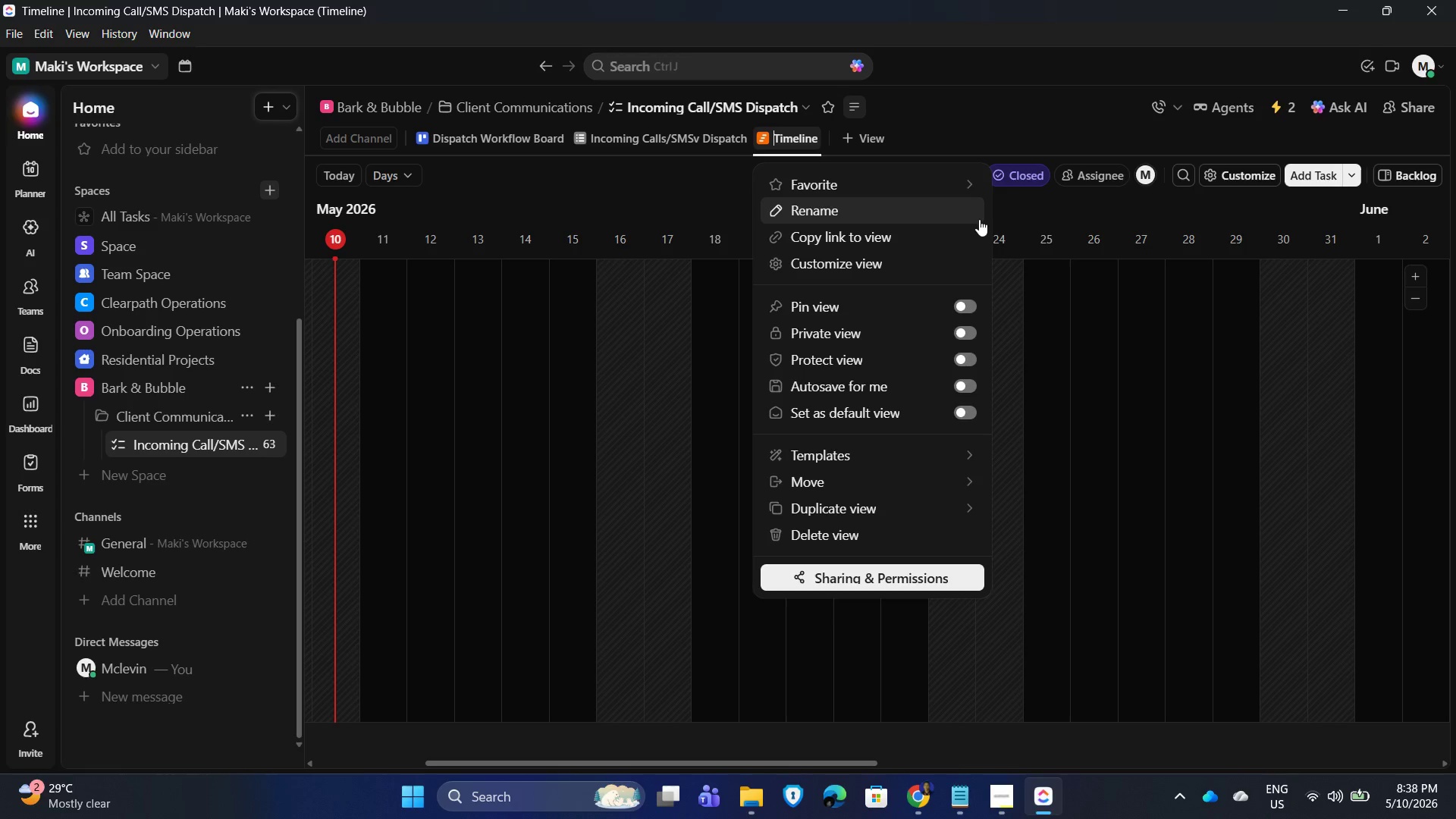 
type(Callback )
 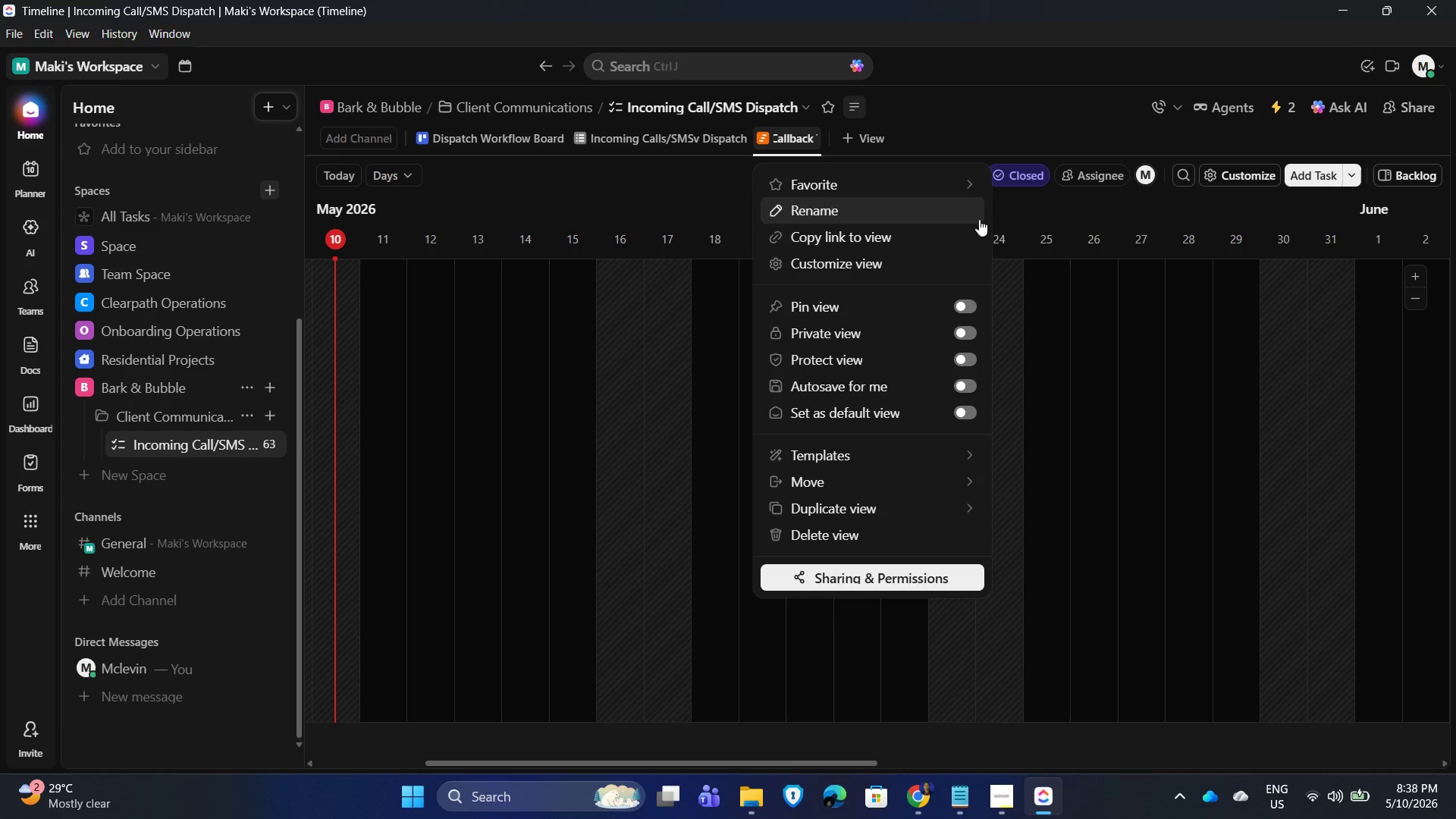 
key(Enter)
 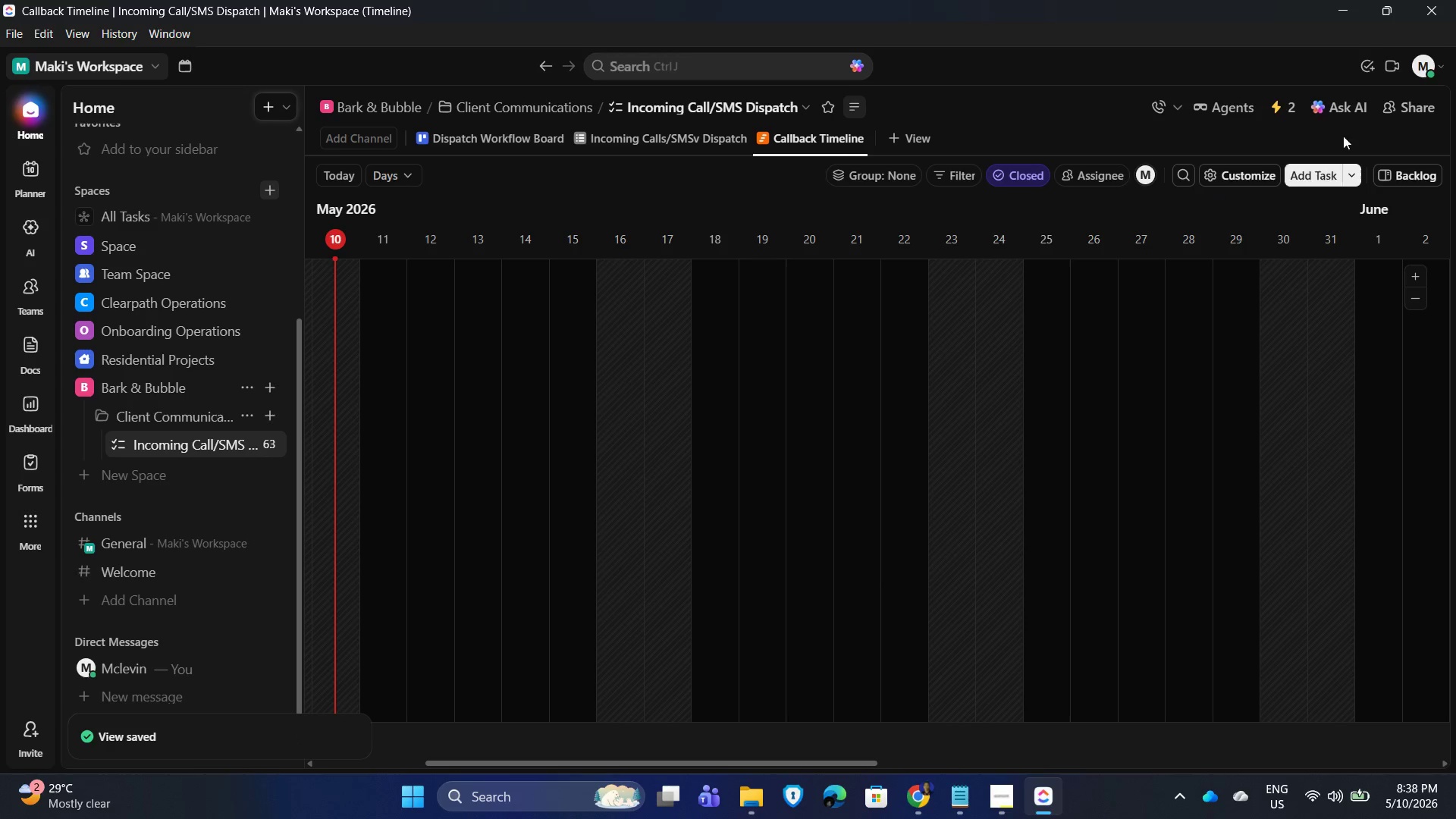 
left_click([1234, 177])
 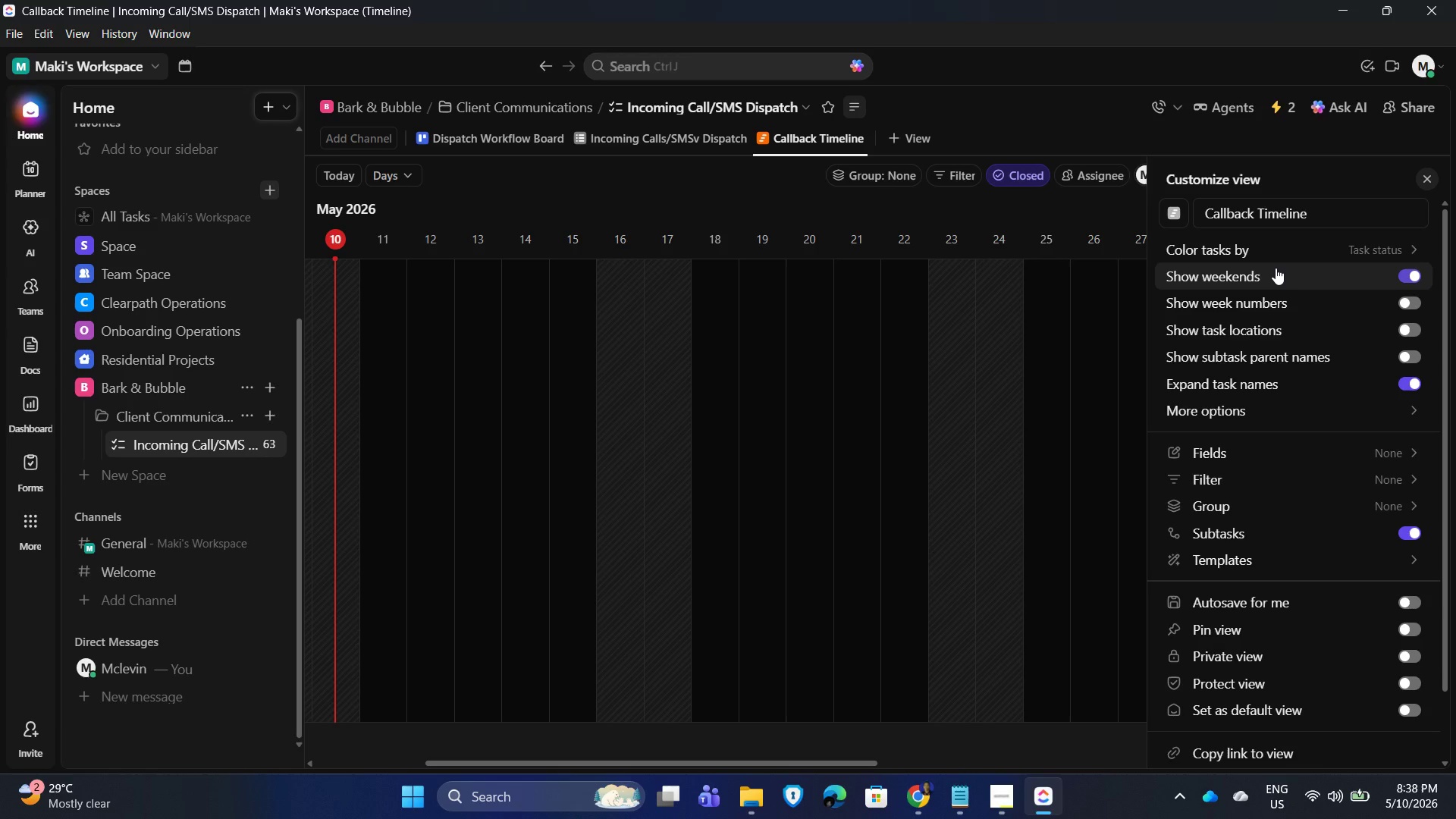 
wait(9.36)
 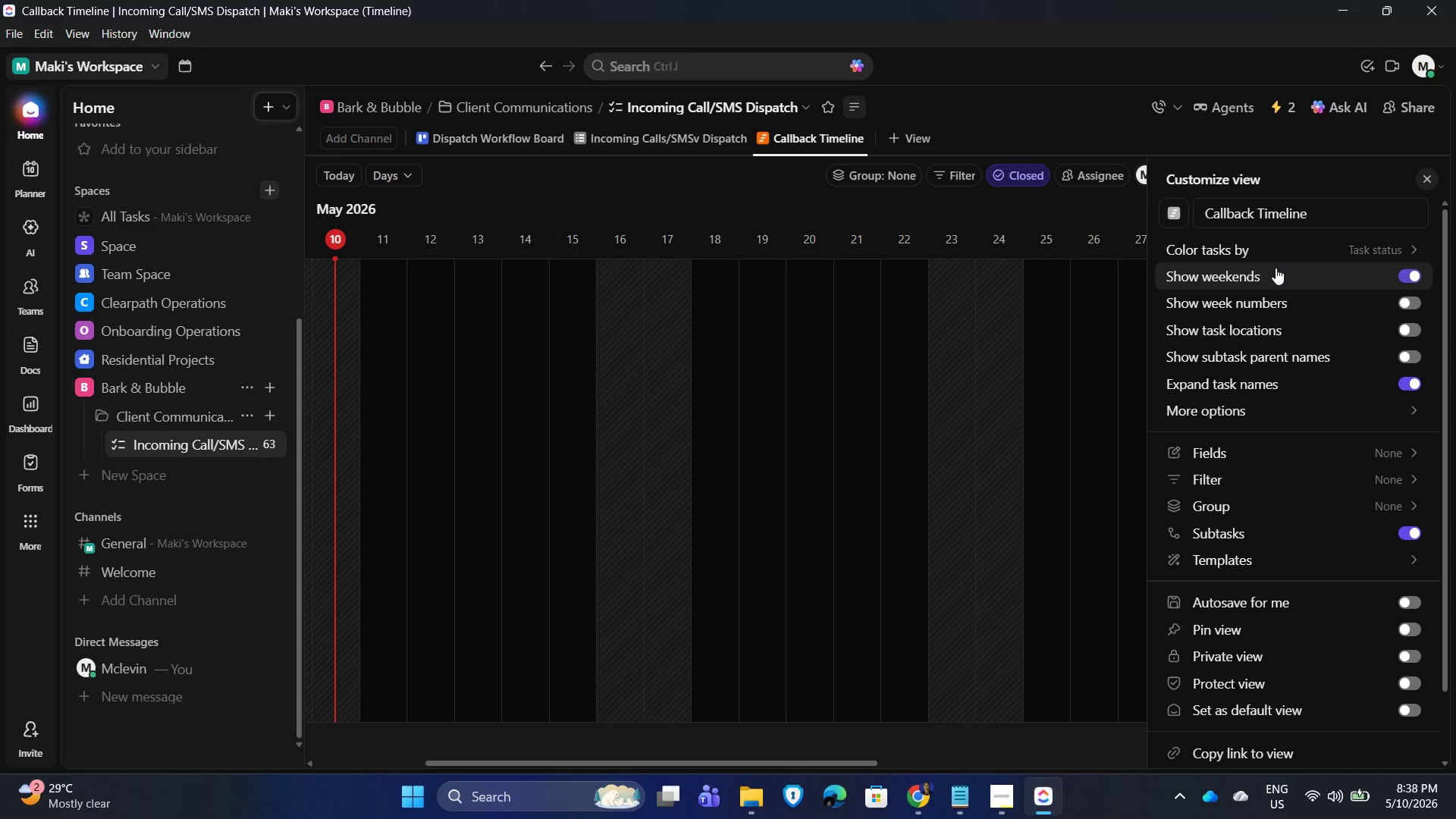 
double_click([579, 190])
 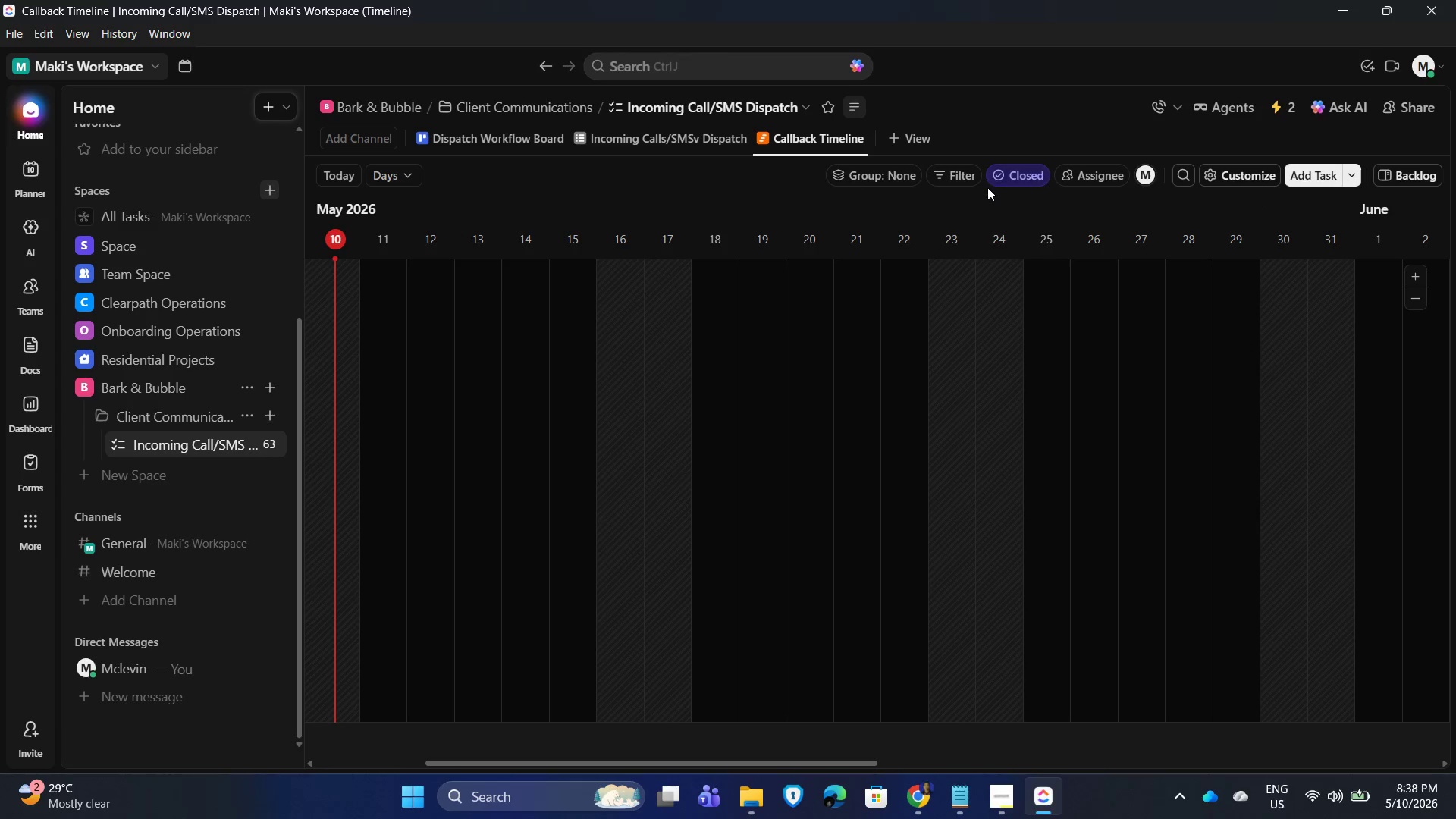 
wait(5.39)
 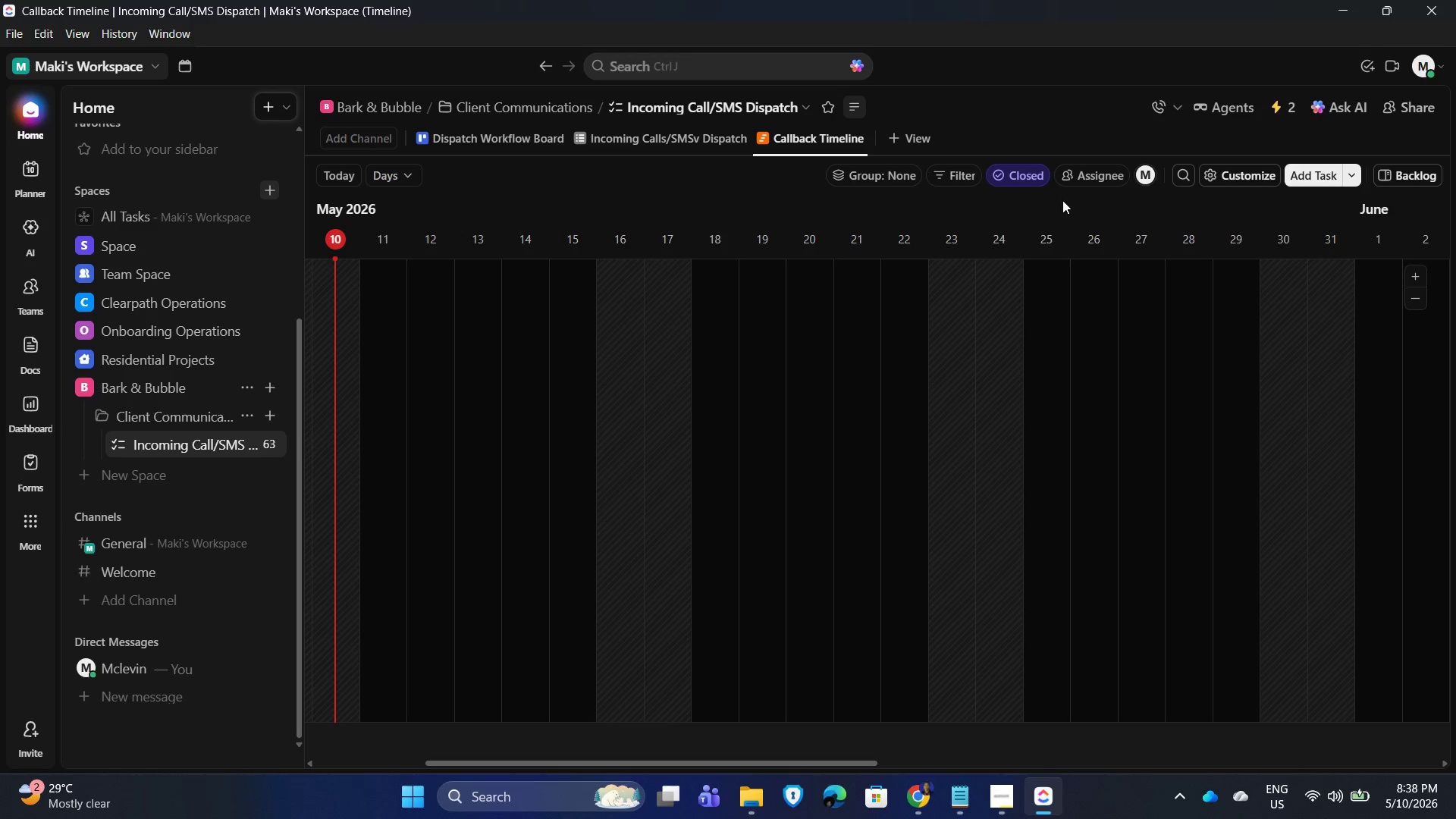 
left_click([1006, 174])
 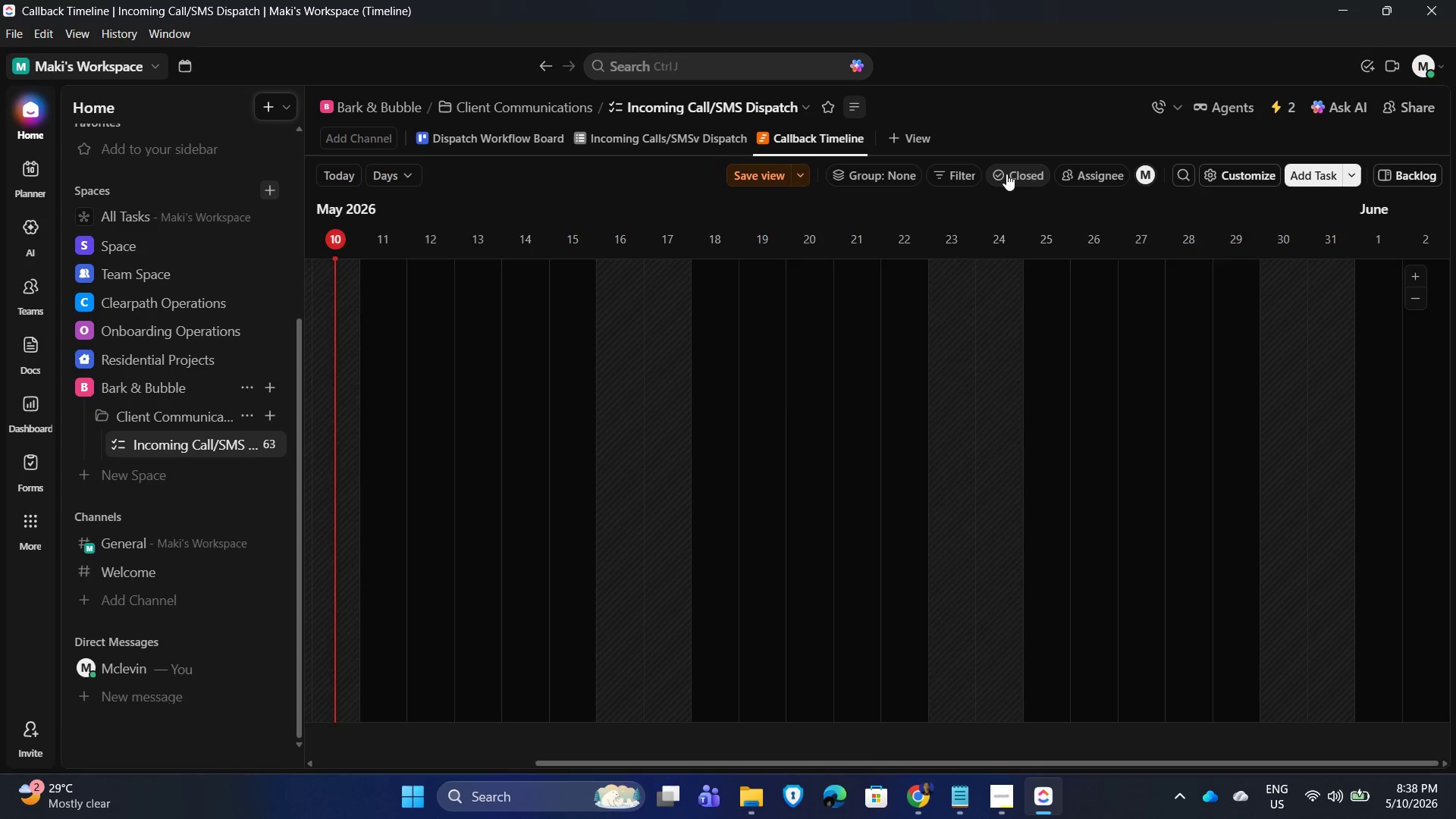 
left_click([1006, 174])
 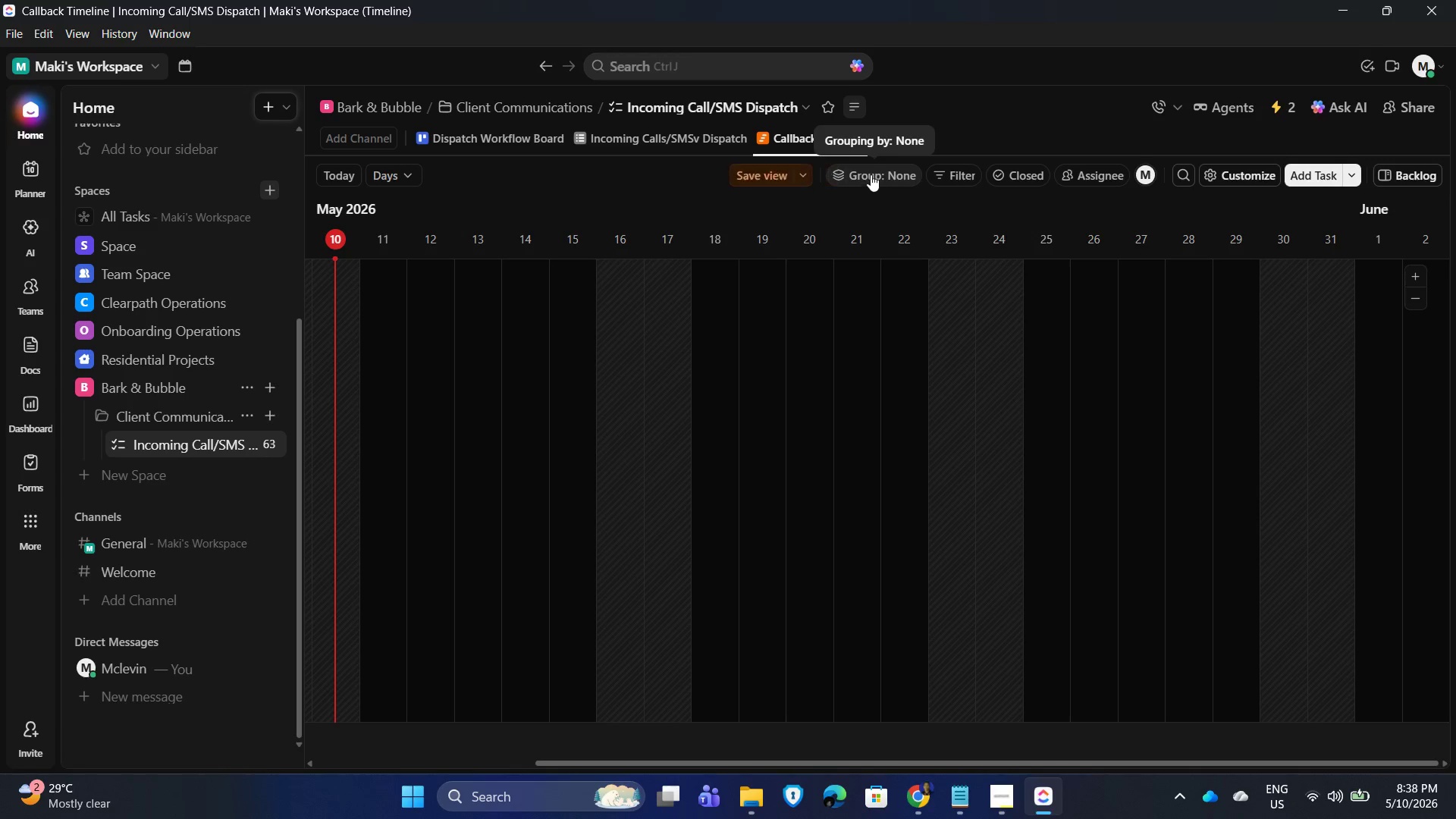 
wait(8.78)
 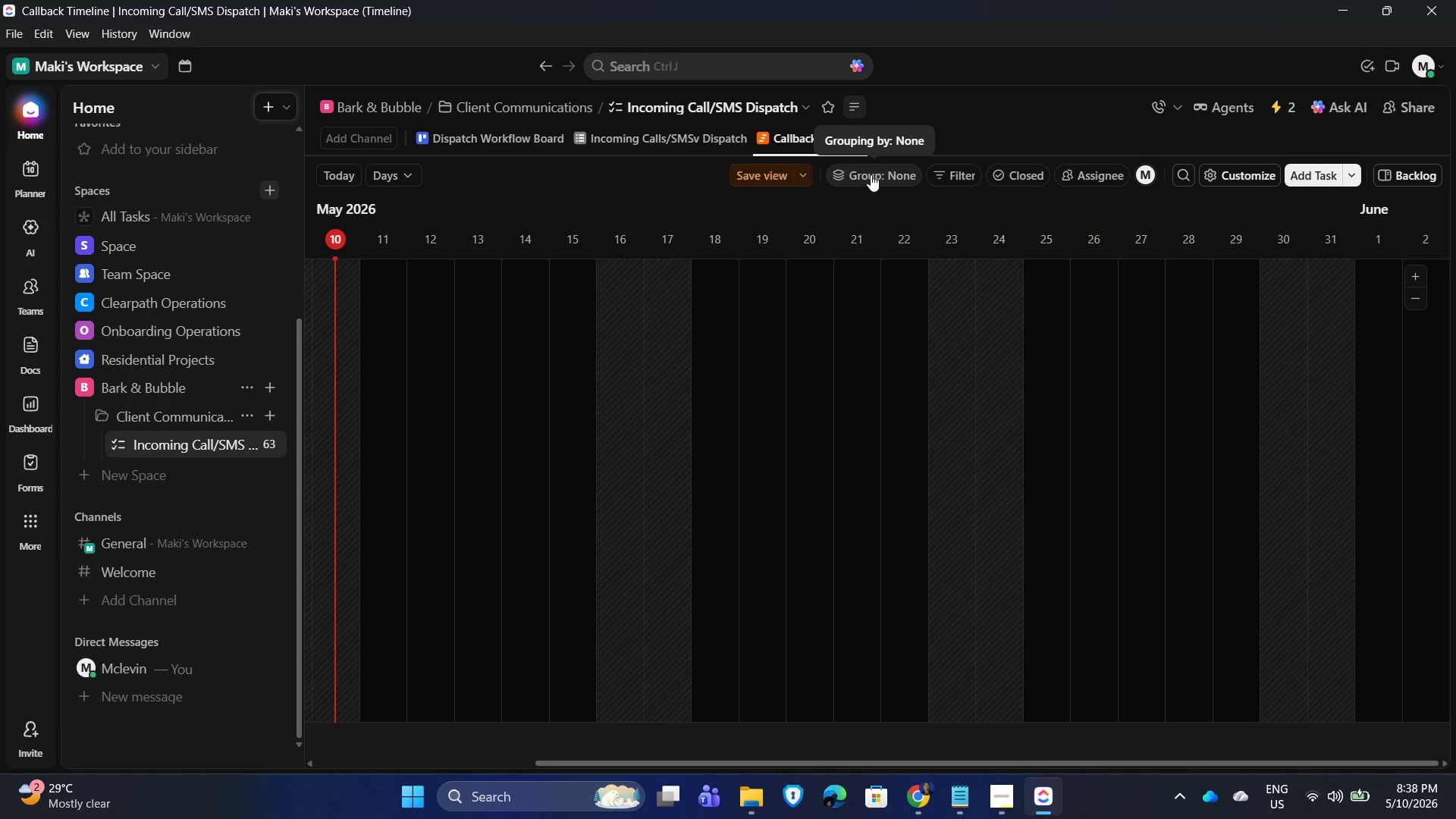 
scroll: coordinate [927, 425], scroll_direction: down, amount: 2.0
 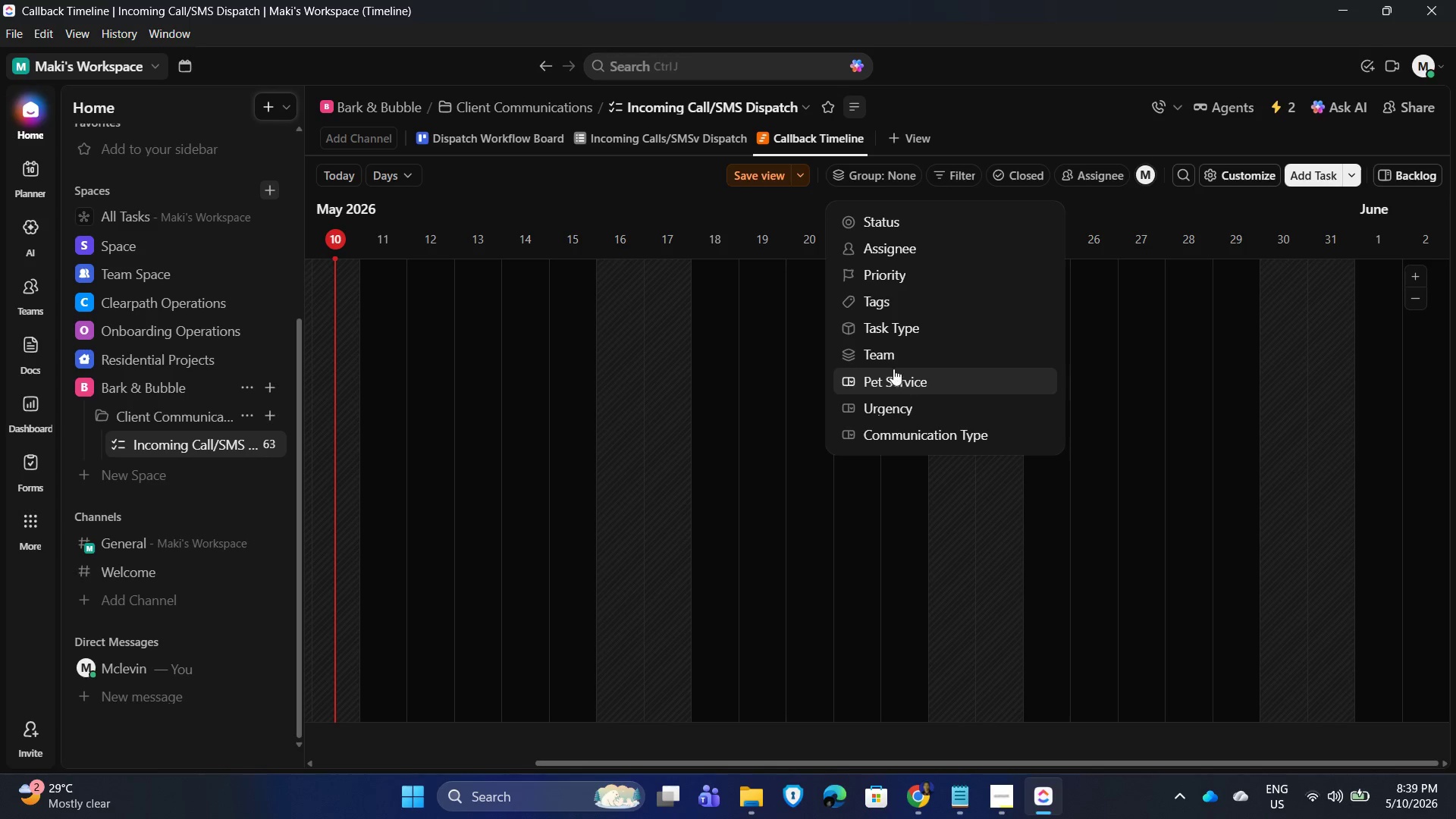 
wait(6.0)
 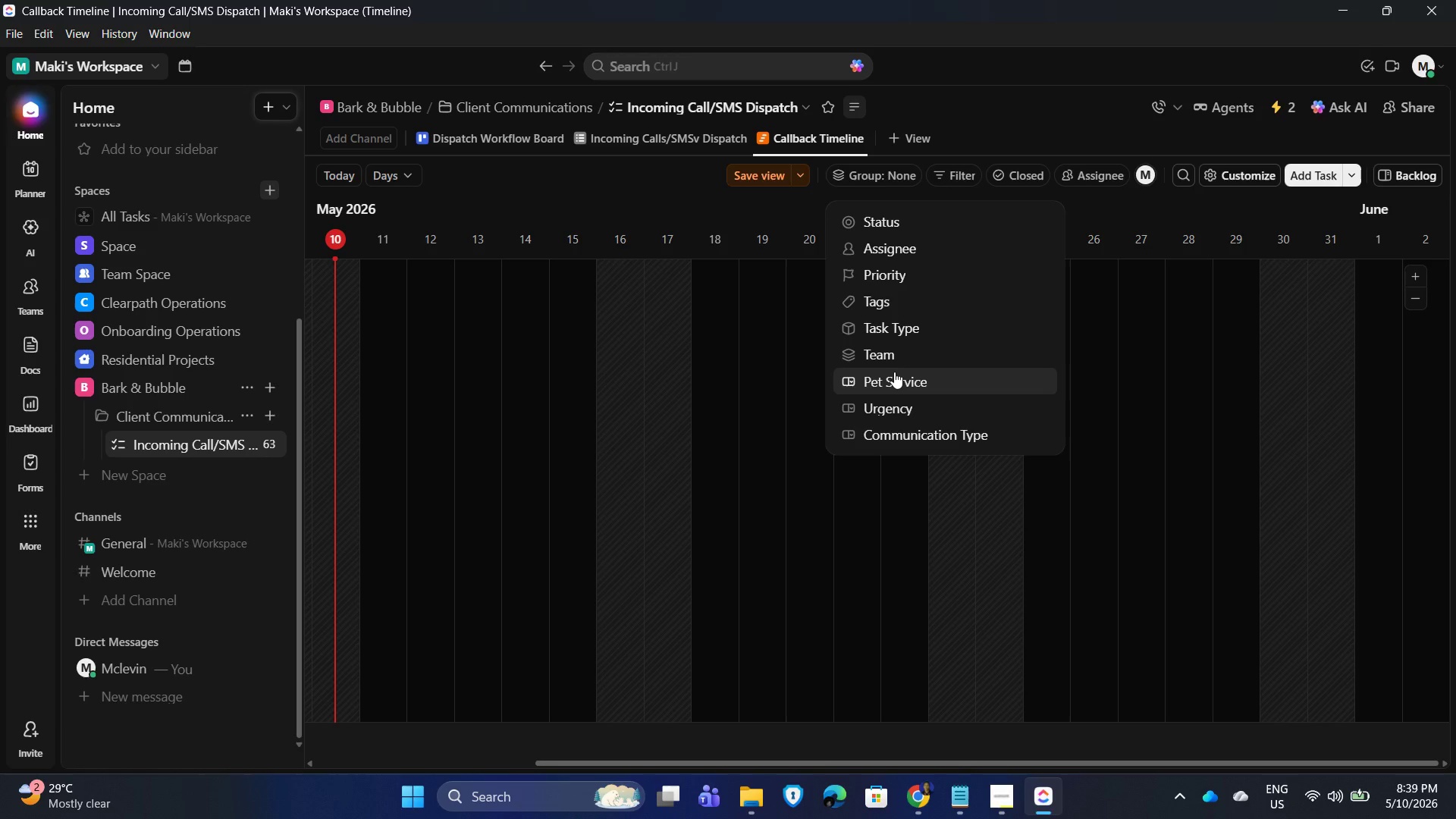 
left_click([899, 249])
 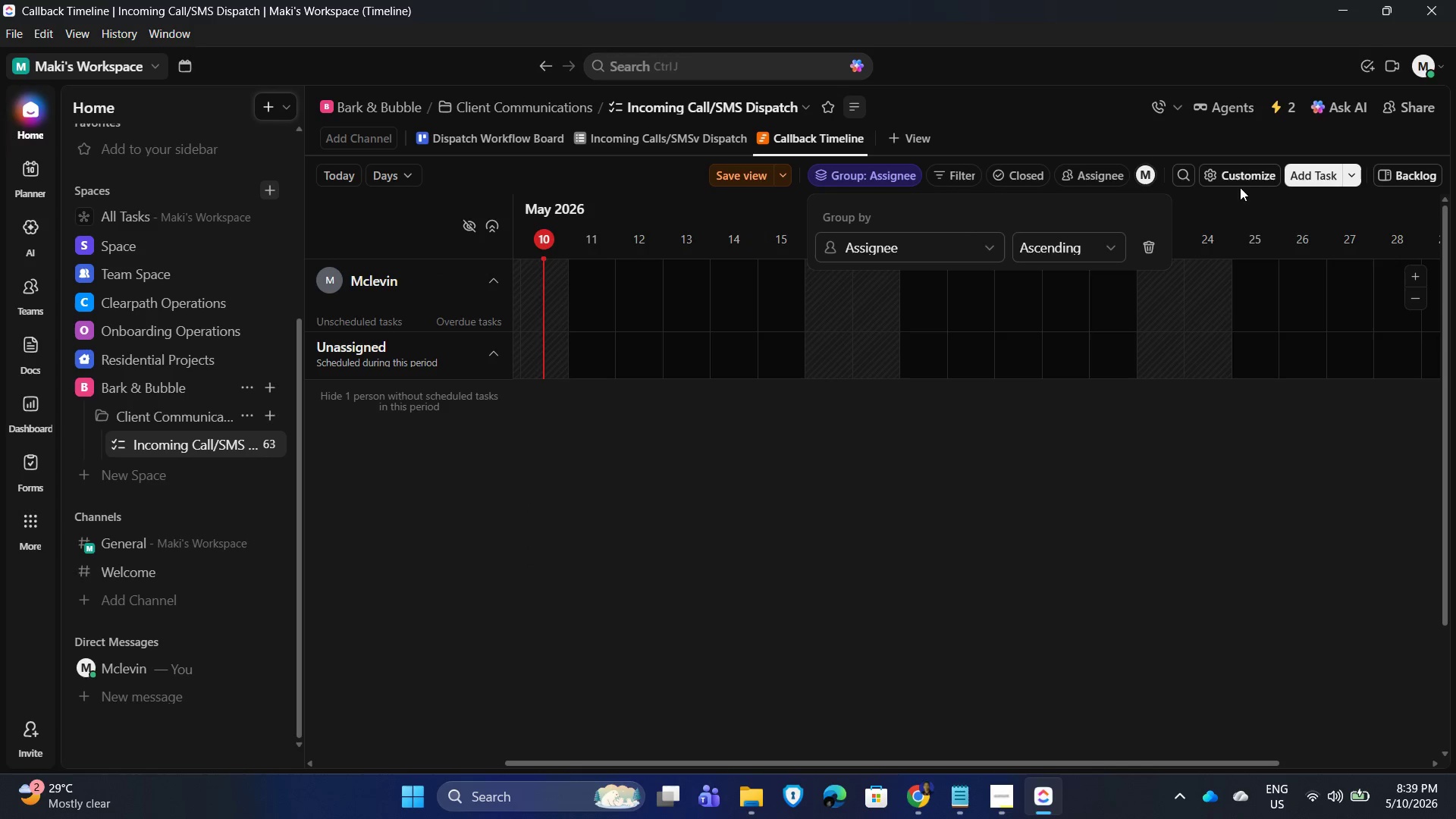 
left_click([1233, 172])
 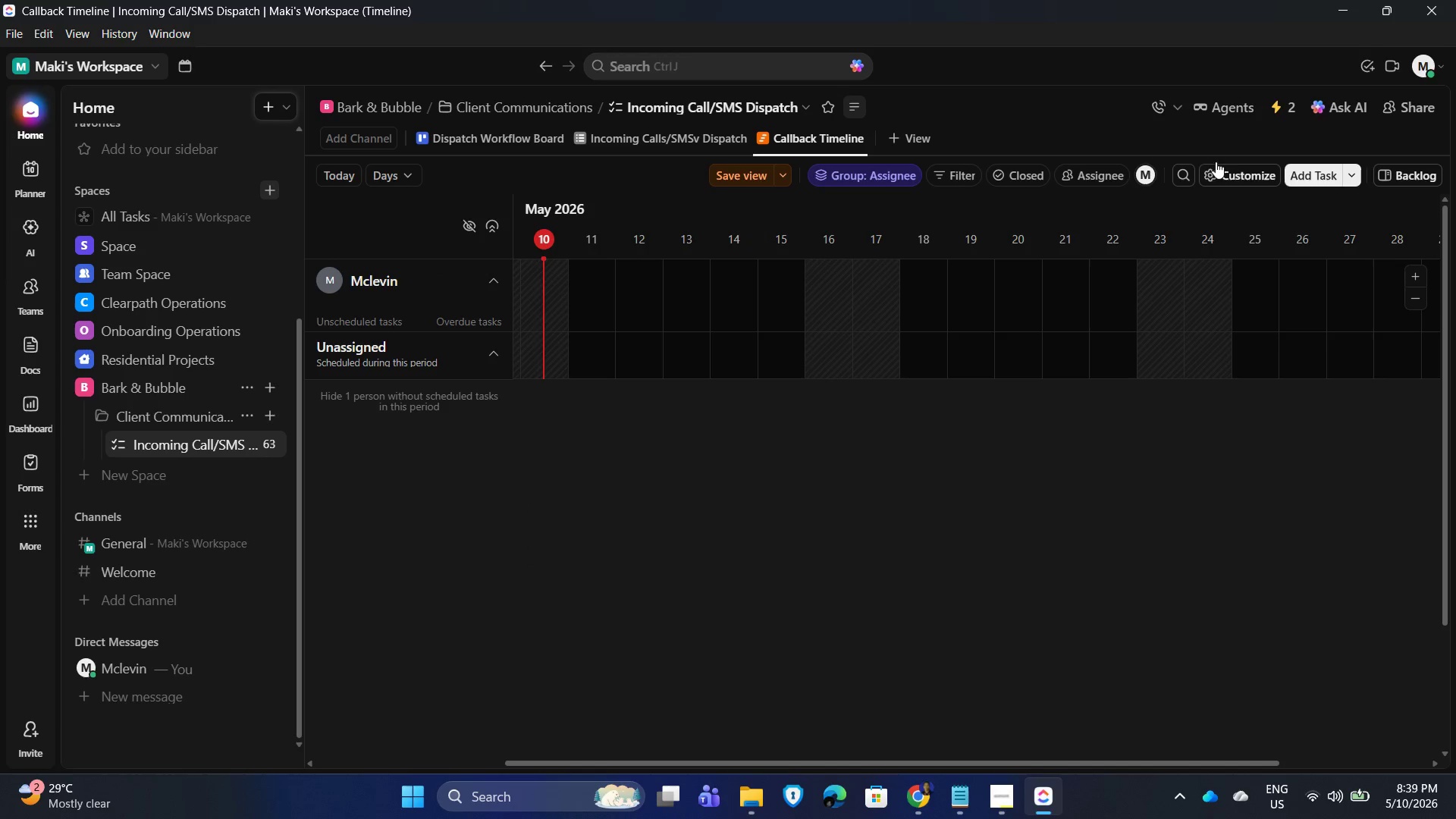 
left_click_drag(start_coordinate=[1210, 164], to_coordinate=[1214, 166])
 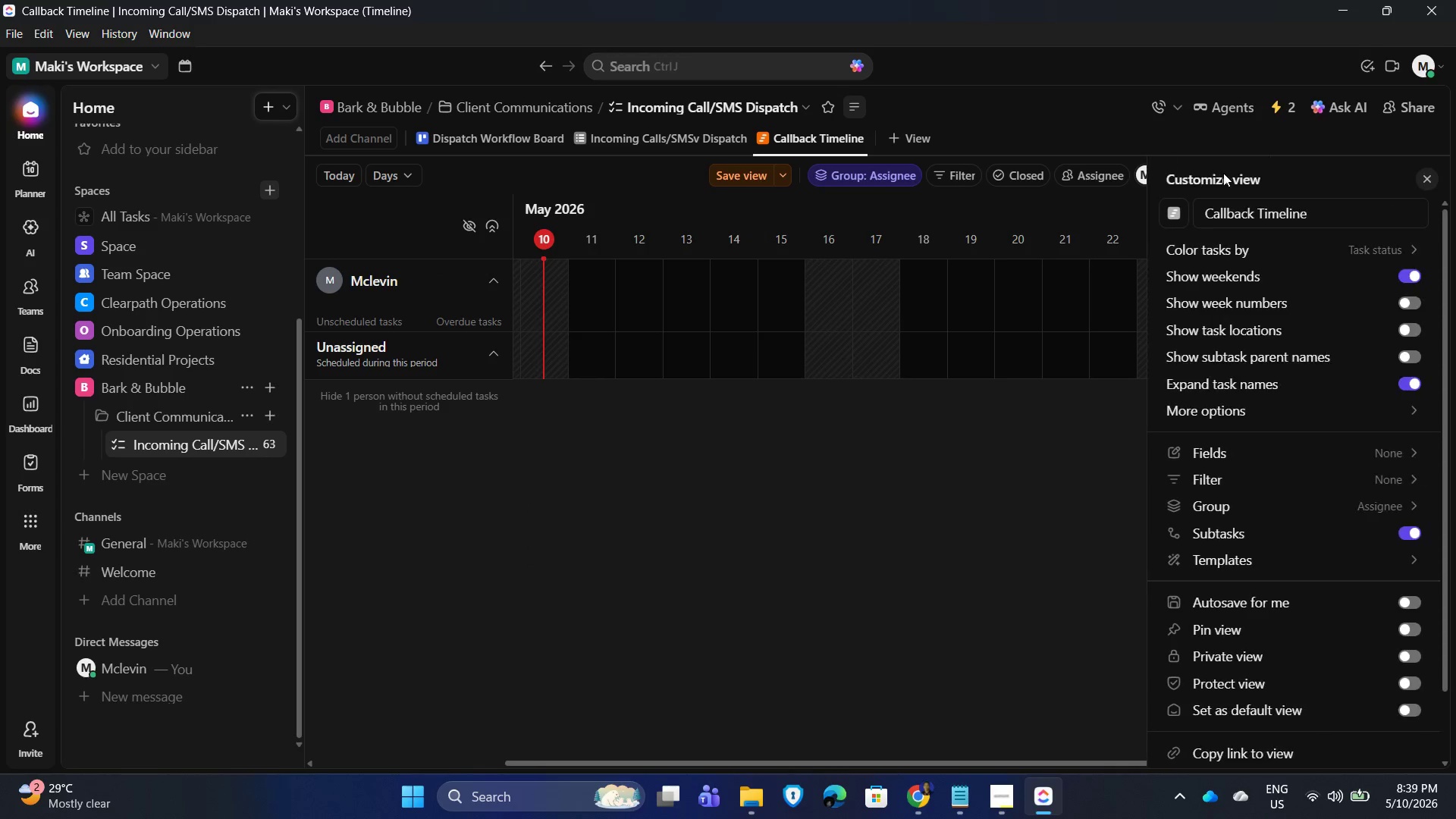 
double_click([1223, 173])
 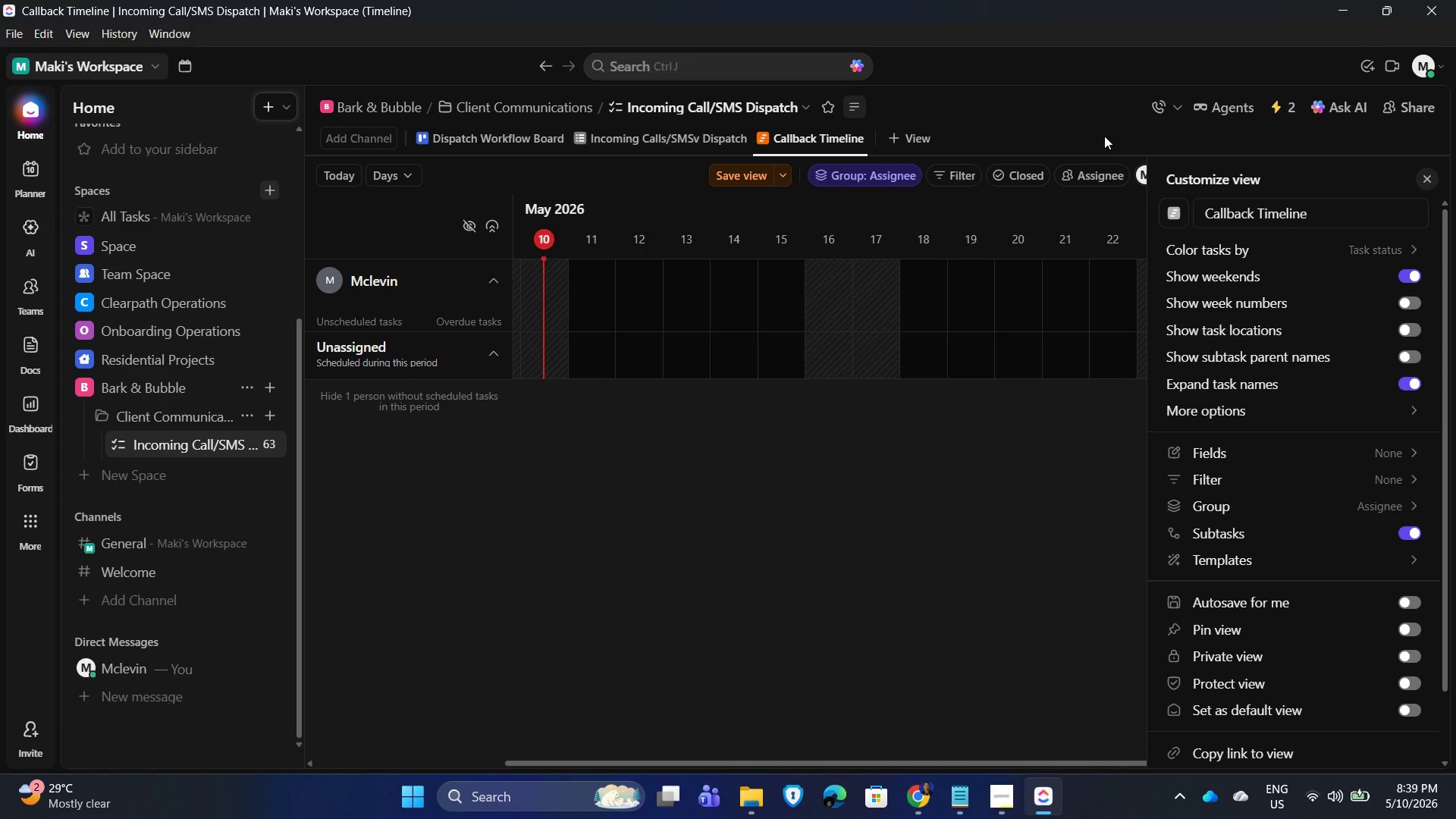 
left_click_drag(start_coordinate=[1030, 127], to_coordinate=[1036, 128])
 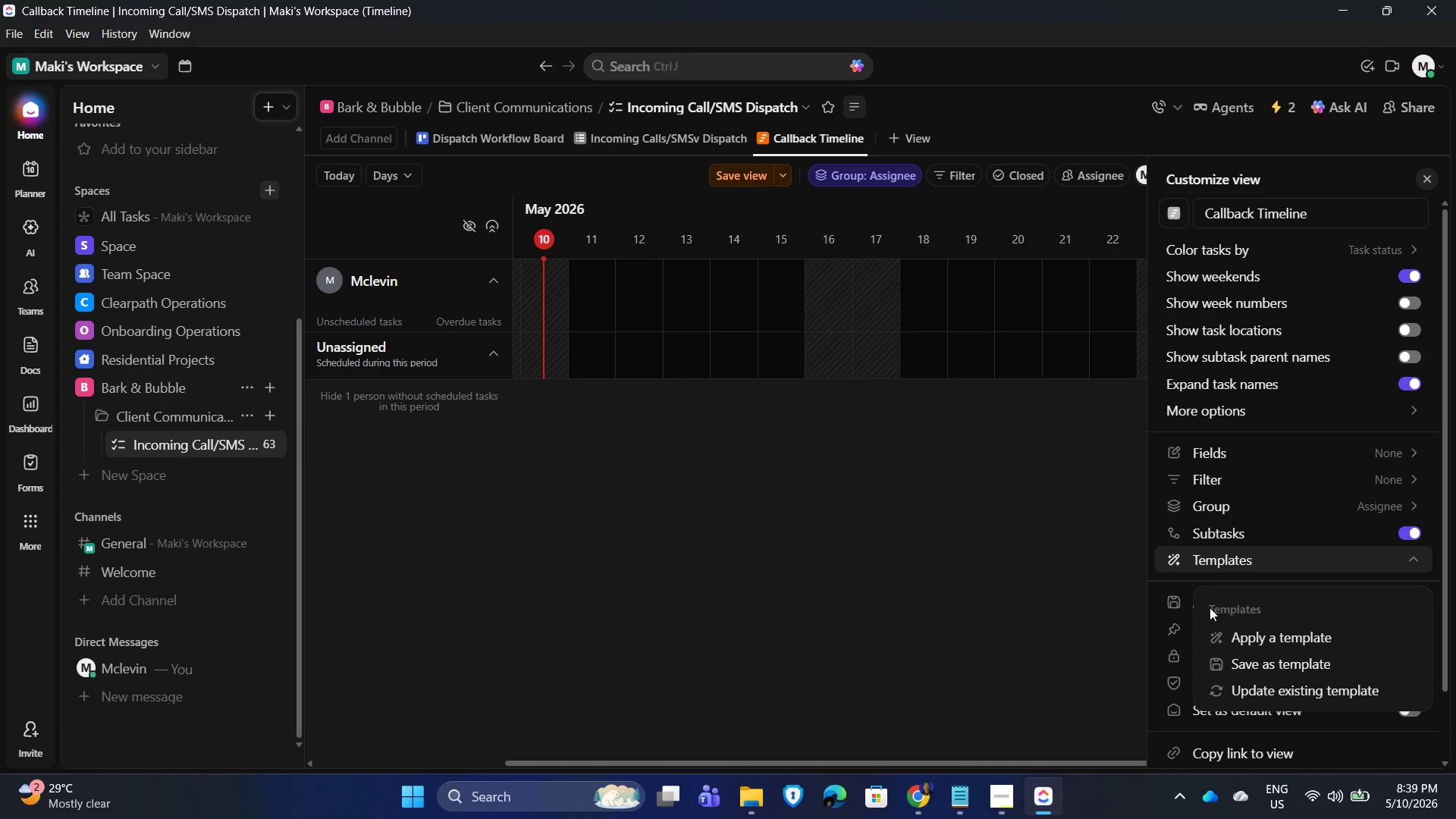 
wait(6.64)
 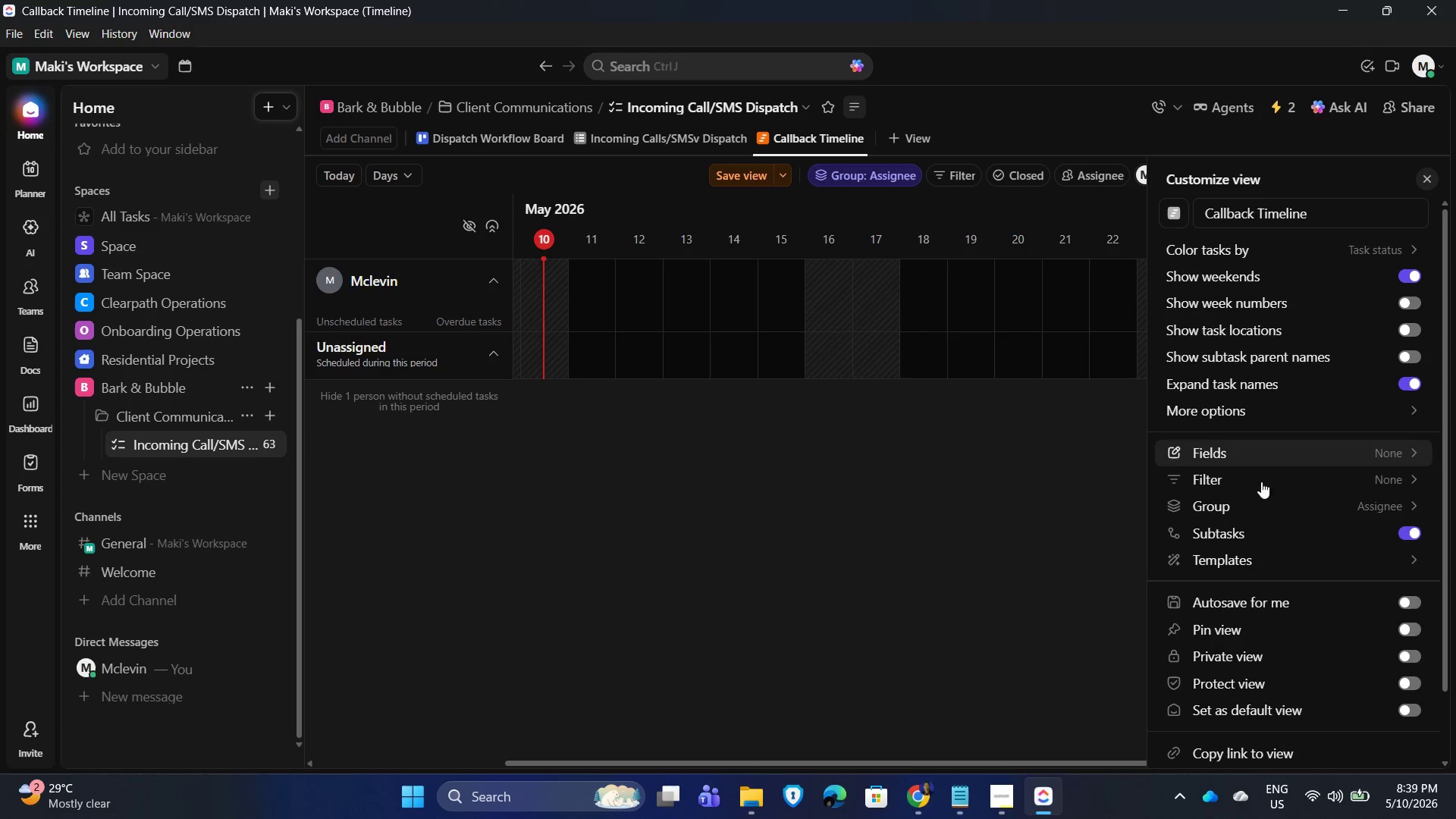 
left_click([903, 582])
 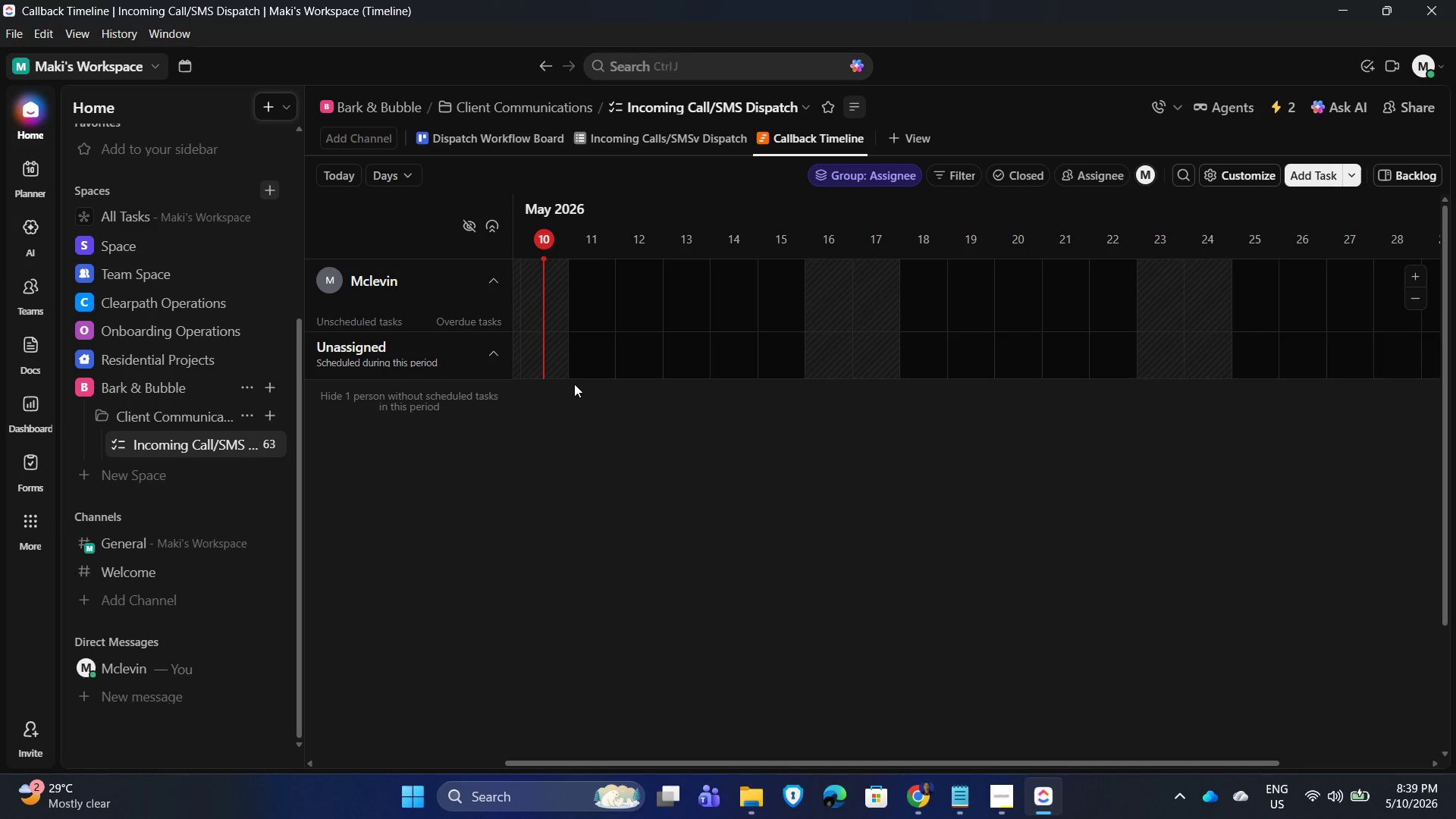 
wait(17.94)
 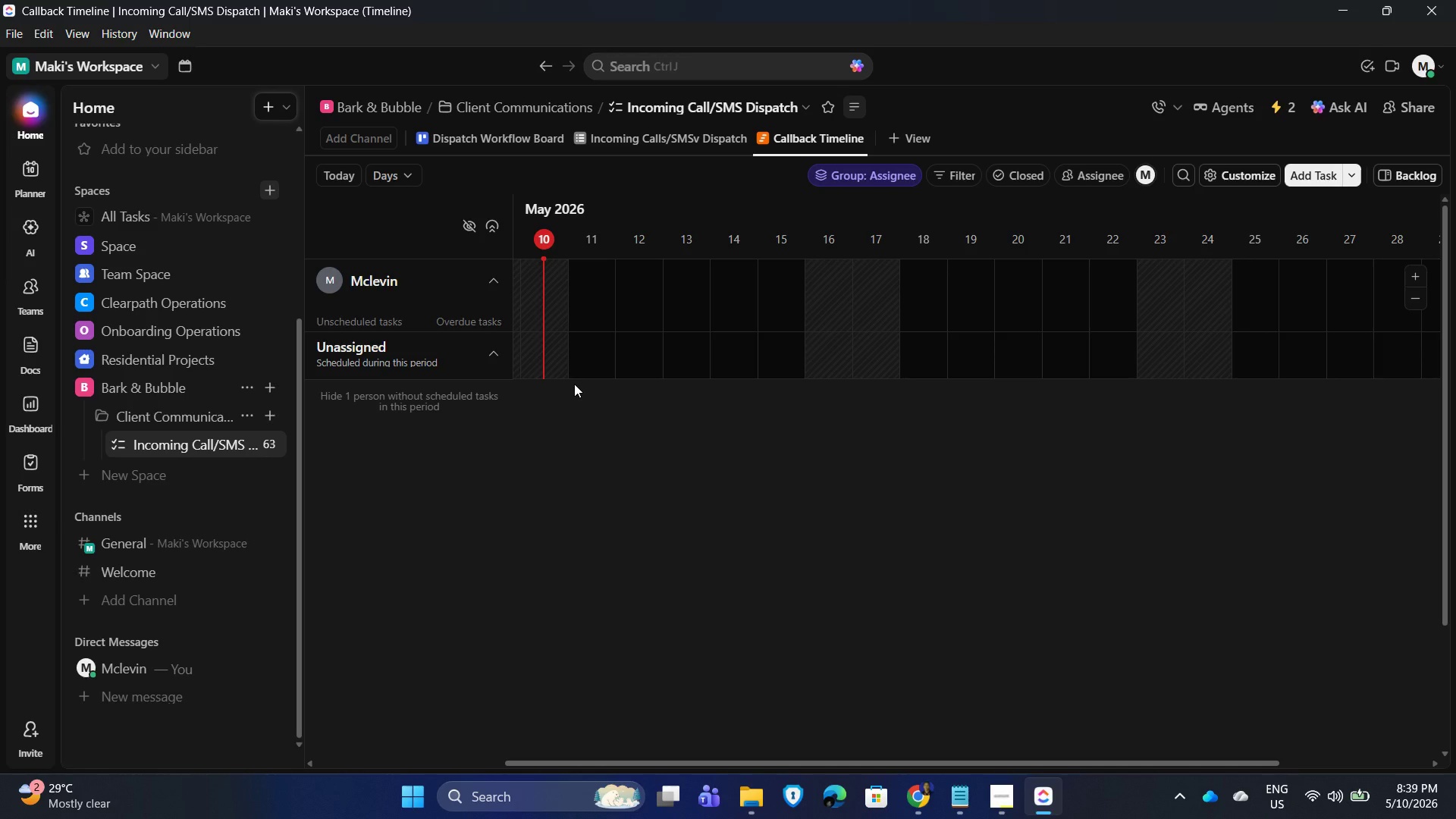 
left_click([942, 174])
 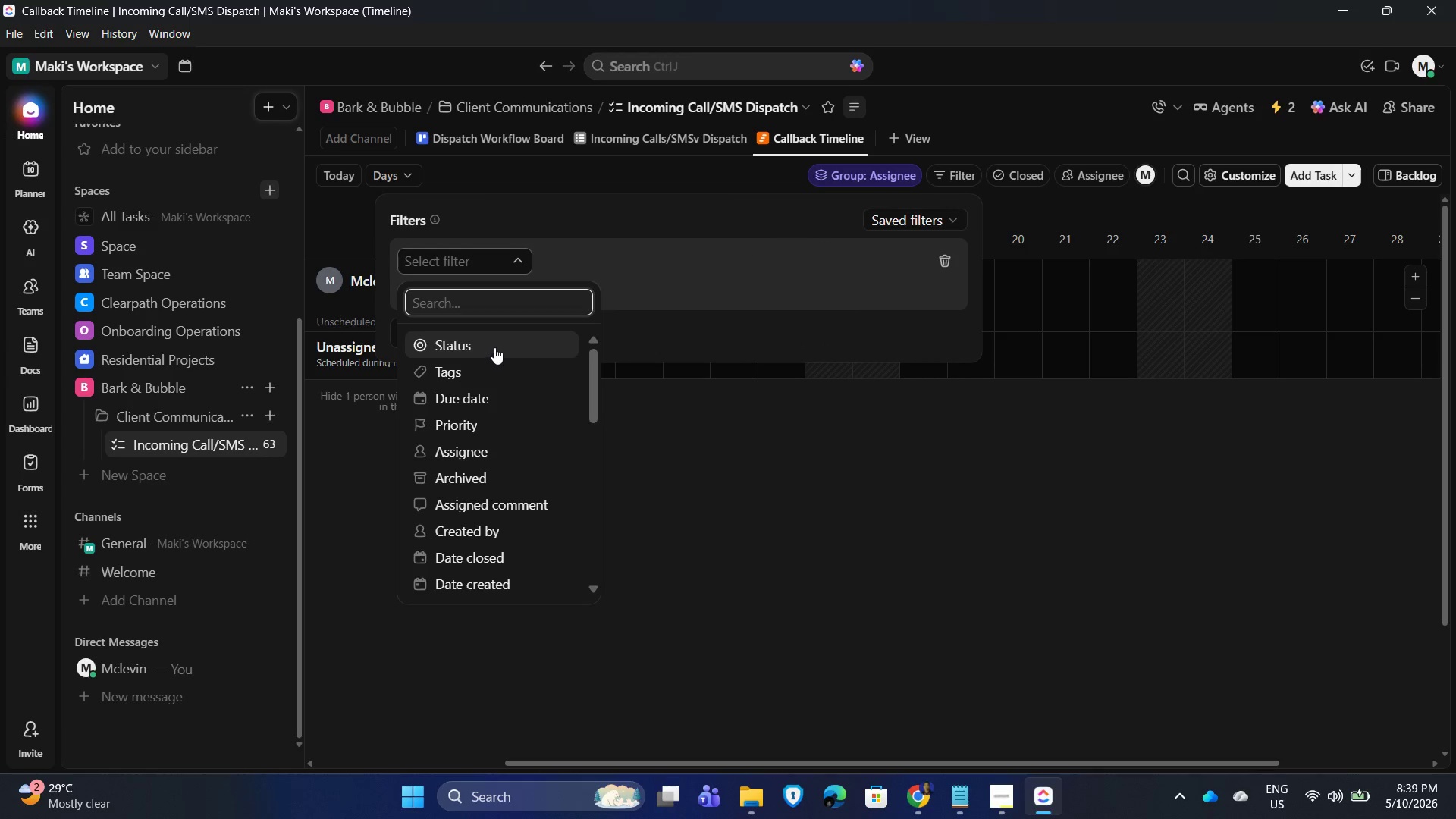 
left_click([494, 347])
 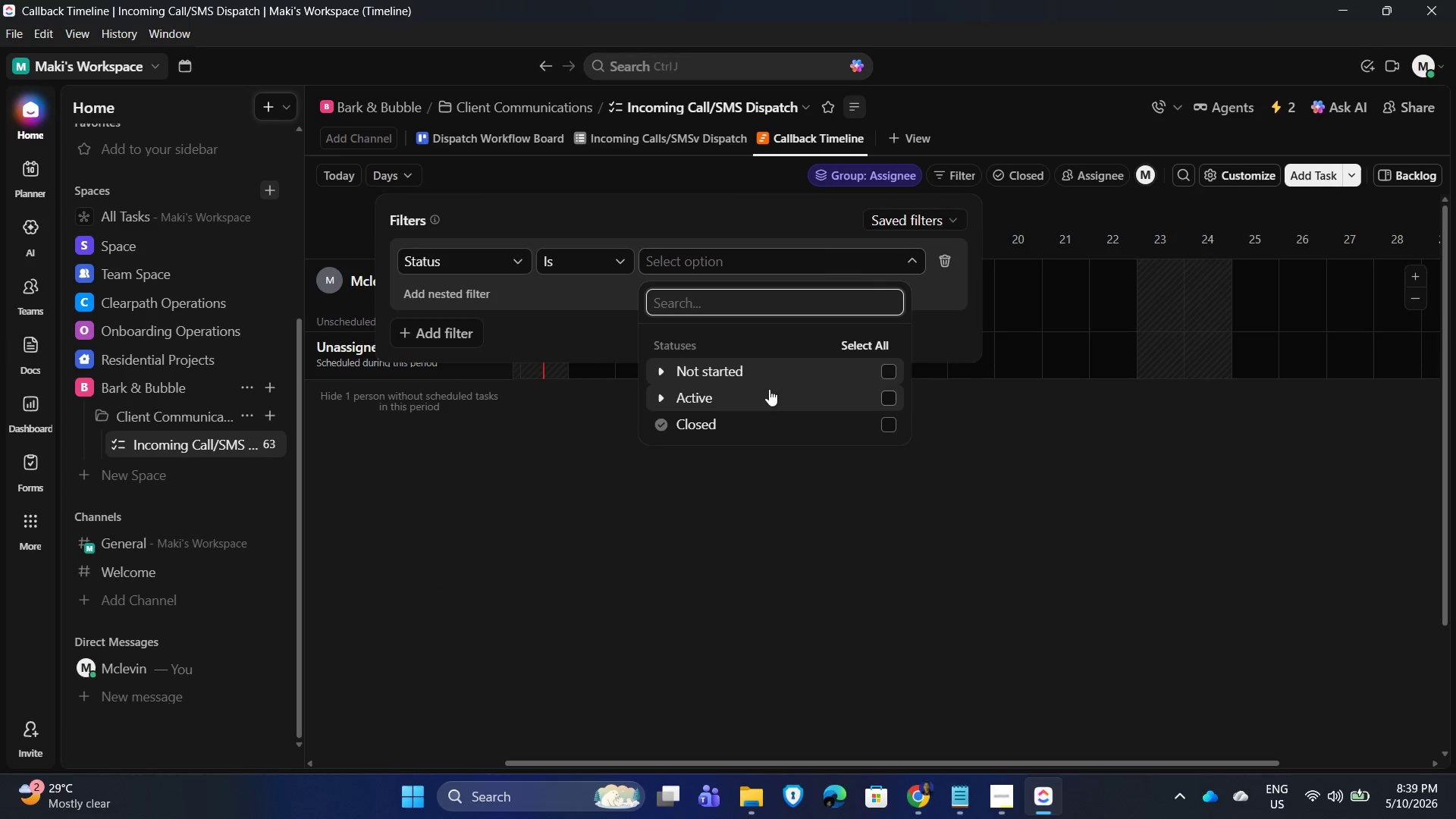 
left_click_drag(start_coordinate=[654, 394], to_coordinate=[657, 394])
 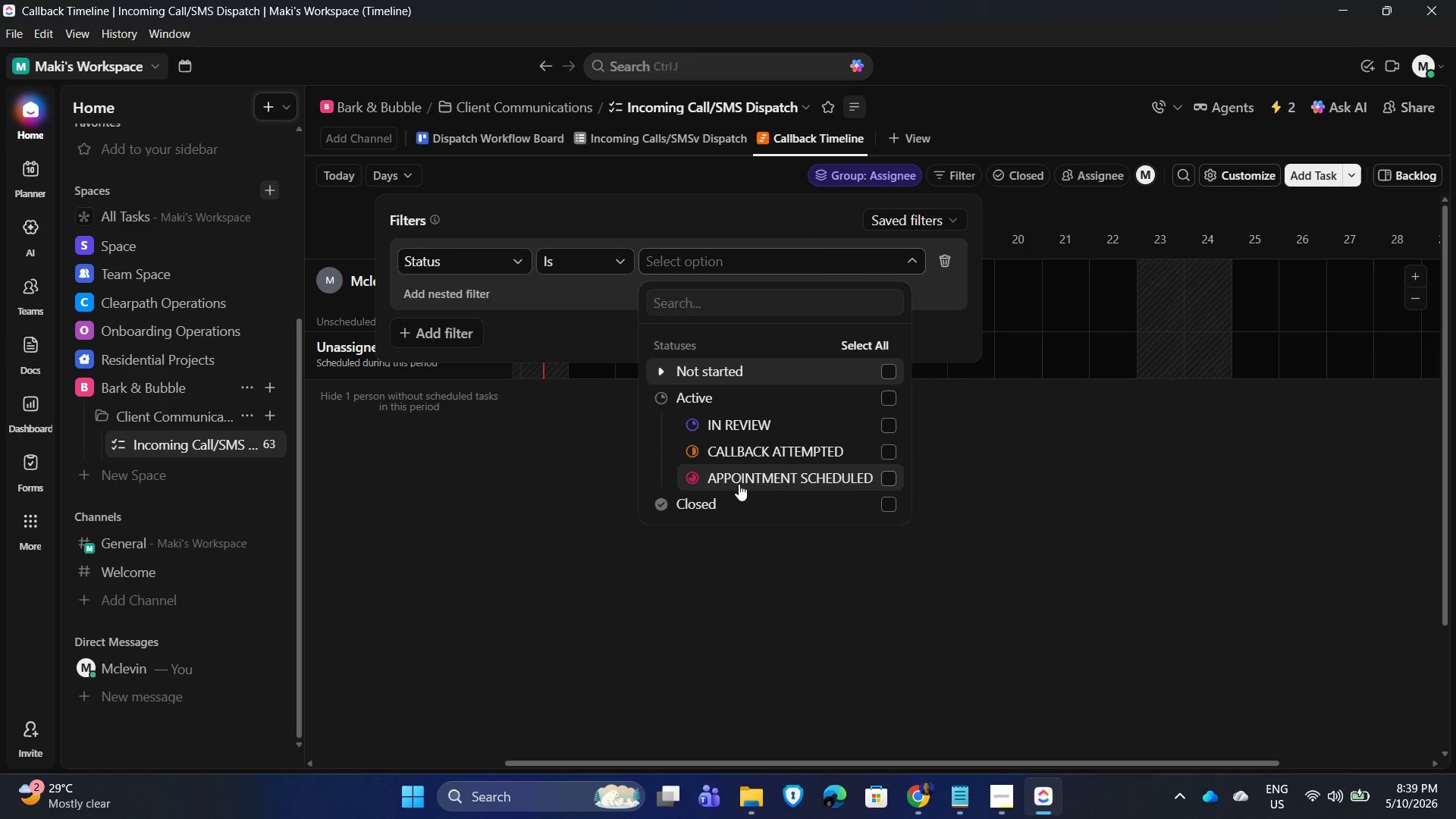 
left_click([747, 450])
 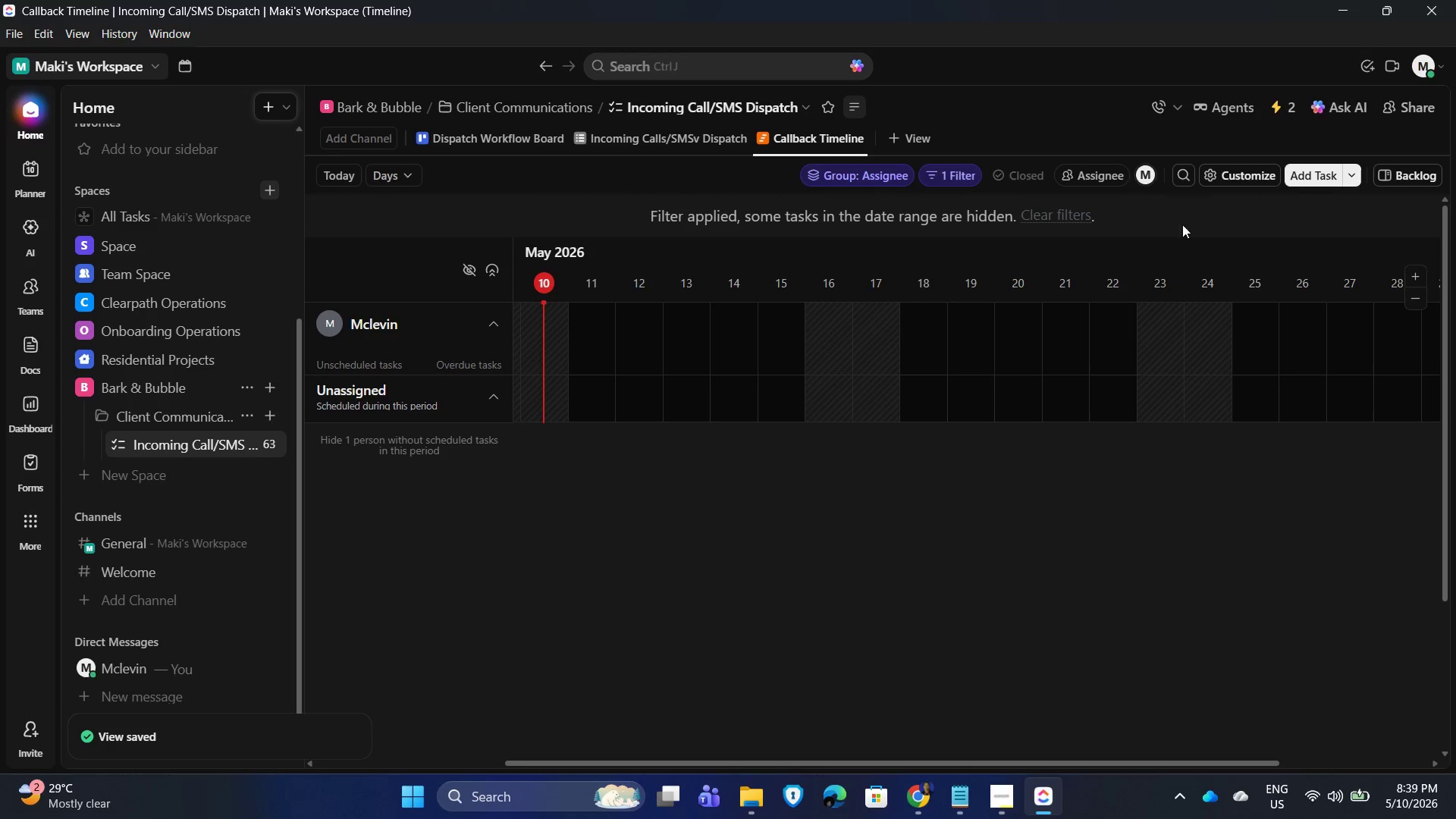 
wait(8.19)
 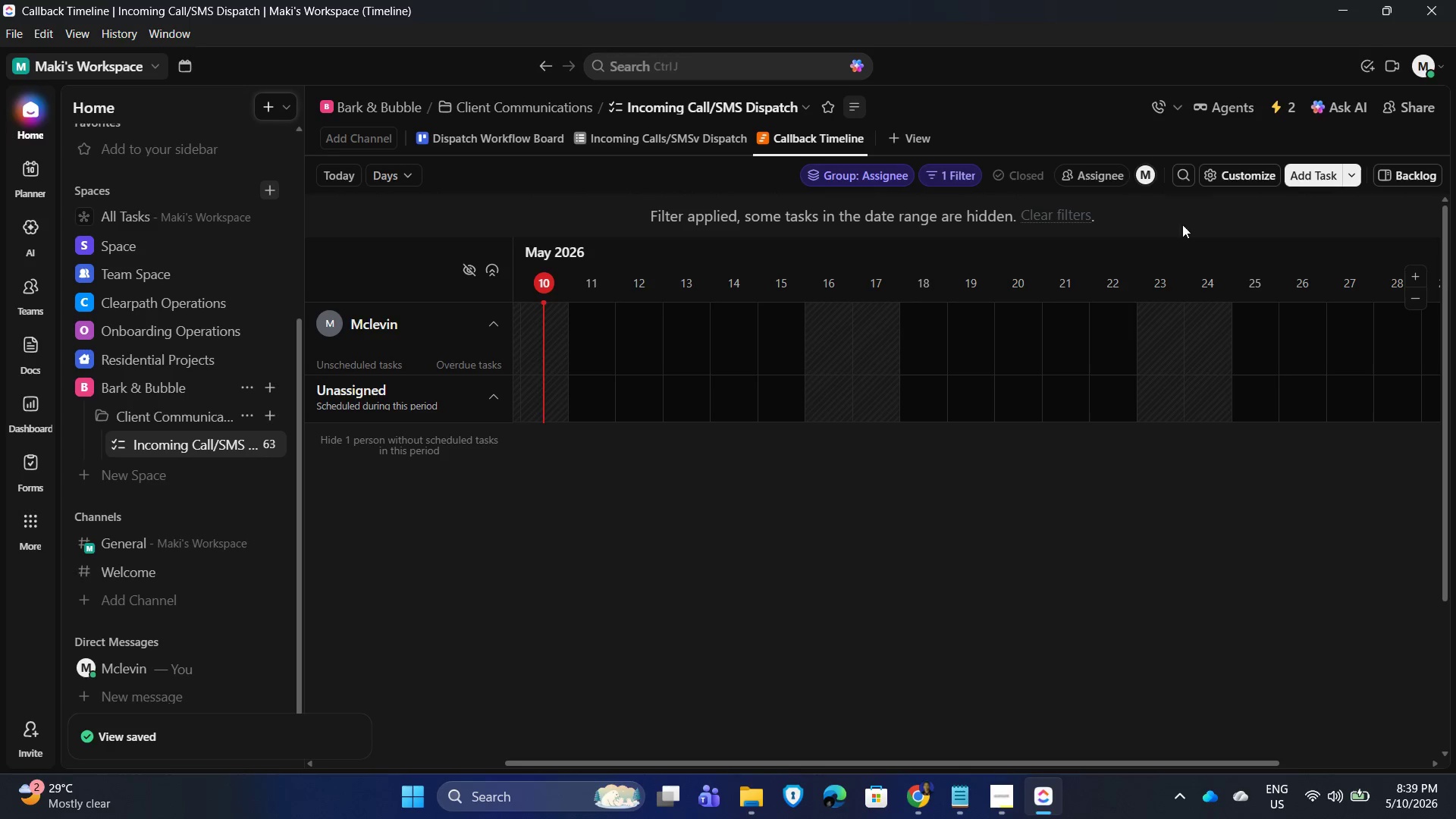 
left_click([1233, 175])
 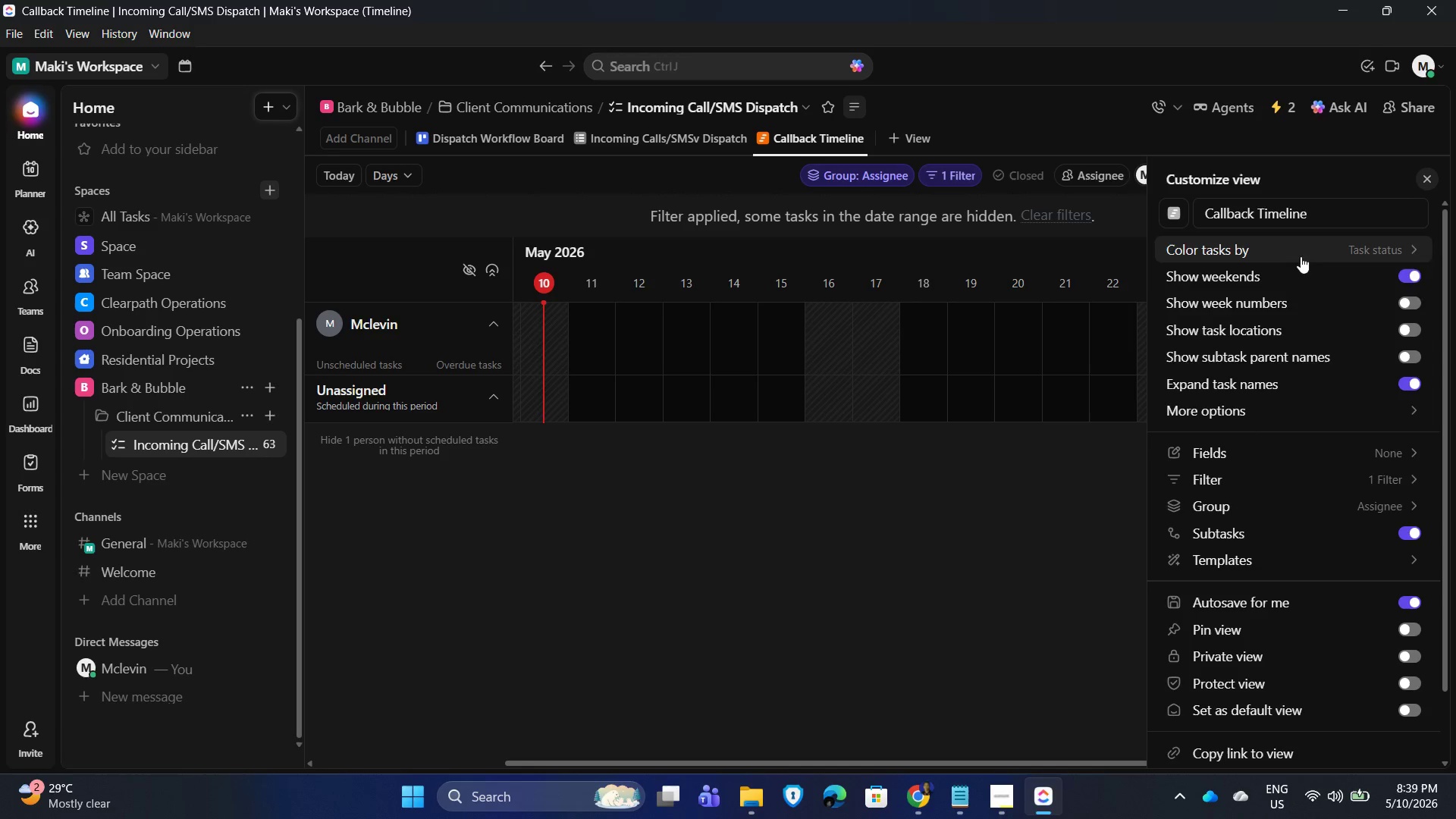 
left_click([1266, 408])
 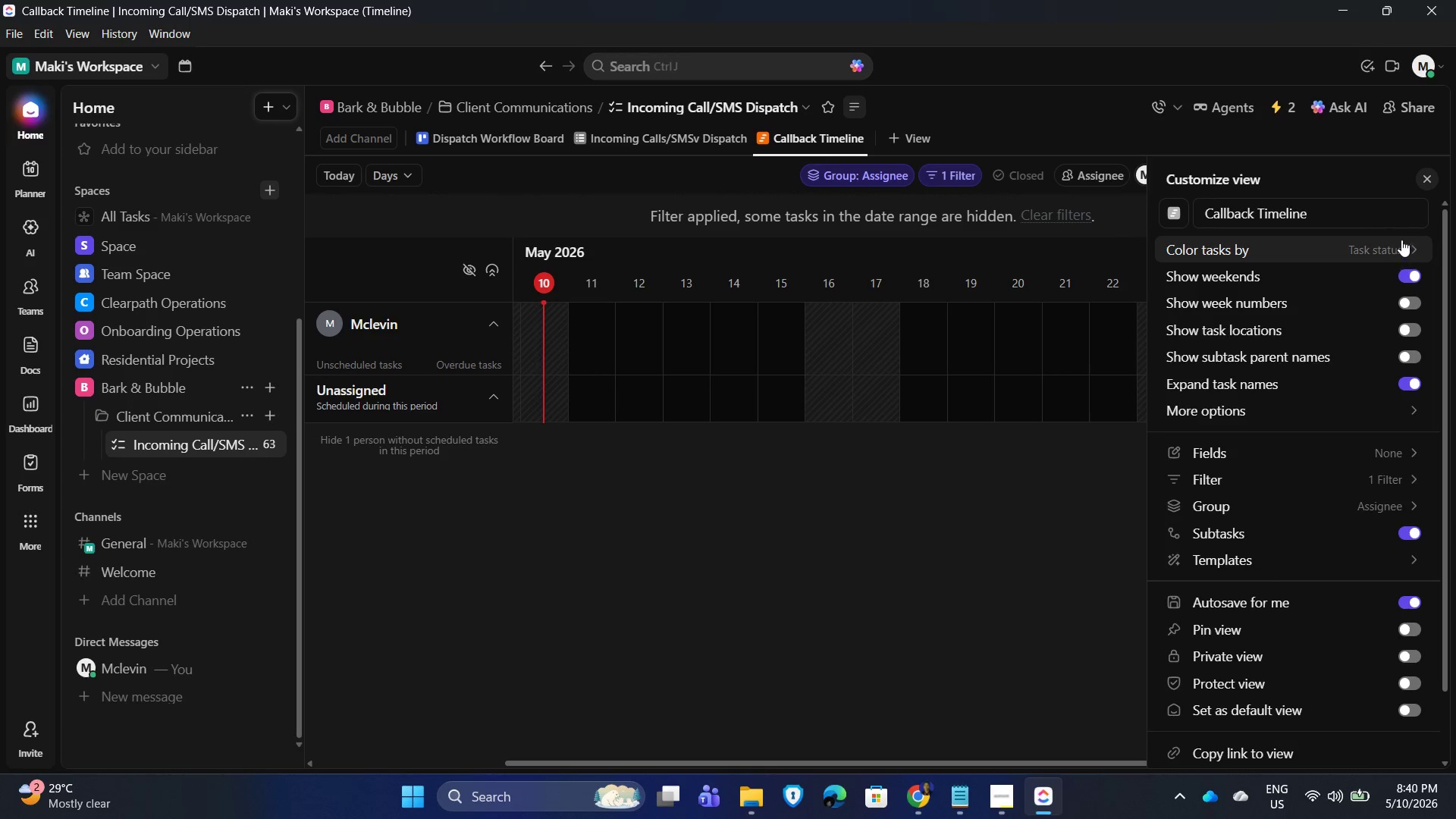 
wait(25.69)
 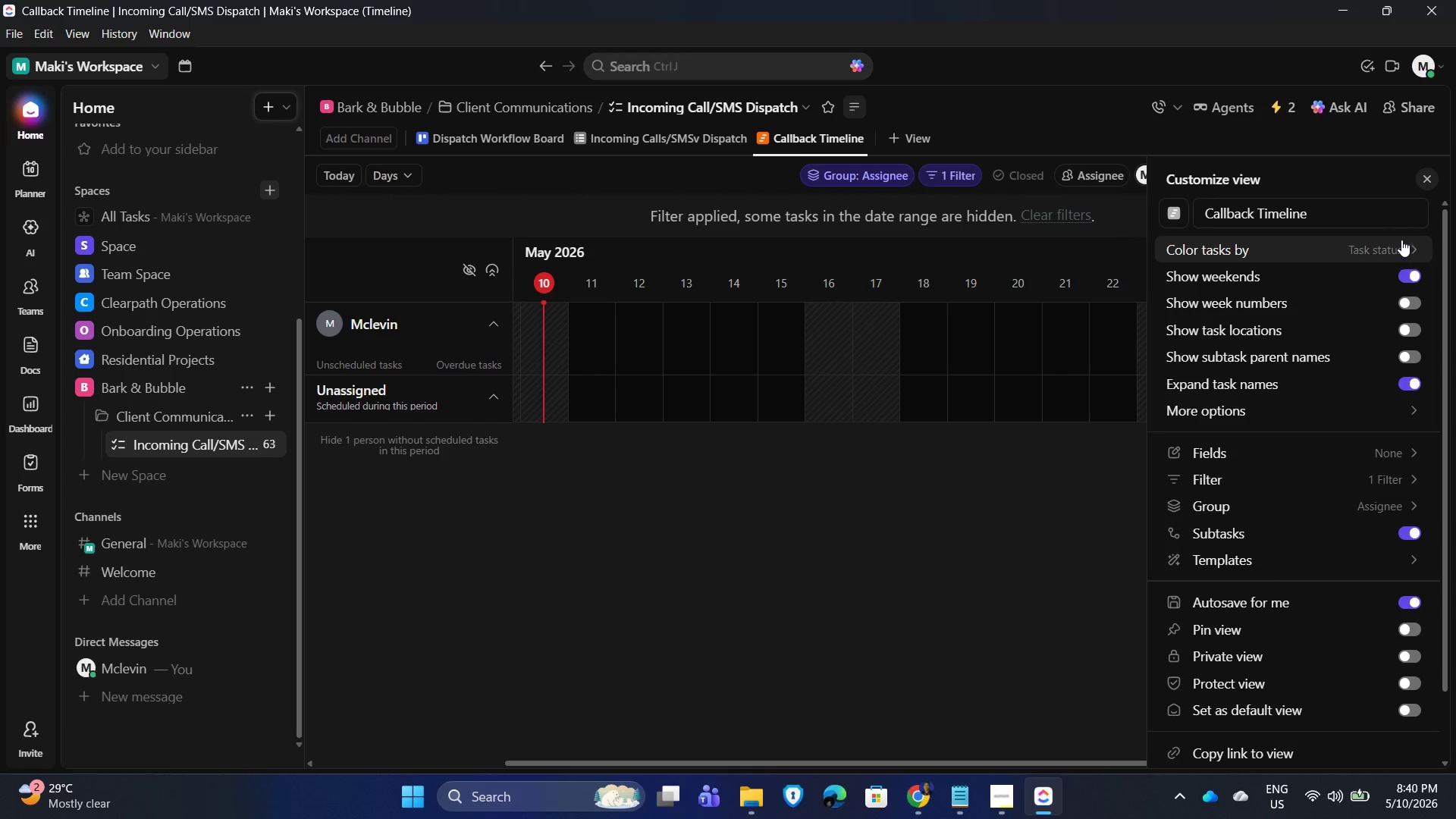 
left_click([1380, 460])
 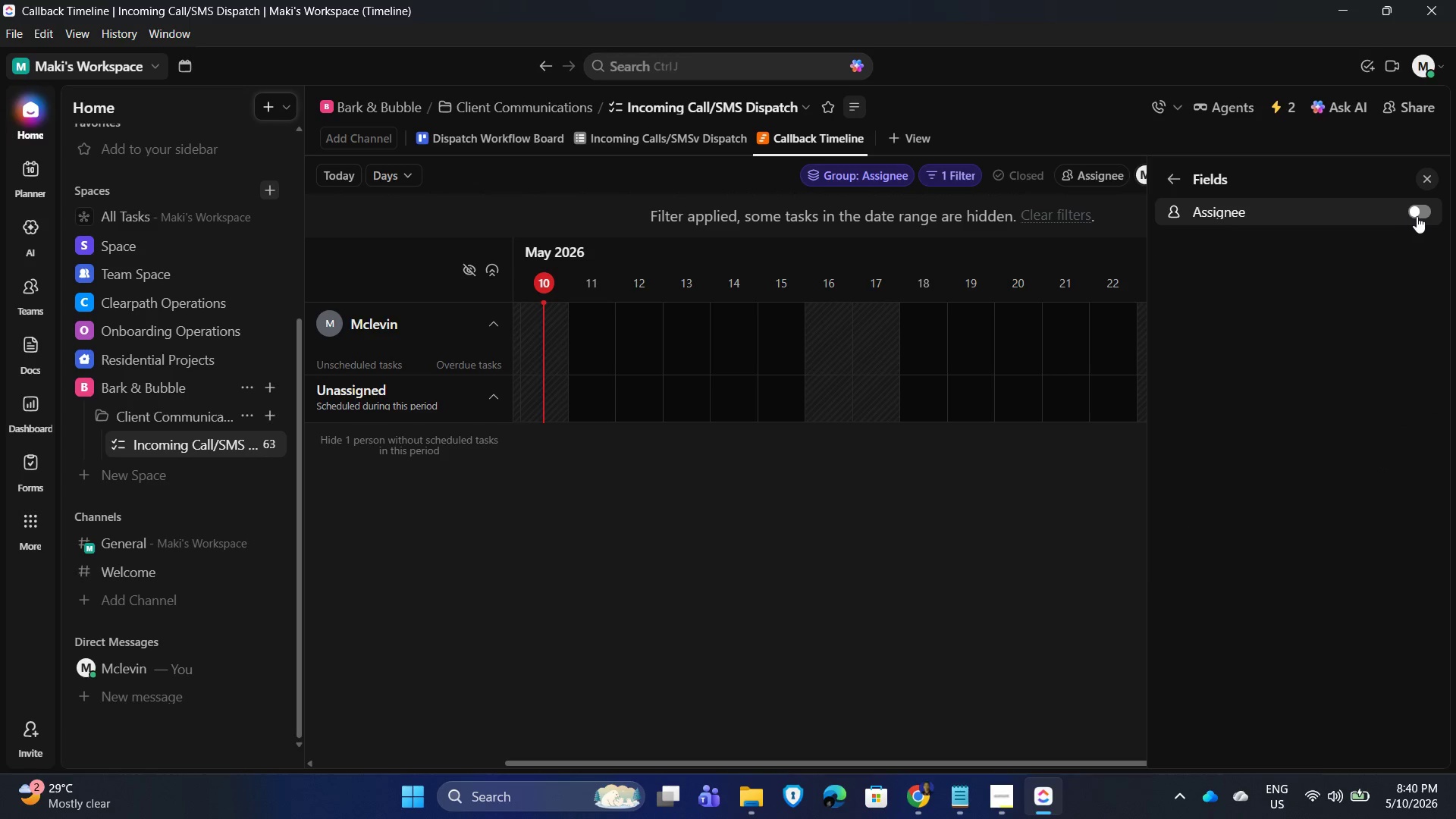 
left_click([1420, 214])
 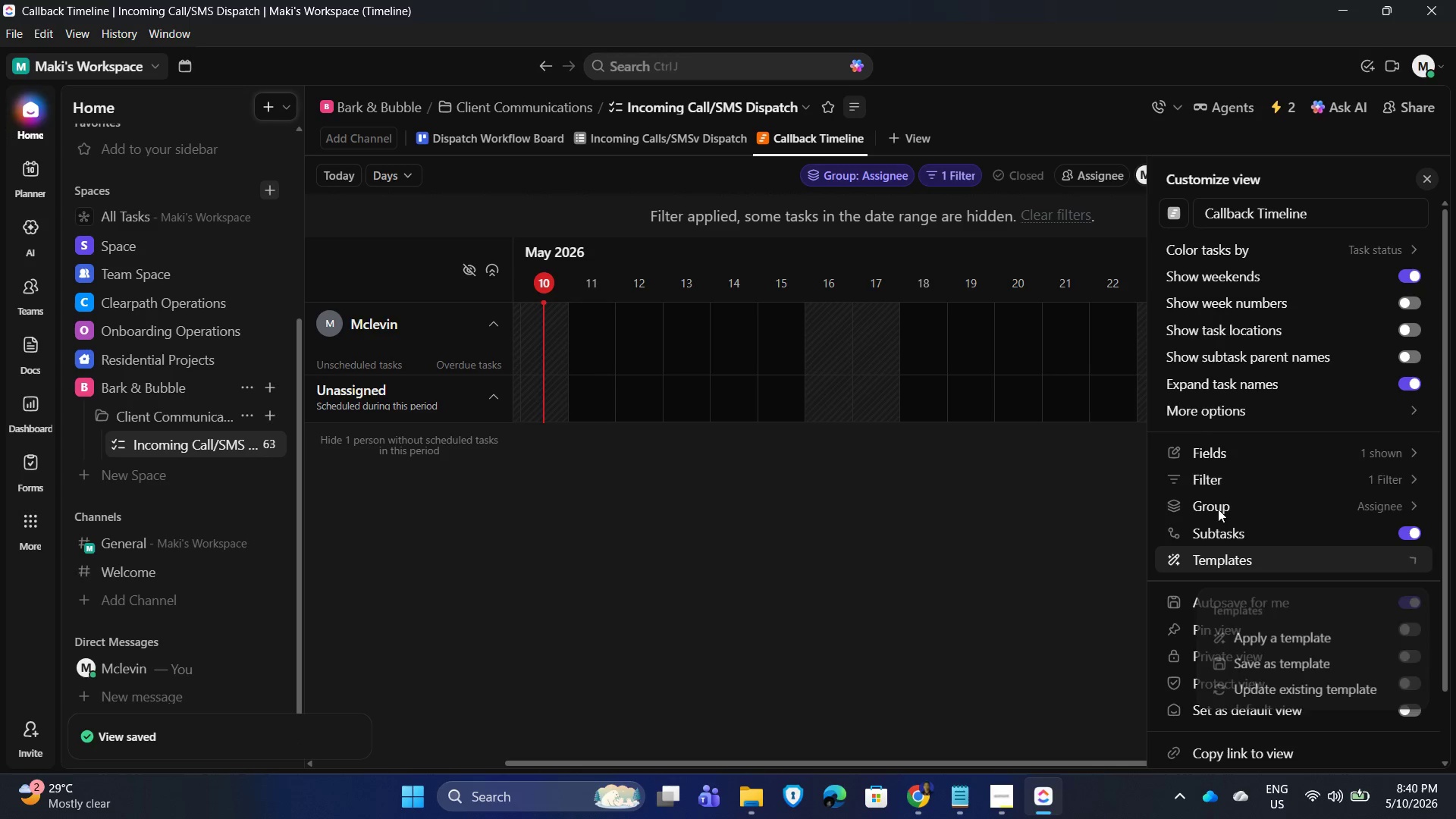 
wait(5.36)
 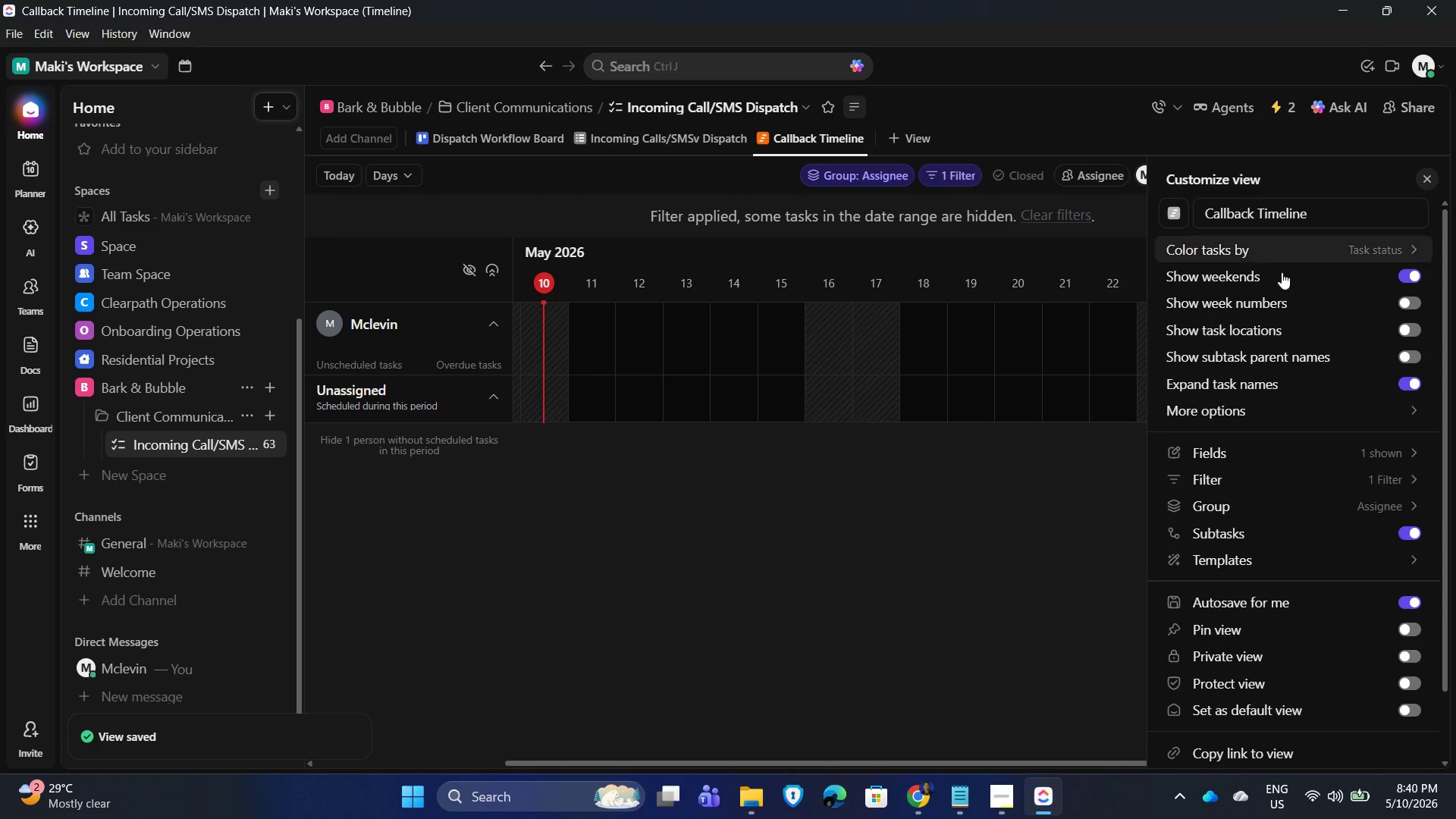 
scroll: coordinate [1217, 651], scroll_direction: down, amount: 4.0
 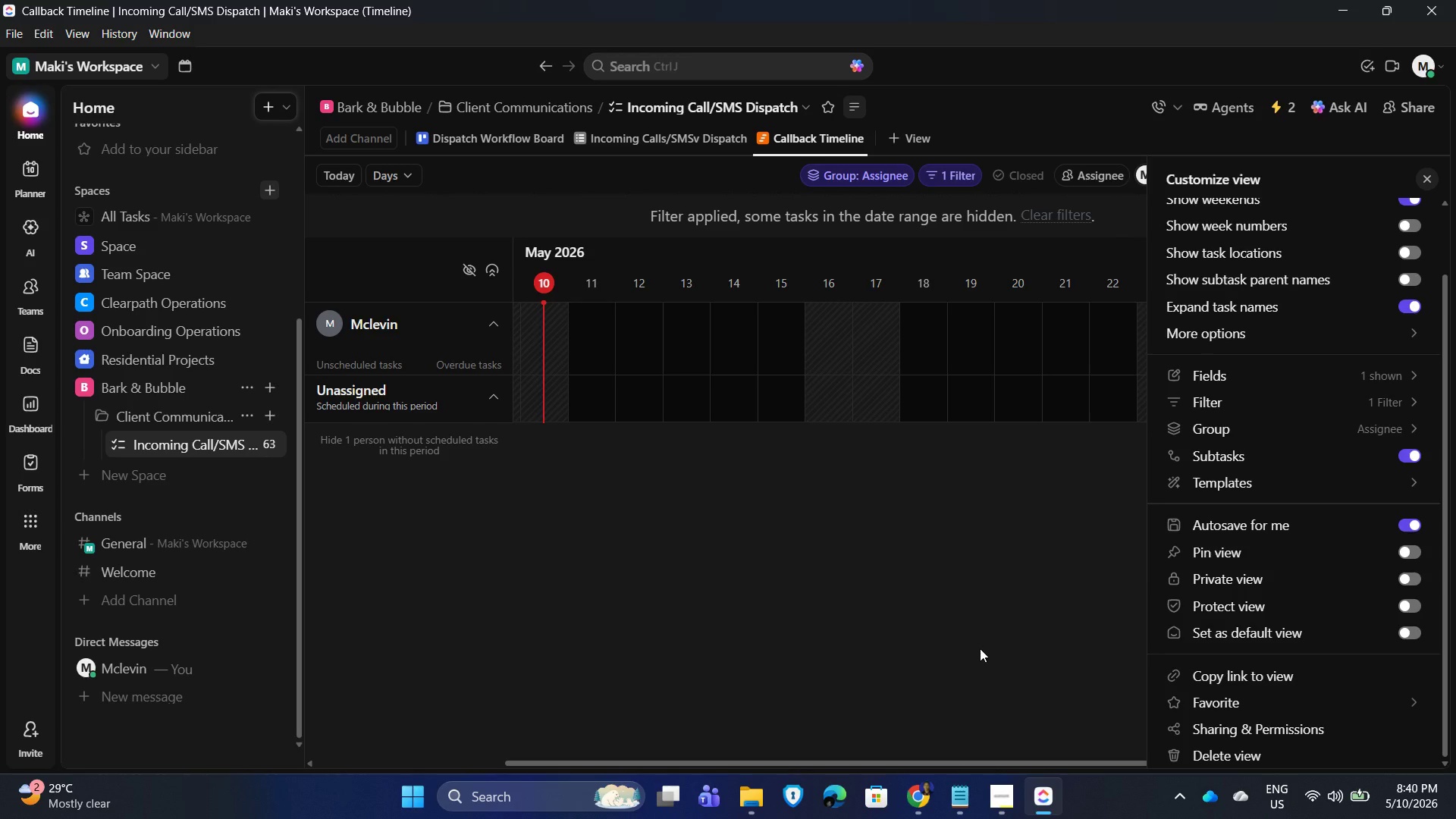 
wait(5.04)
 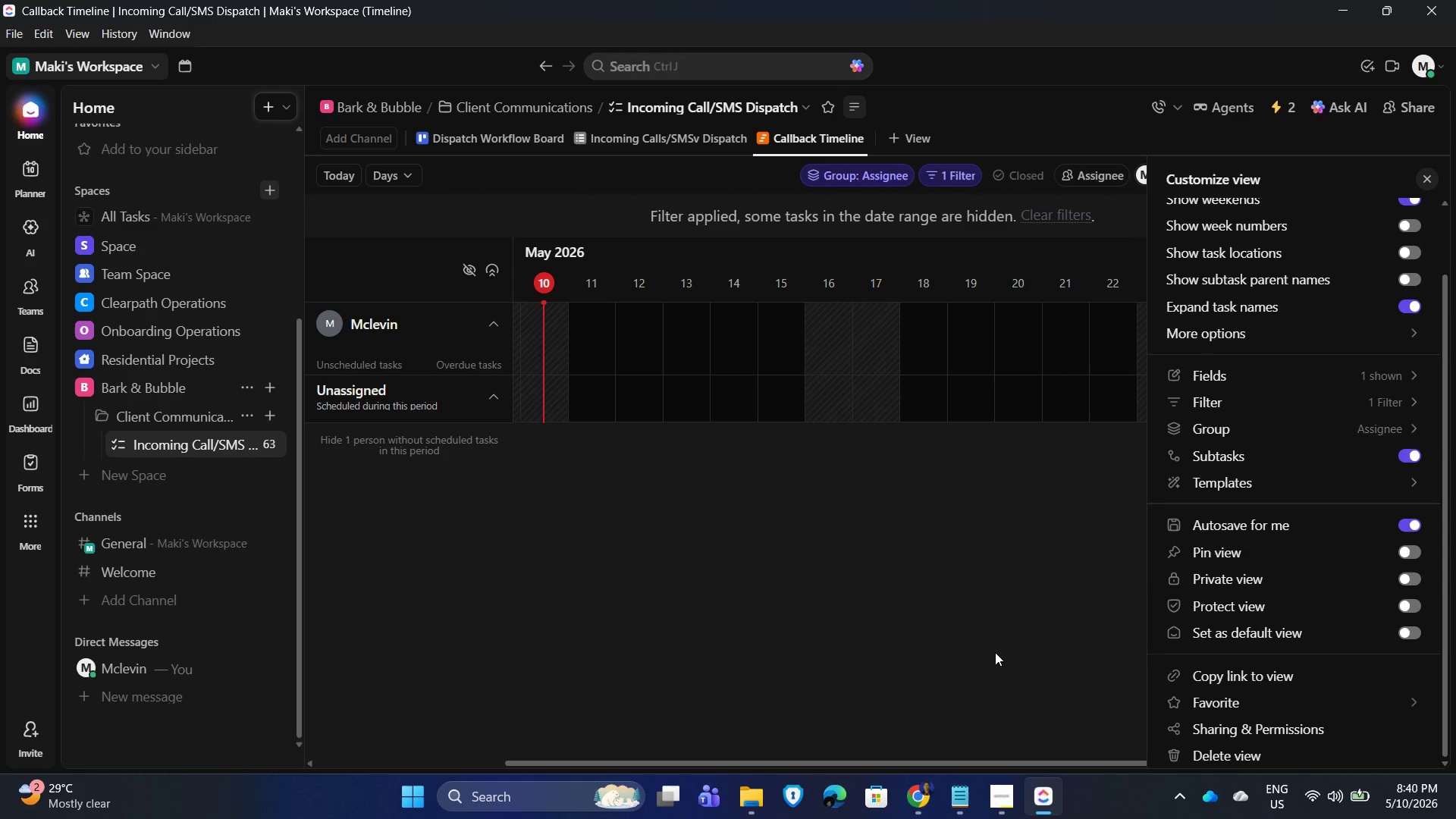 
left_click([974, 639])
 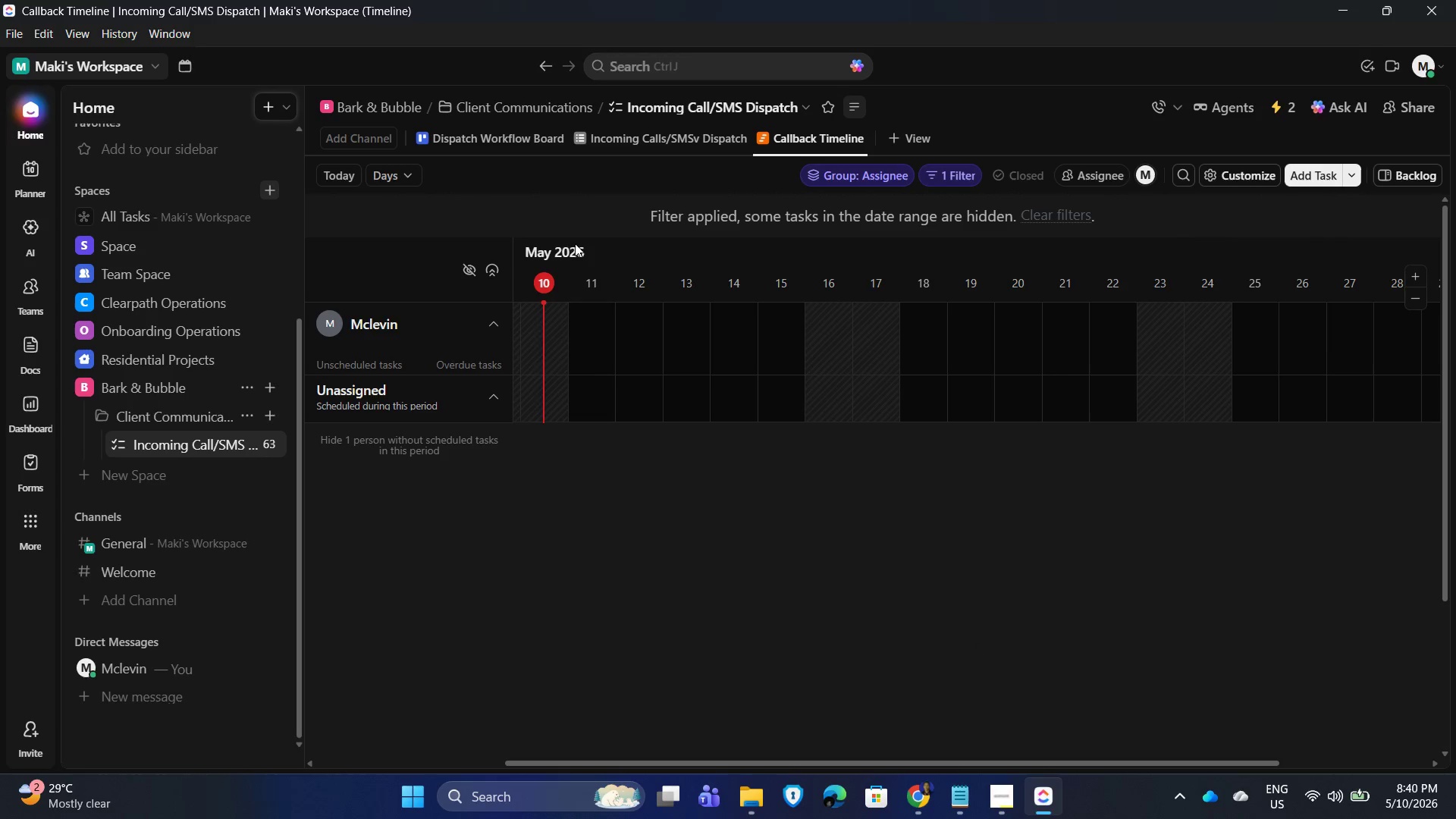 
left_click([553, 248])
 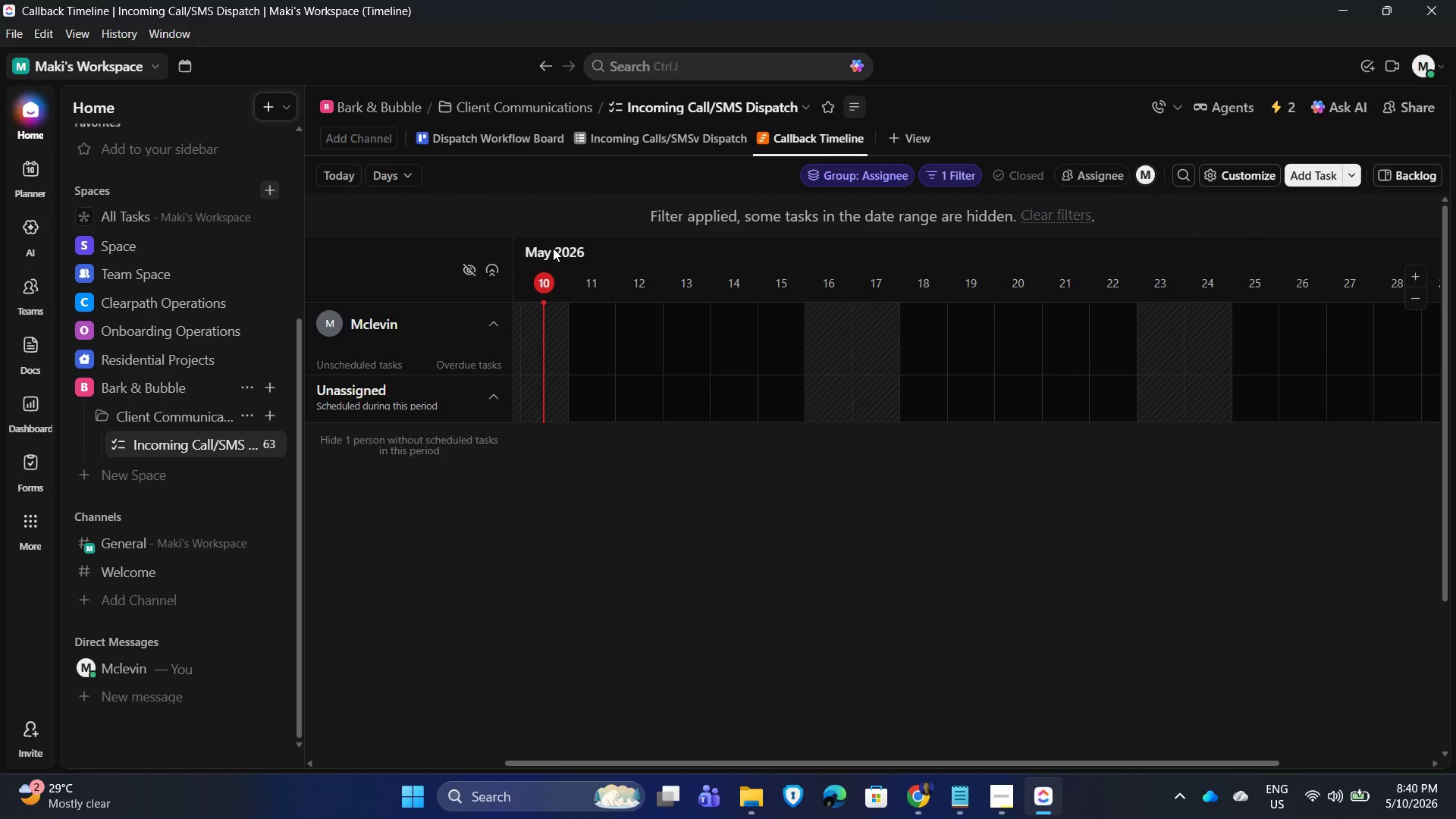 
left_click([553, 248])
 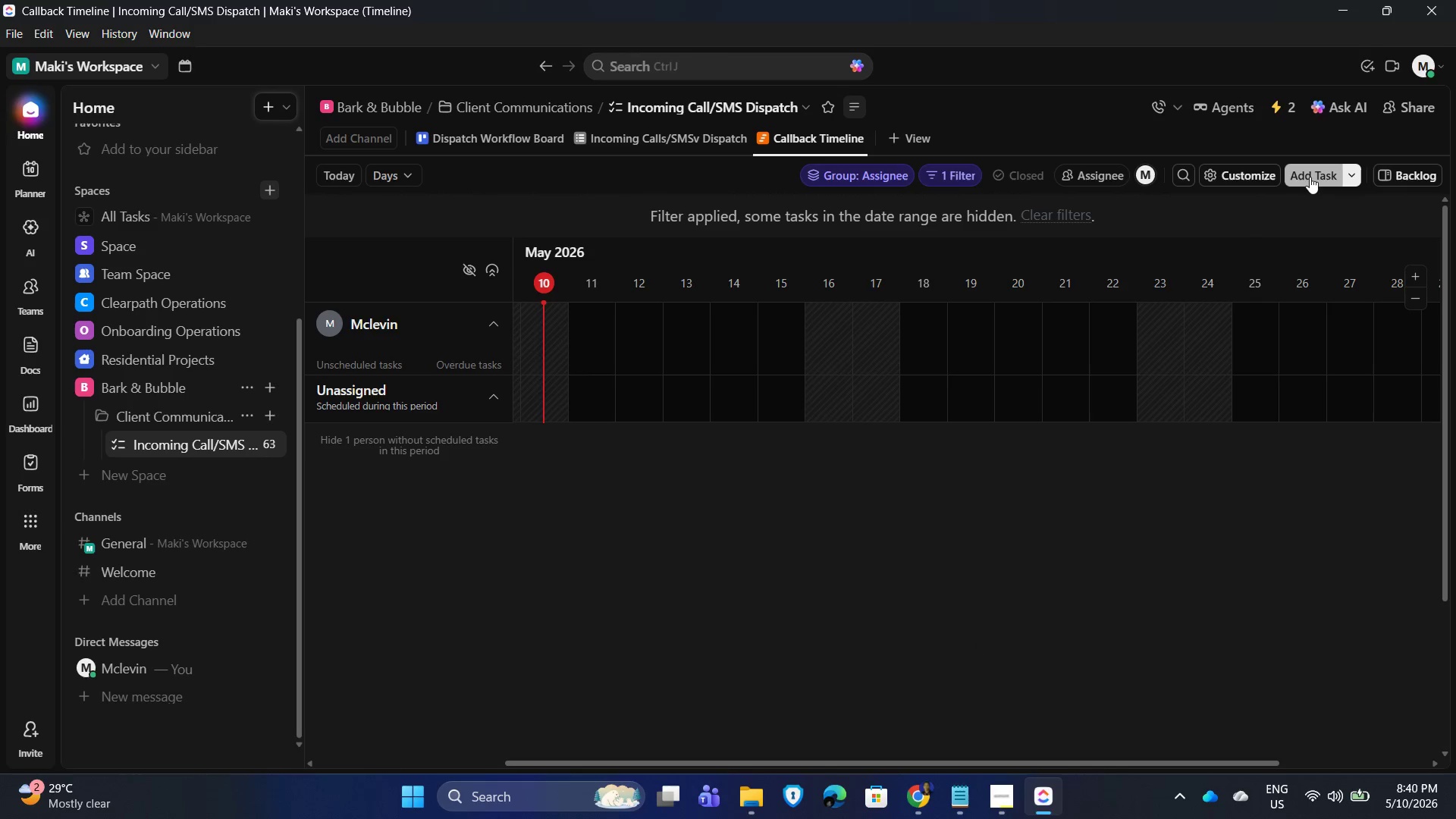 
left_click([1235, 169])
 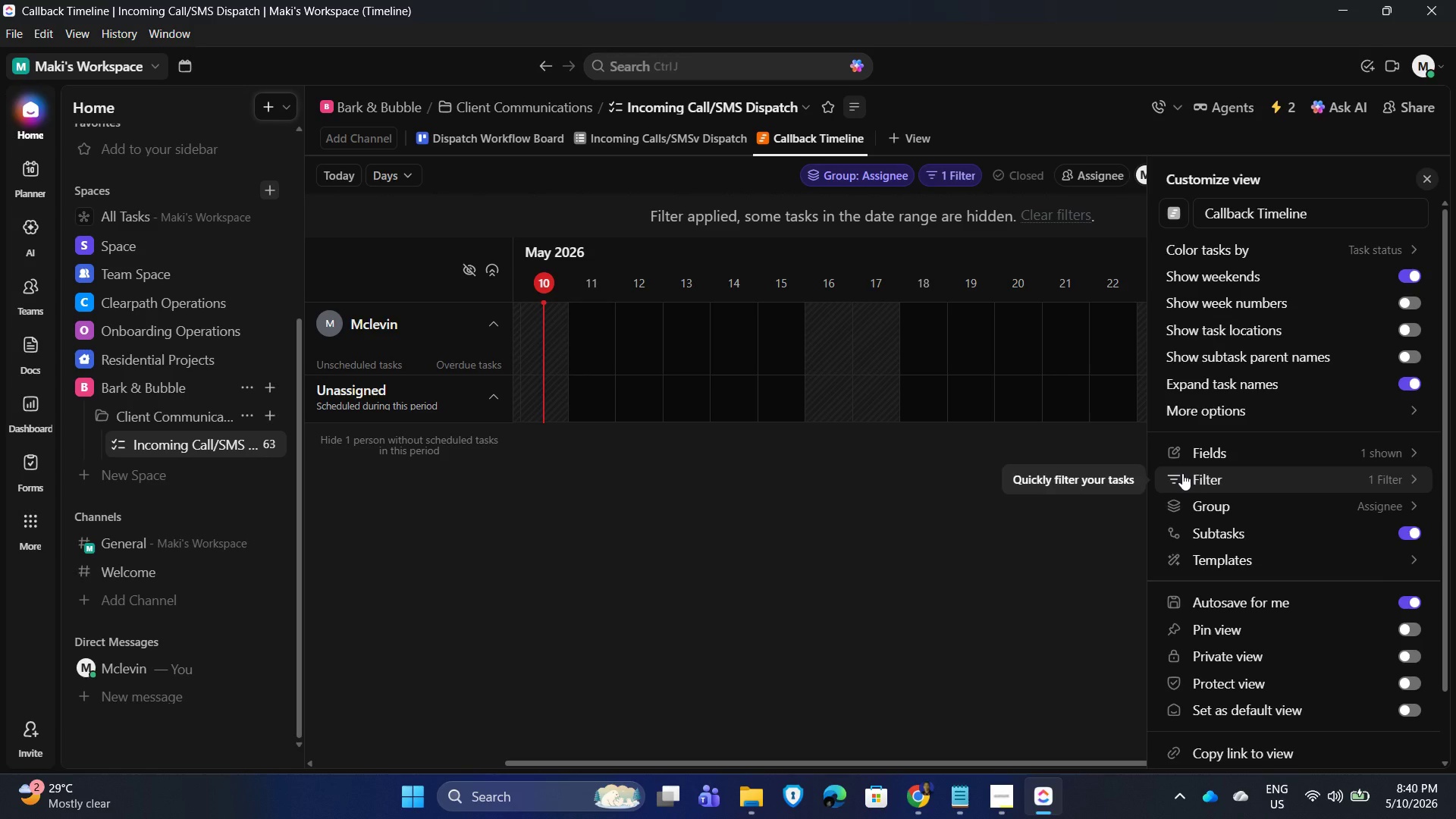 
wait(9.98)
 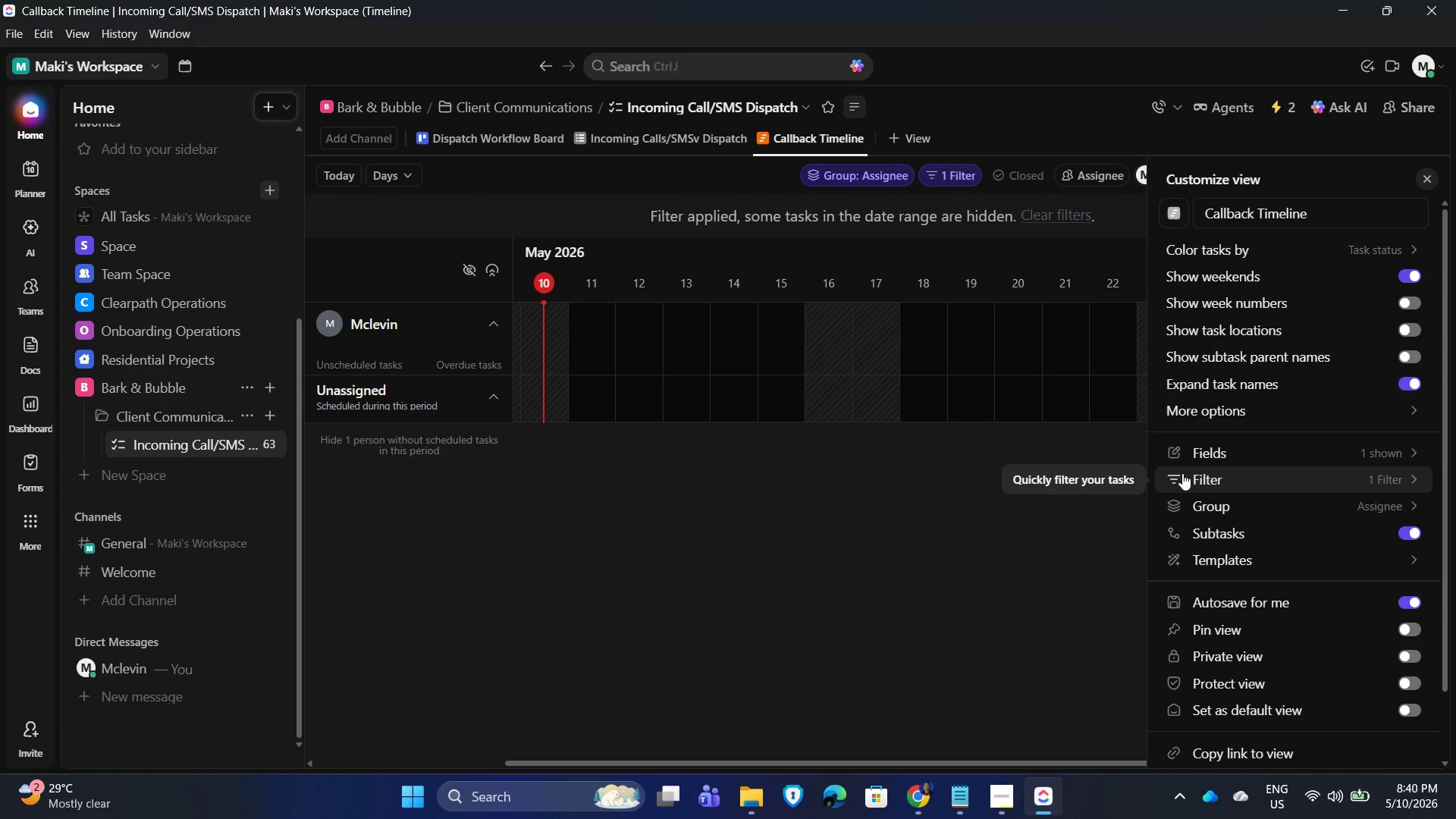 
left_click([1213, 255])
 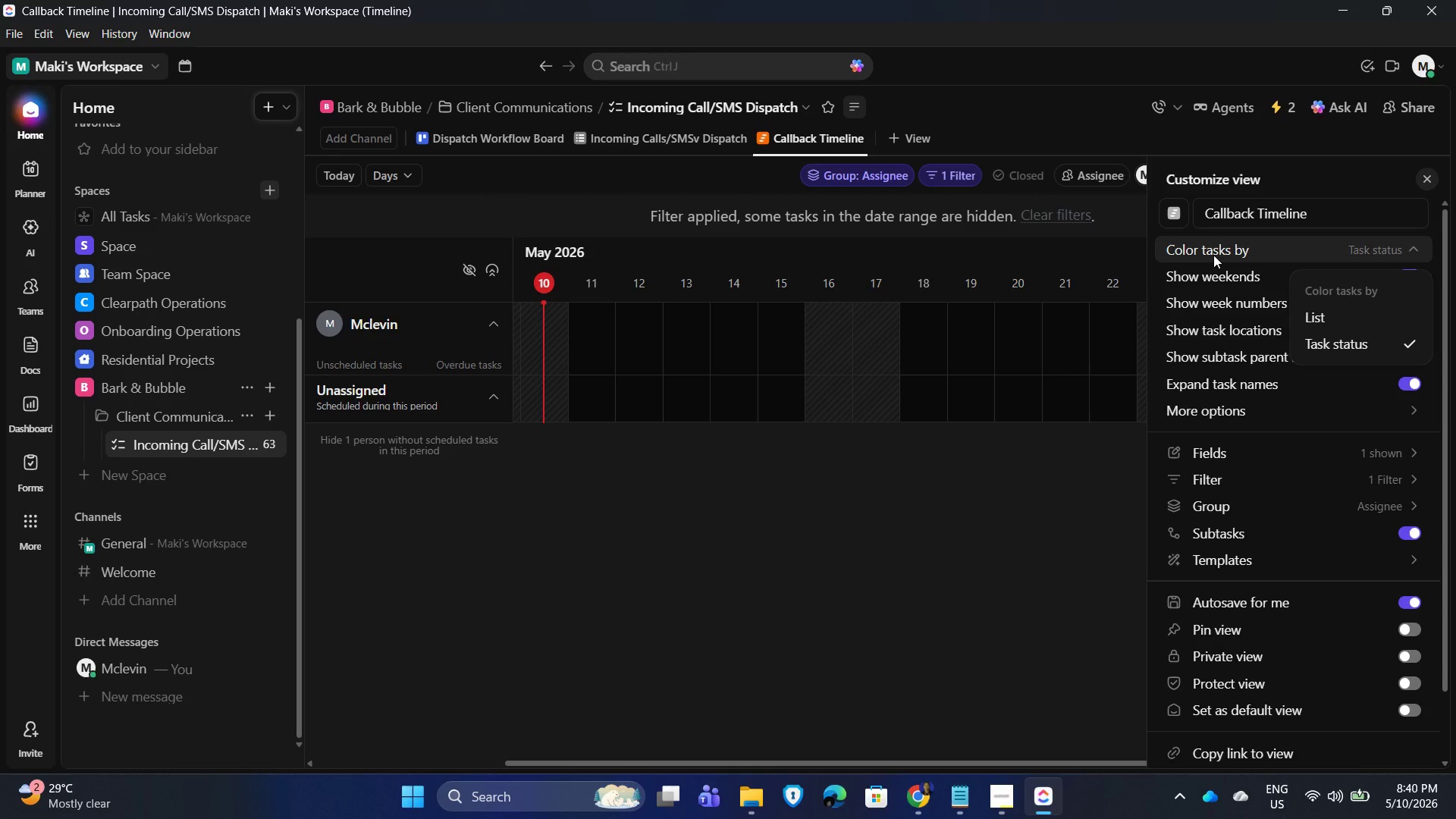 
left_click([1213, 255])
 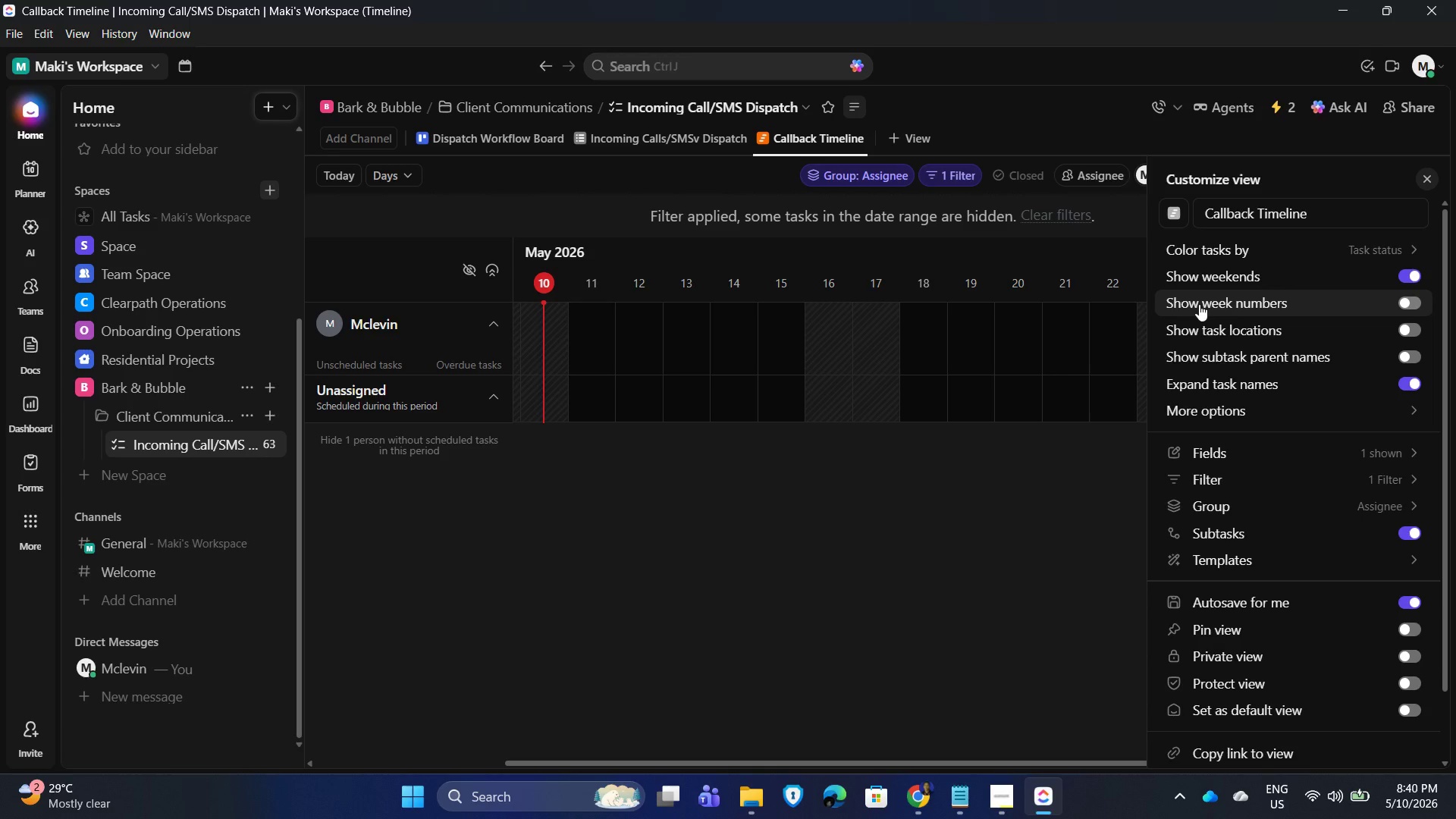 
left_click([1199, 304])
 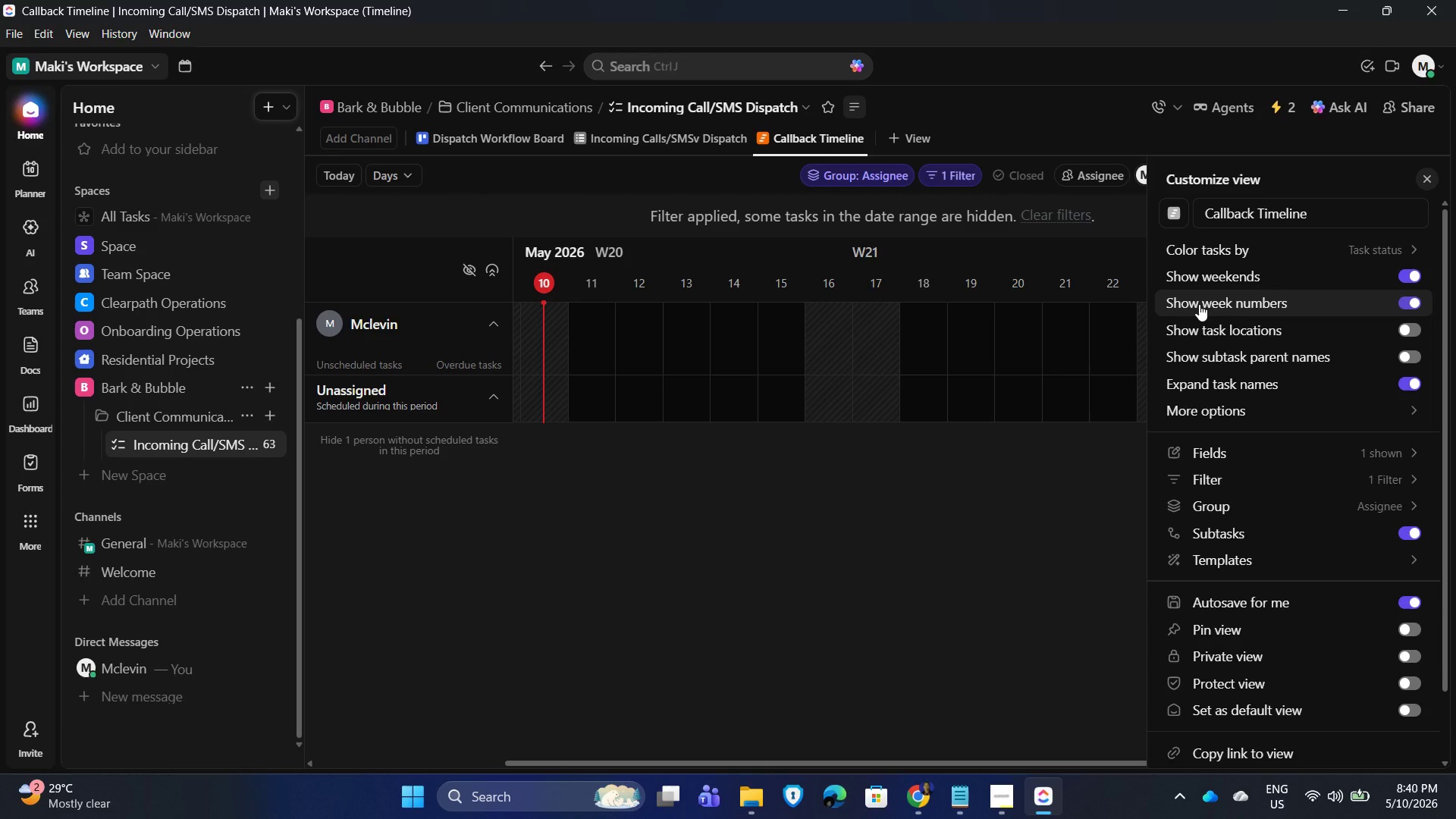 
left_click([1199, 304])
 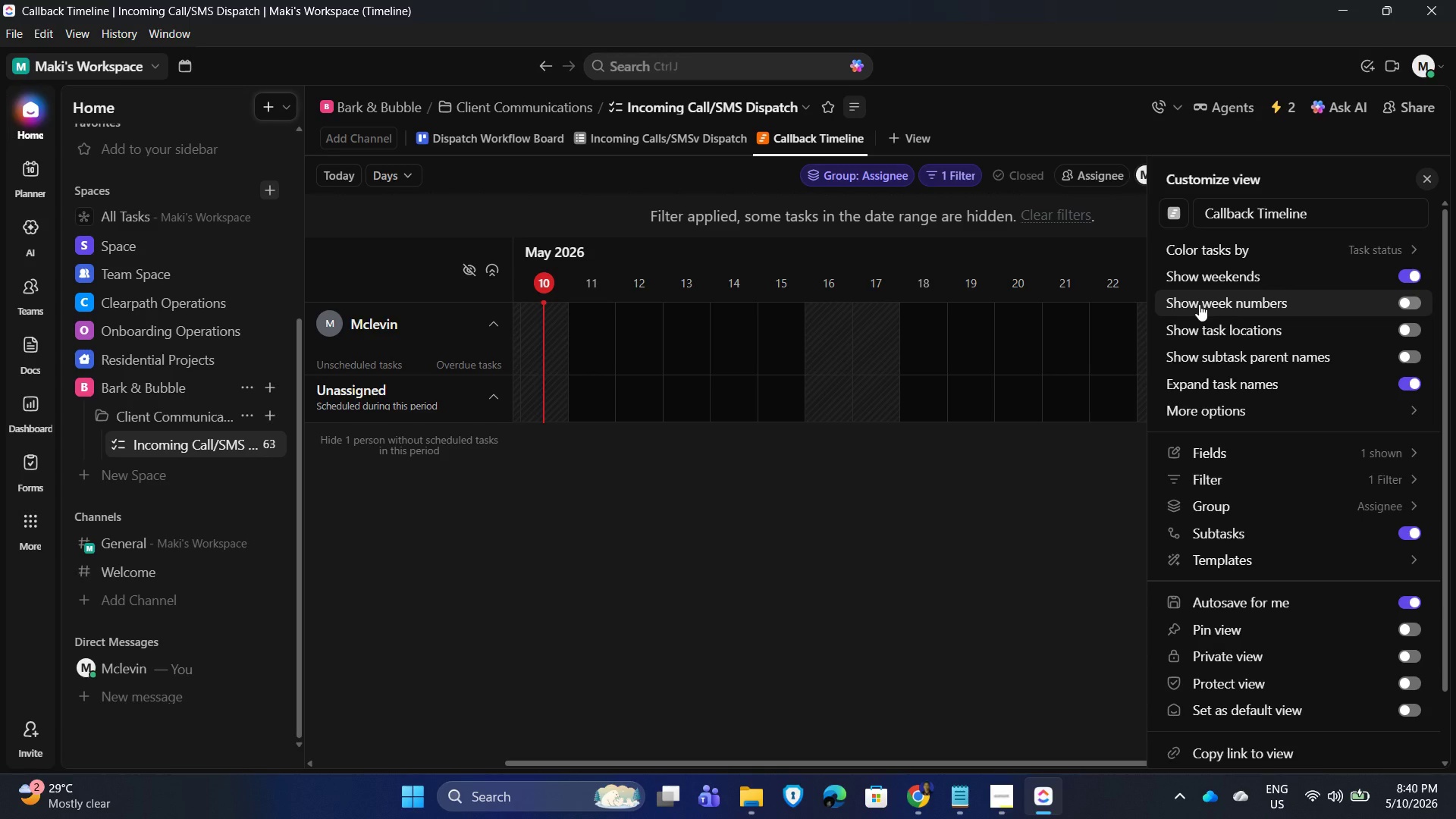 
left_click([1199, 304])
 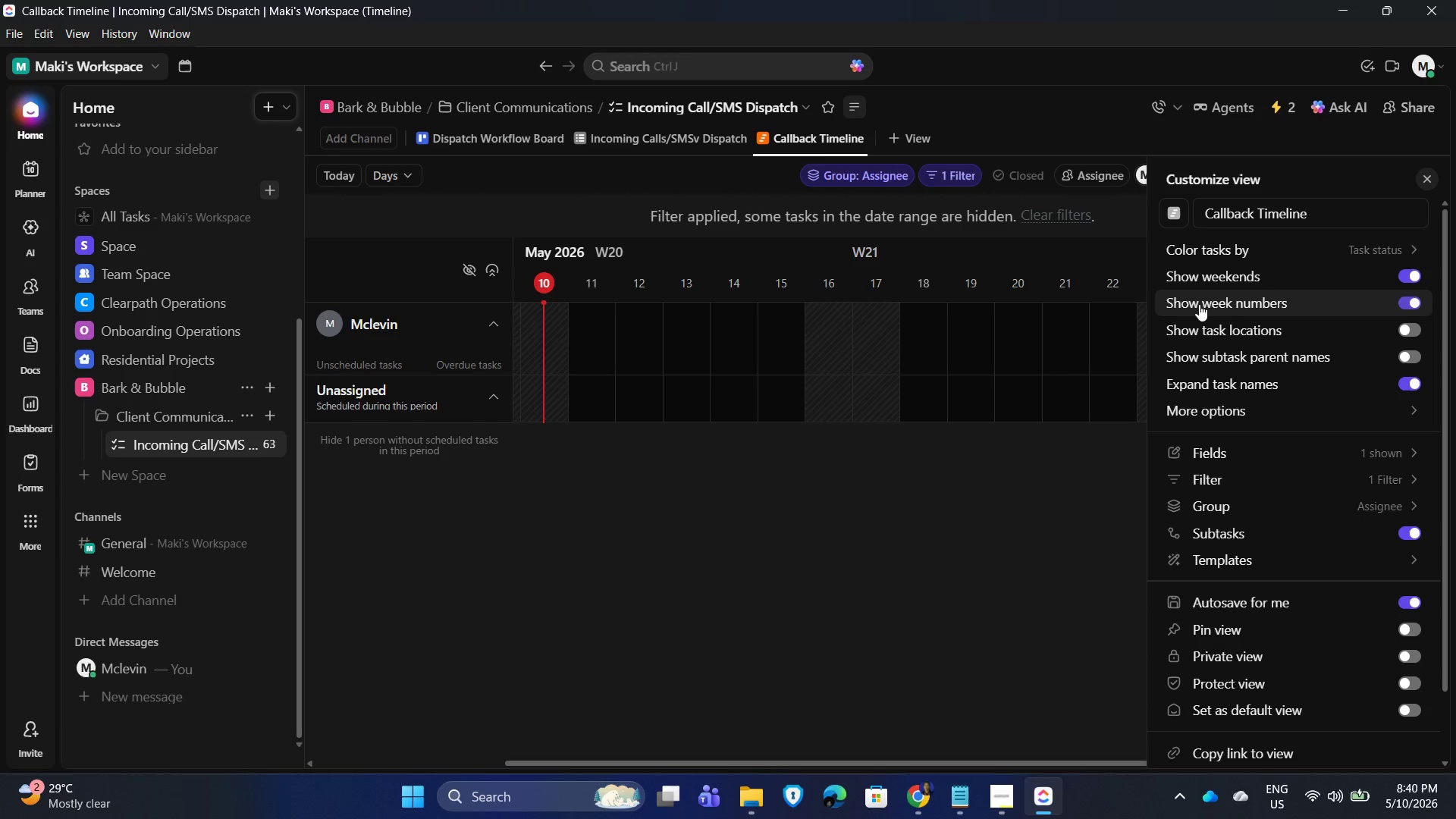 
left_click([1199, 304])
 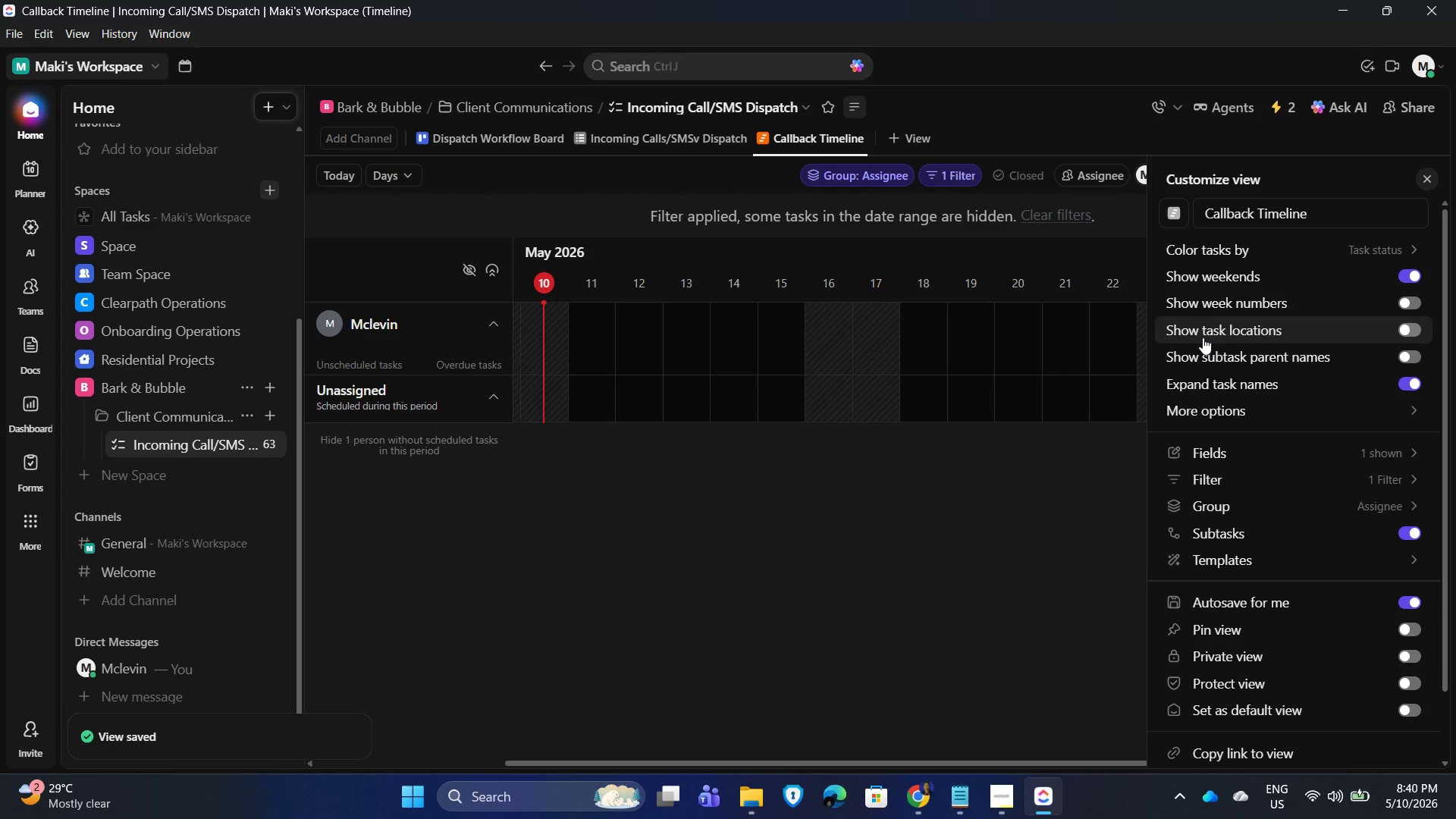 
left_click([1204, 336])
 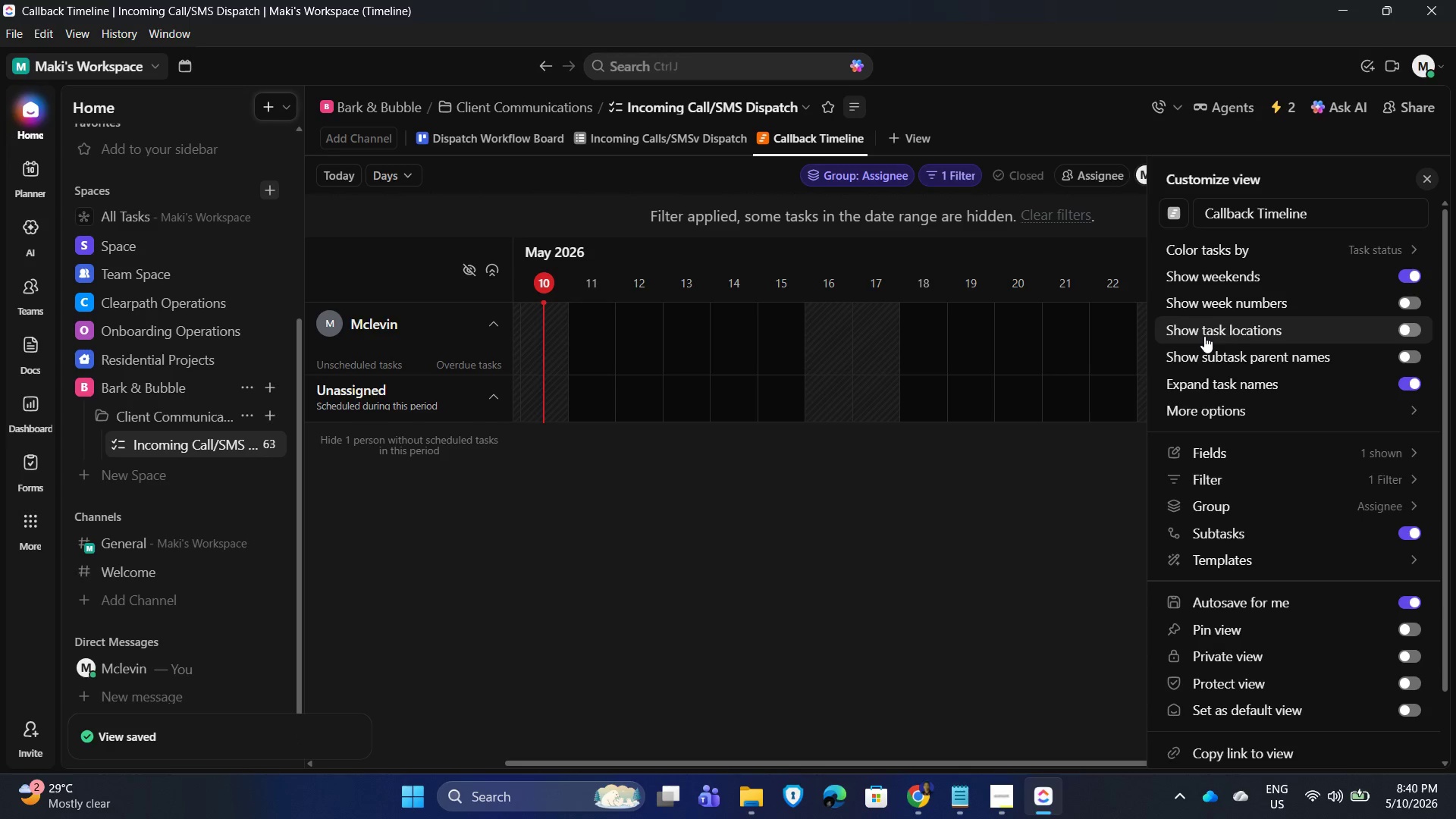 
double_click([1204, 336])
 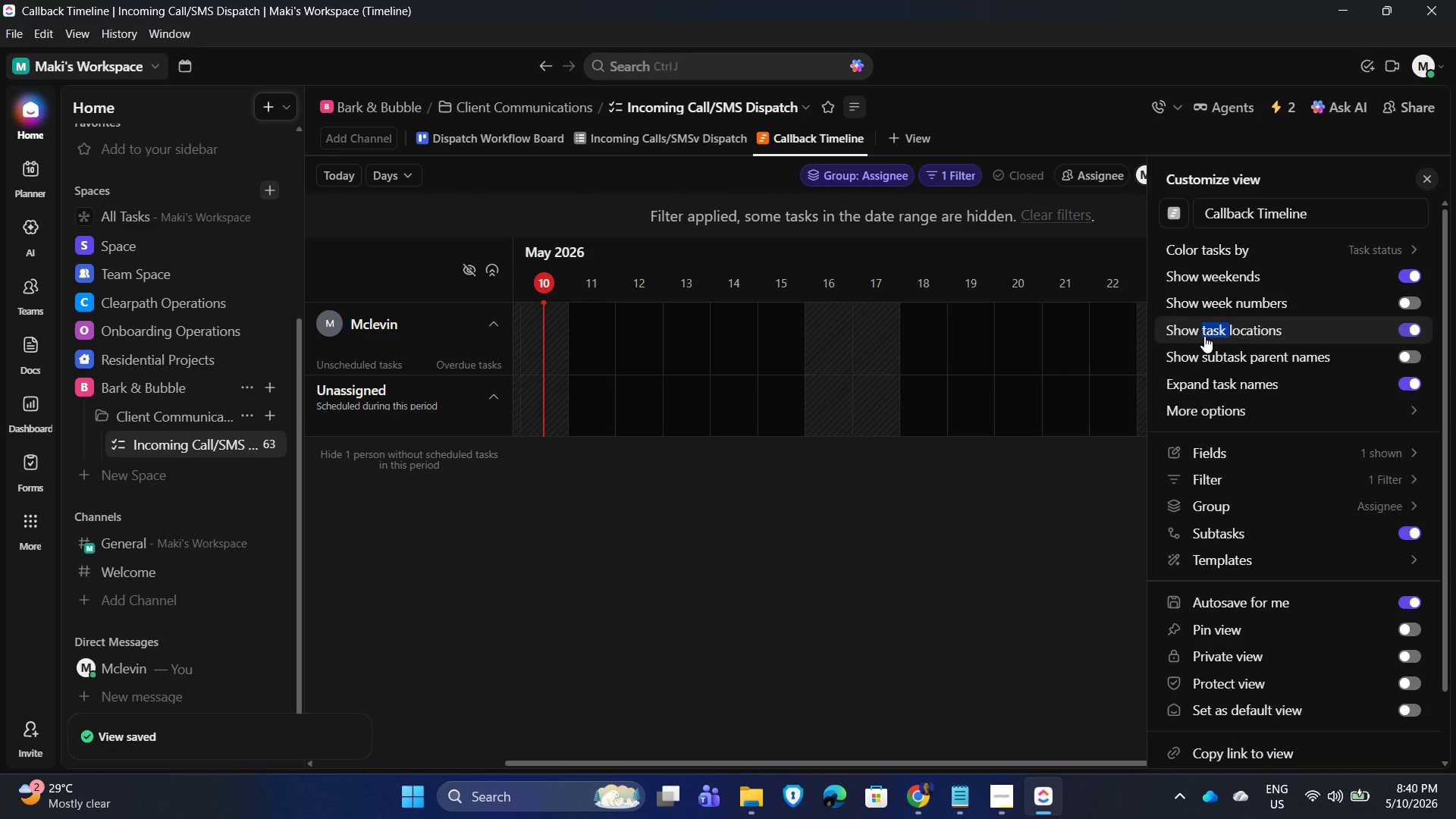 
left_click([1204, 336])
 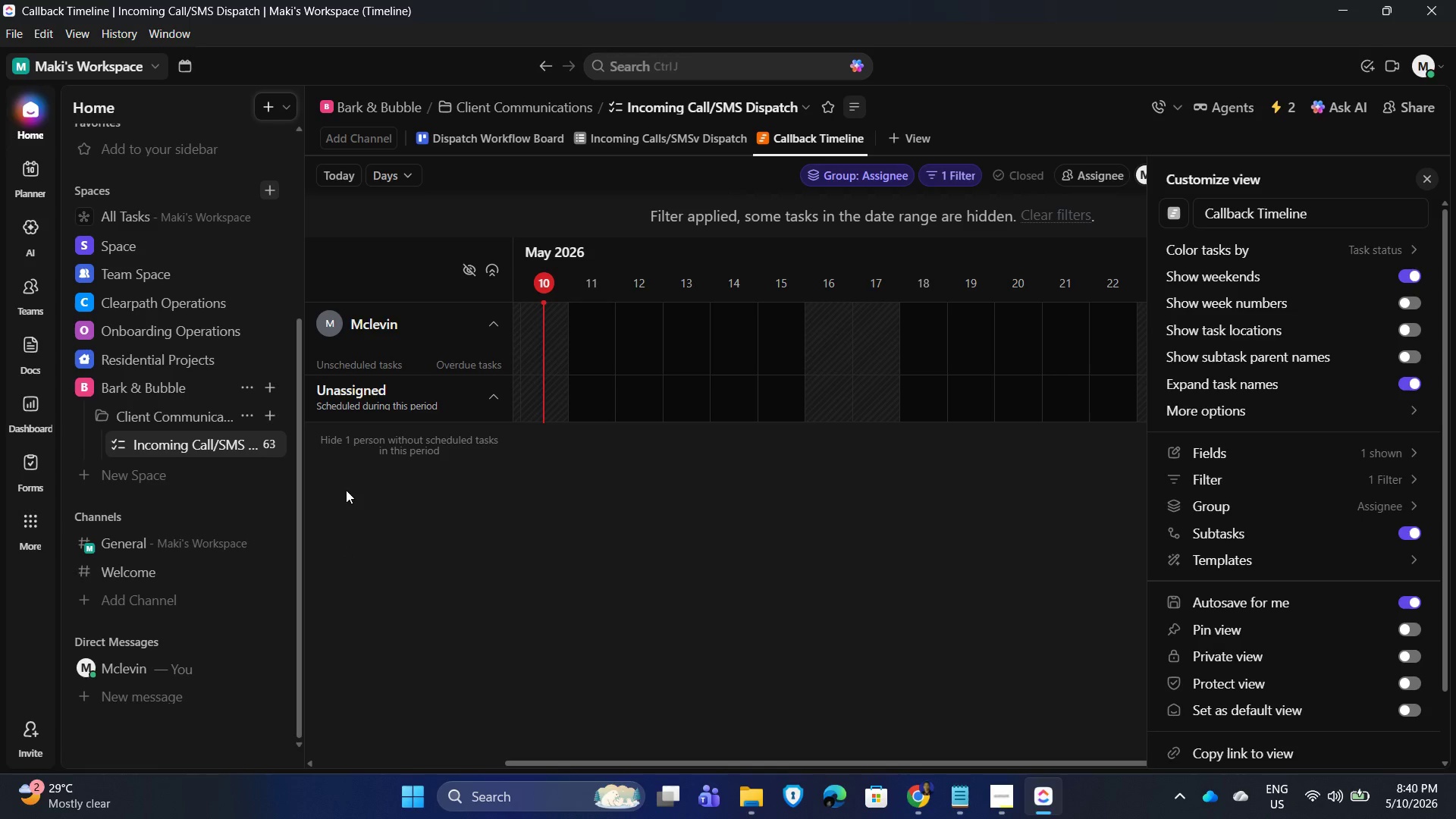 
left_click([410, 446])
 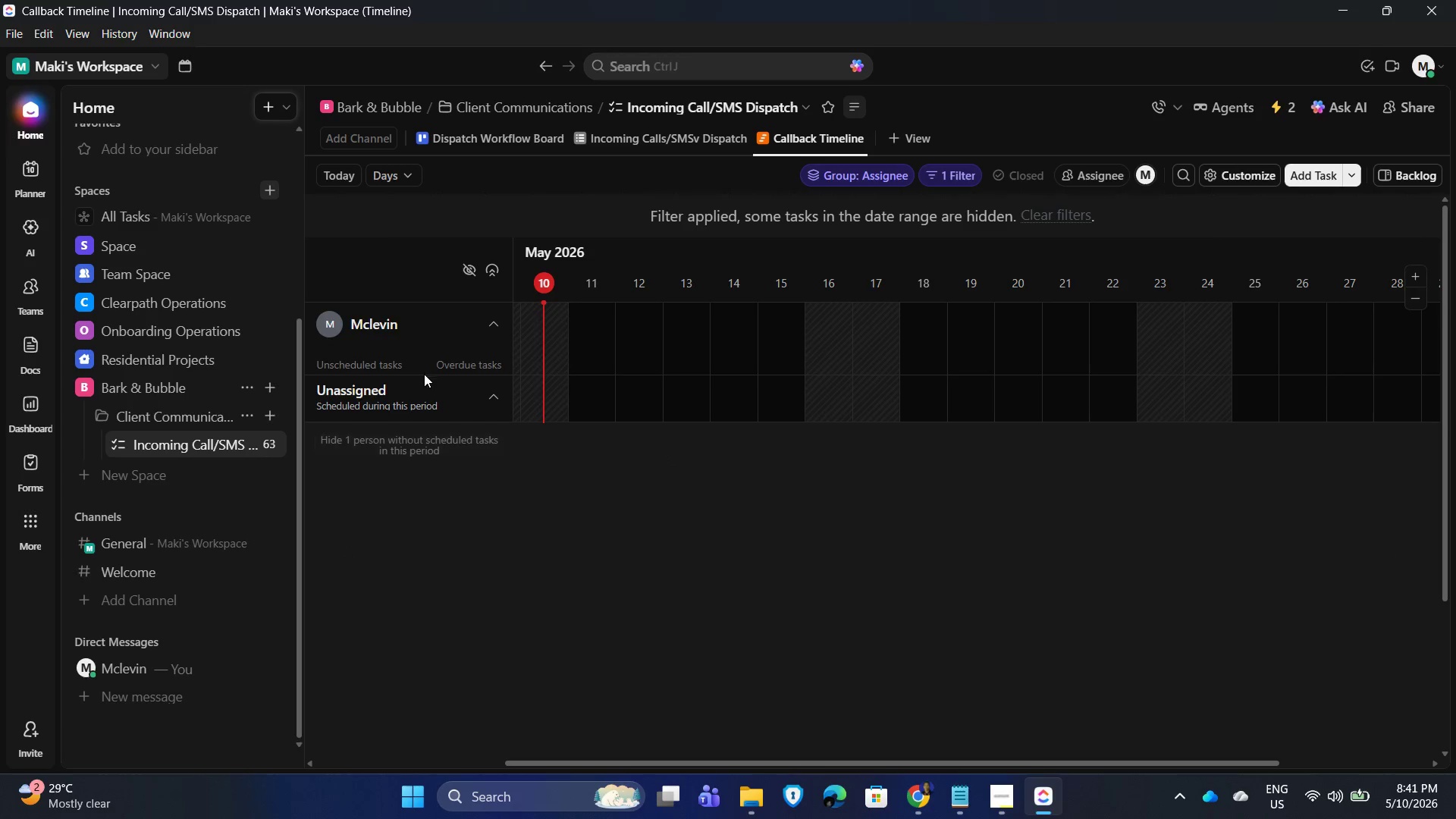 
left_click([447, 355])
 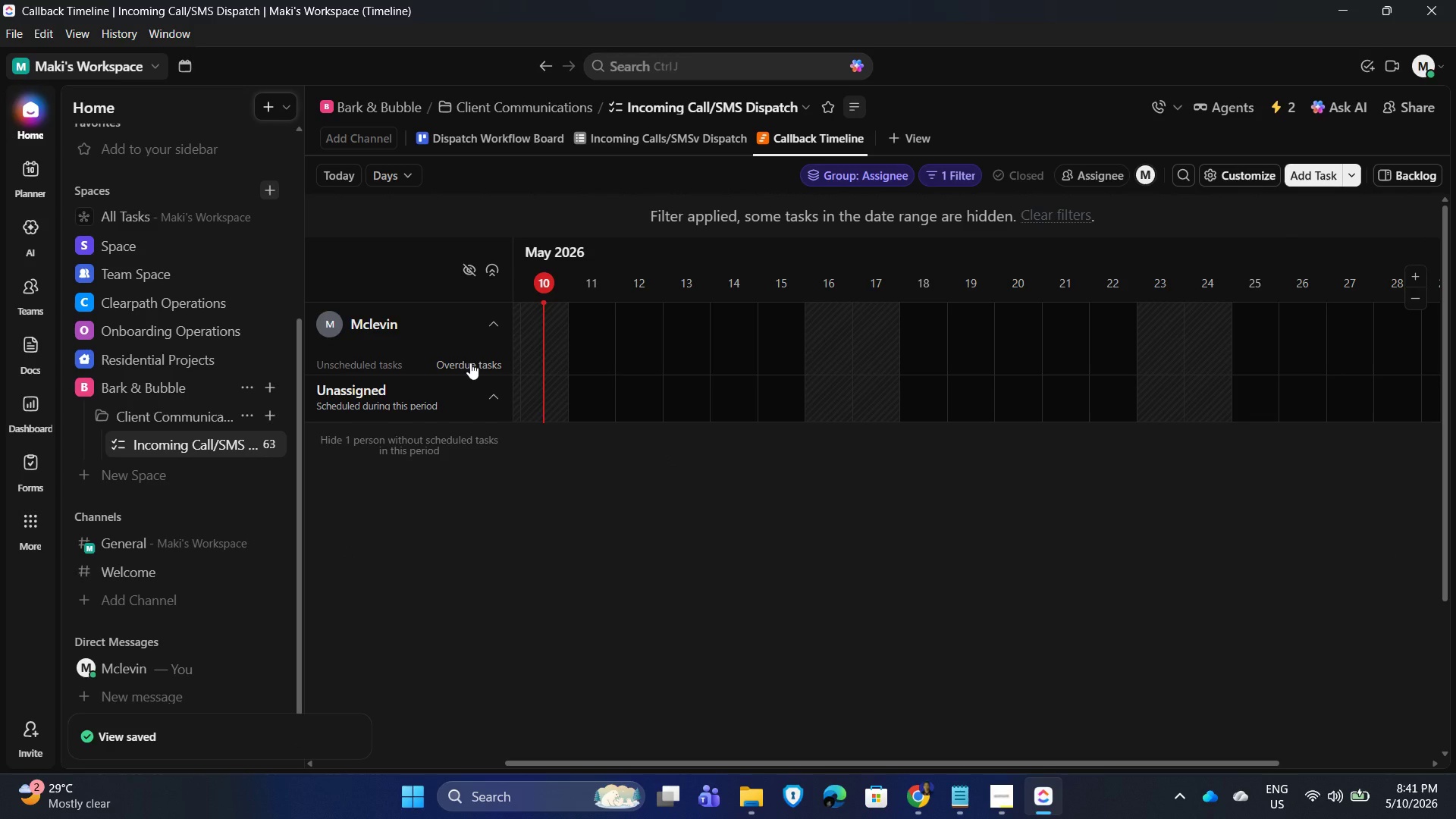 
left_click([470, 362])
 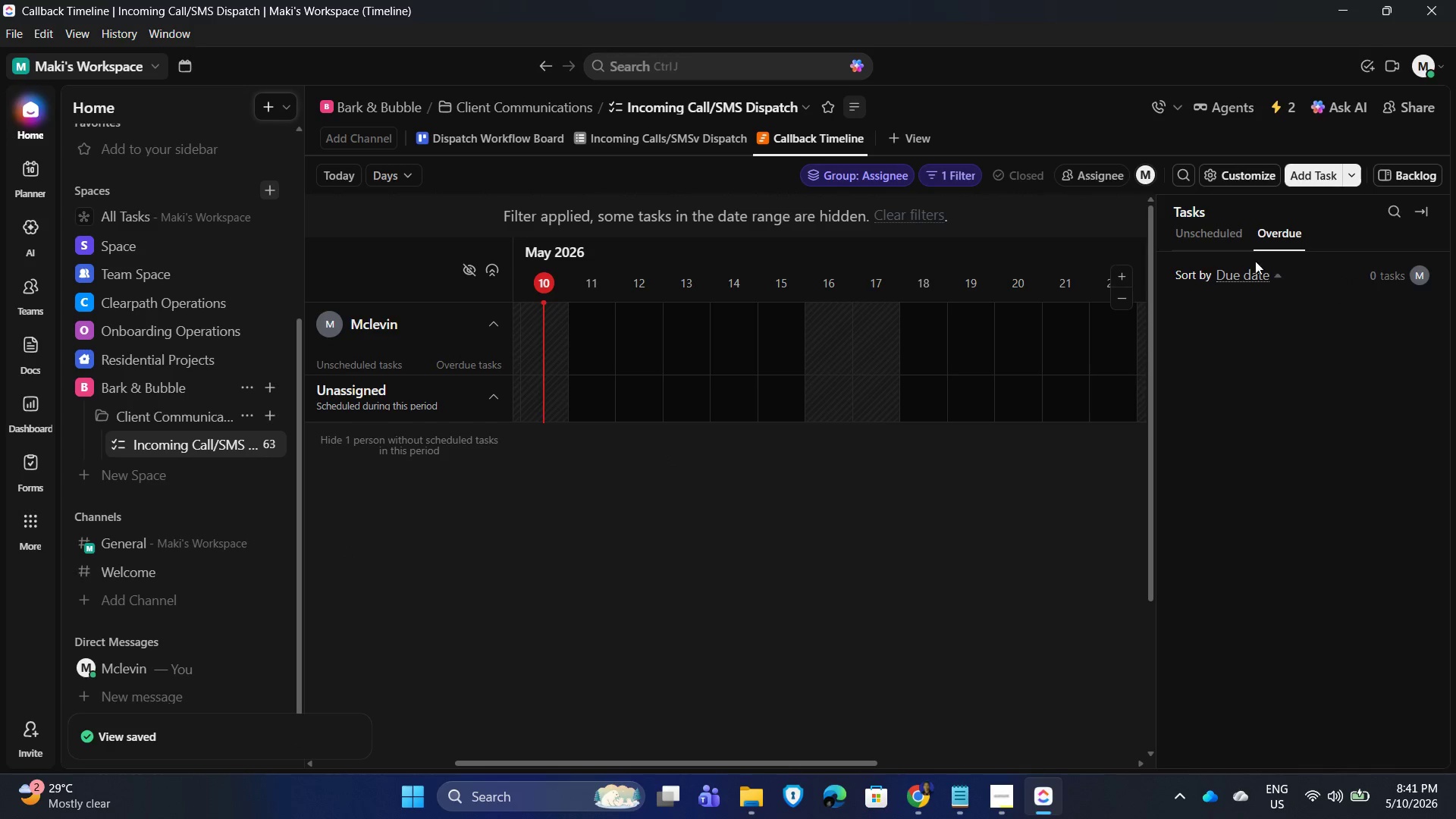 
left_click([1254, 278])
 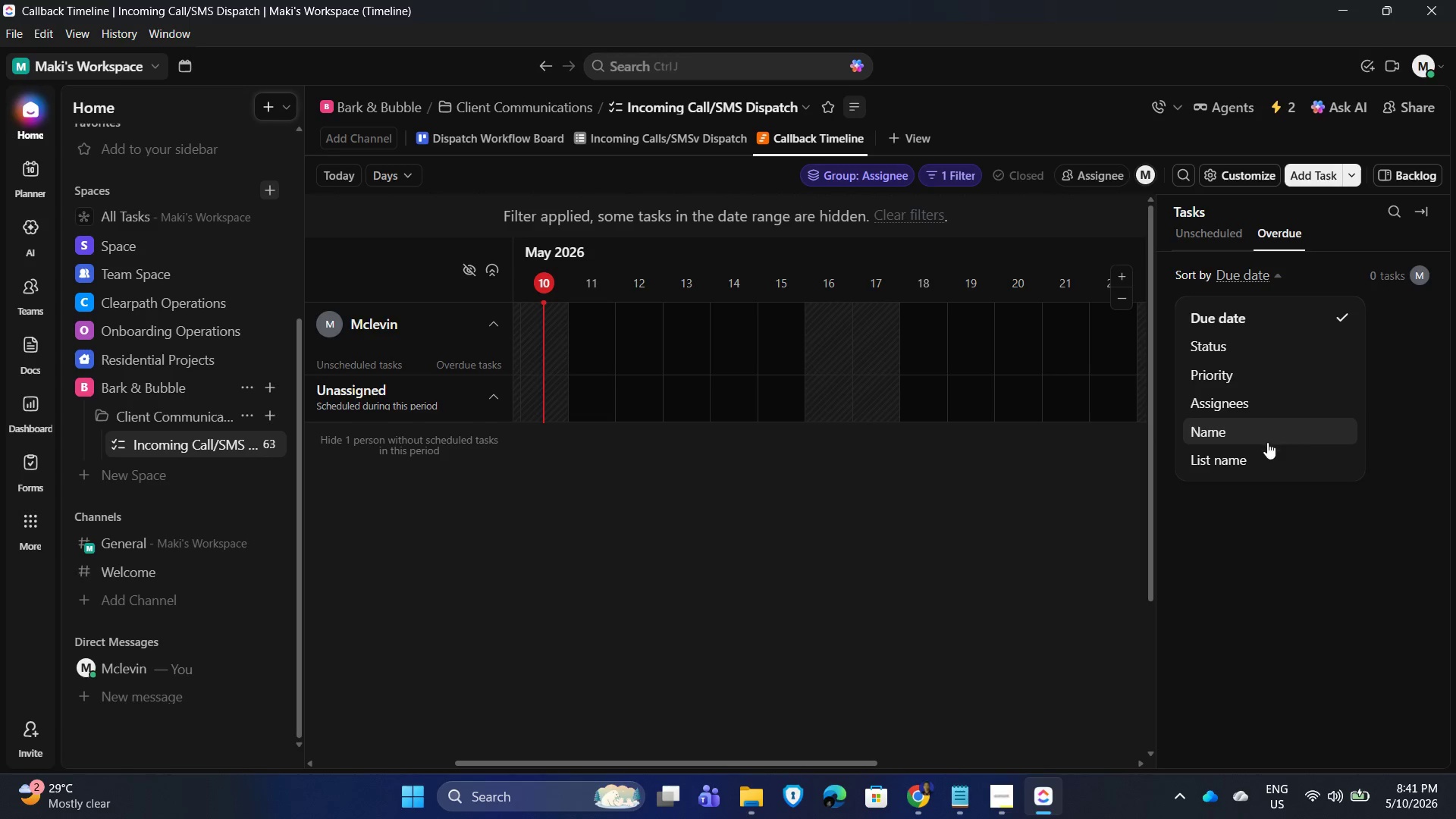 
wait(11.62)
 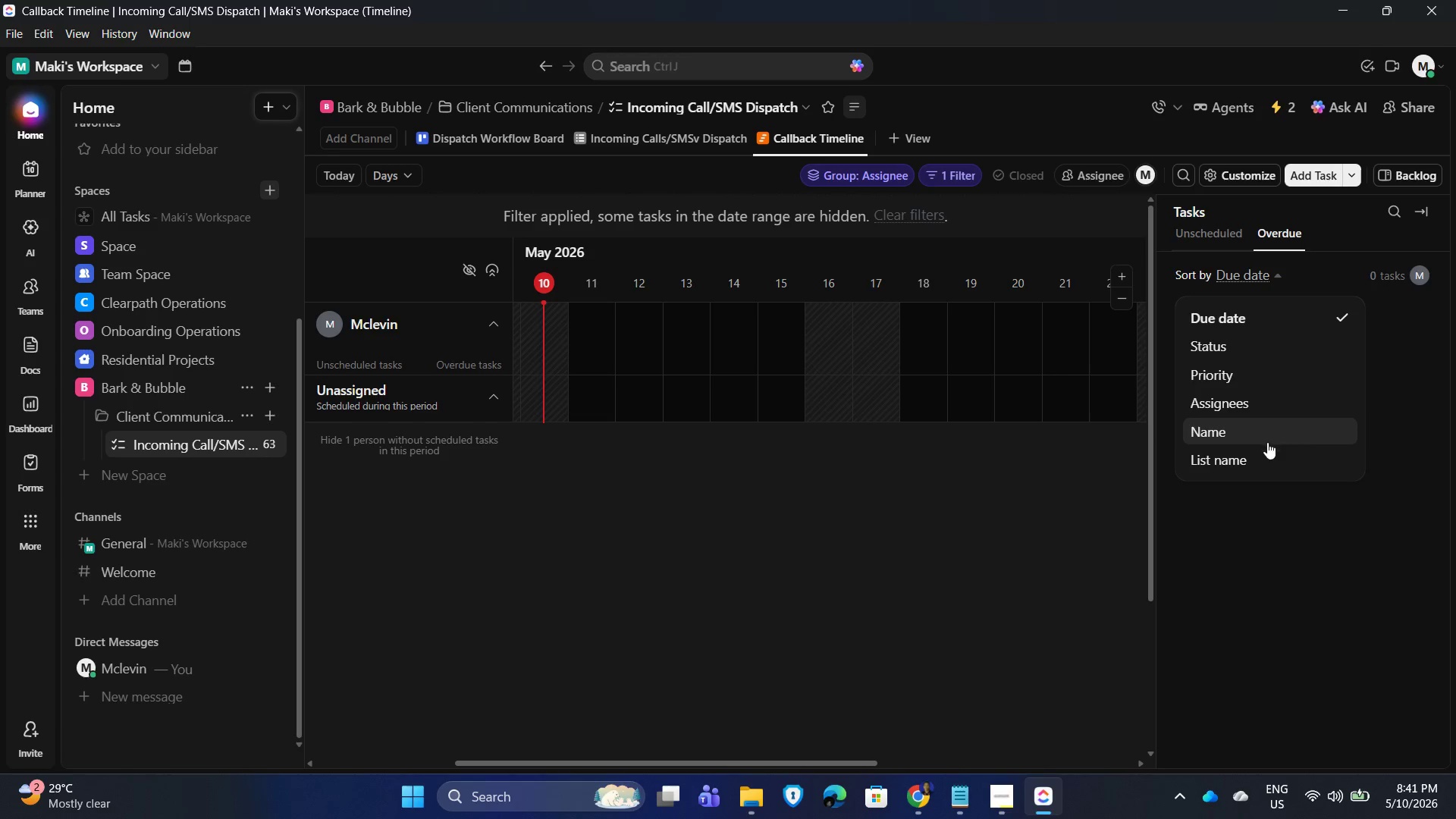 
left_click([1263, 477])
 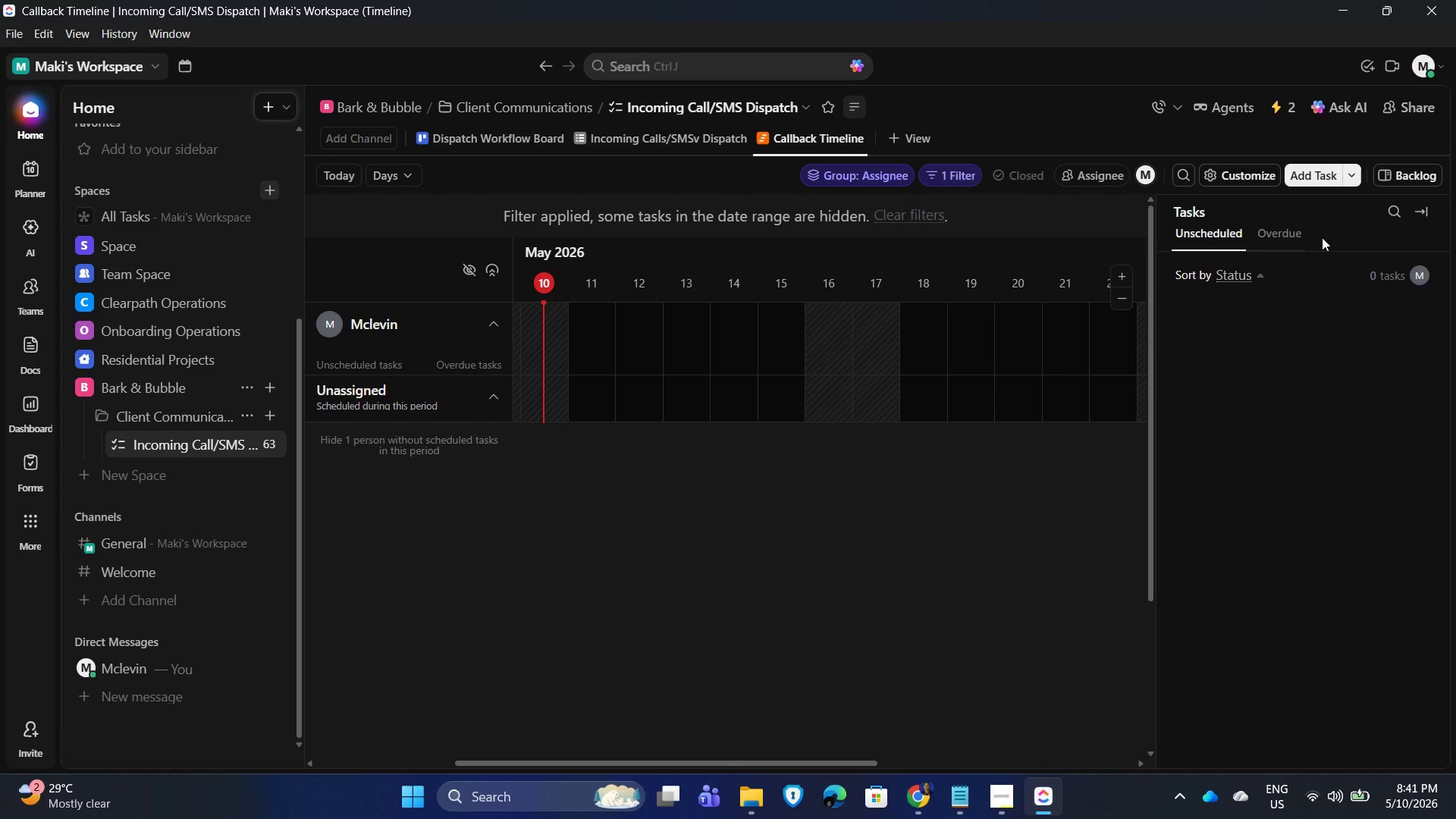 
left_click([1275, 236])
 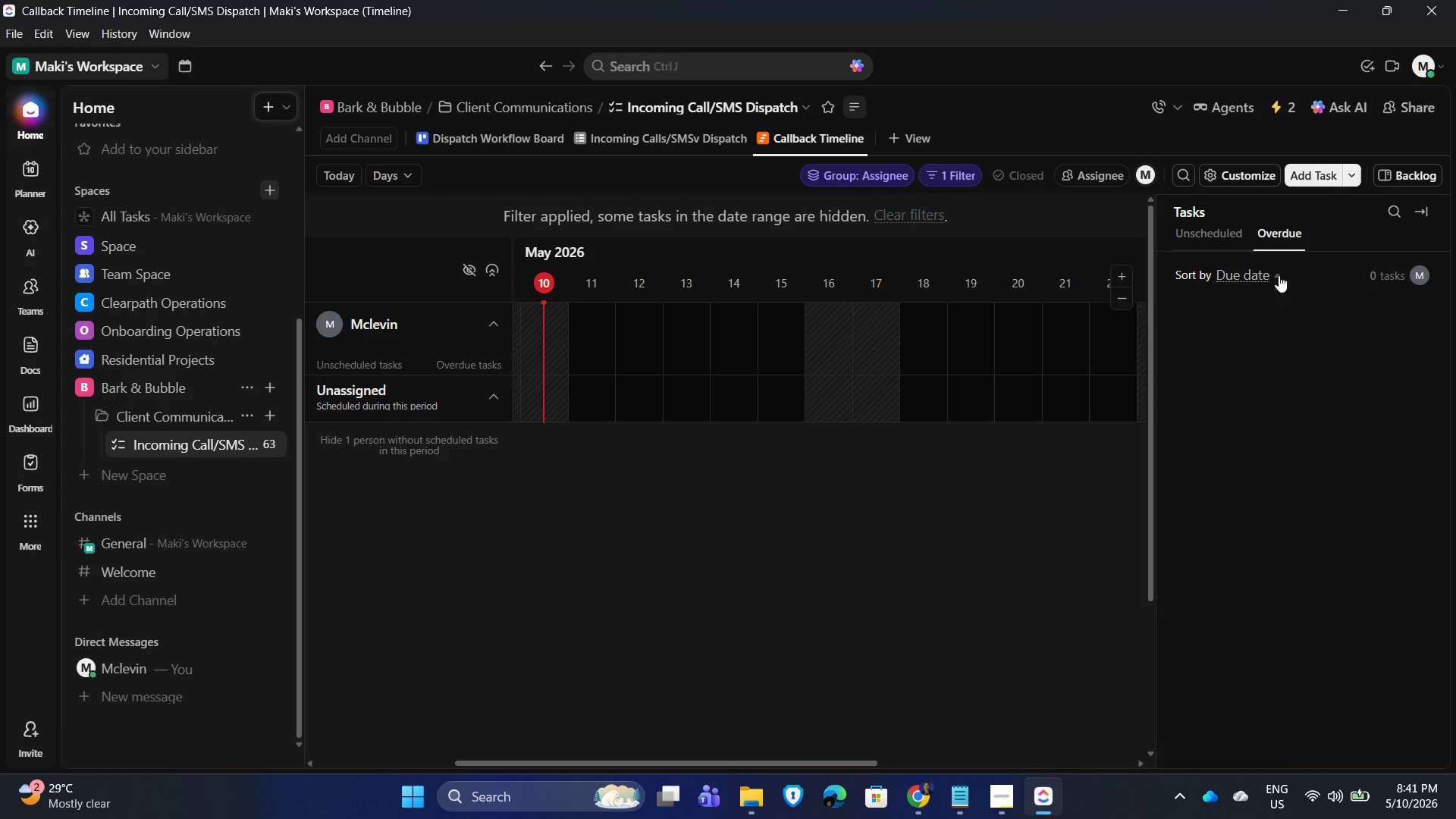 
left_click_drag(start_coordinate=[1254, 271], to_coordinate=[1254, 275])
 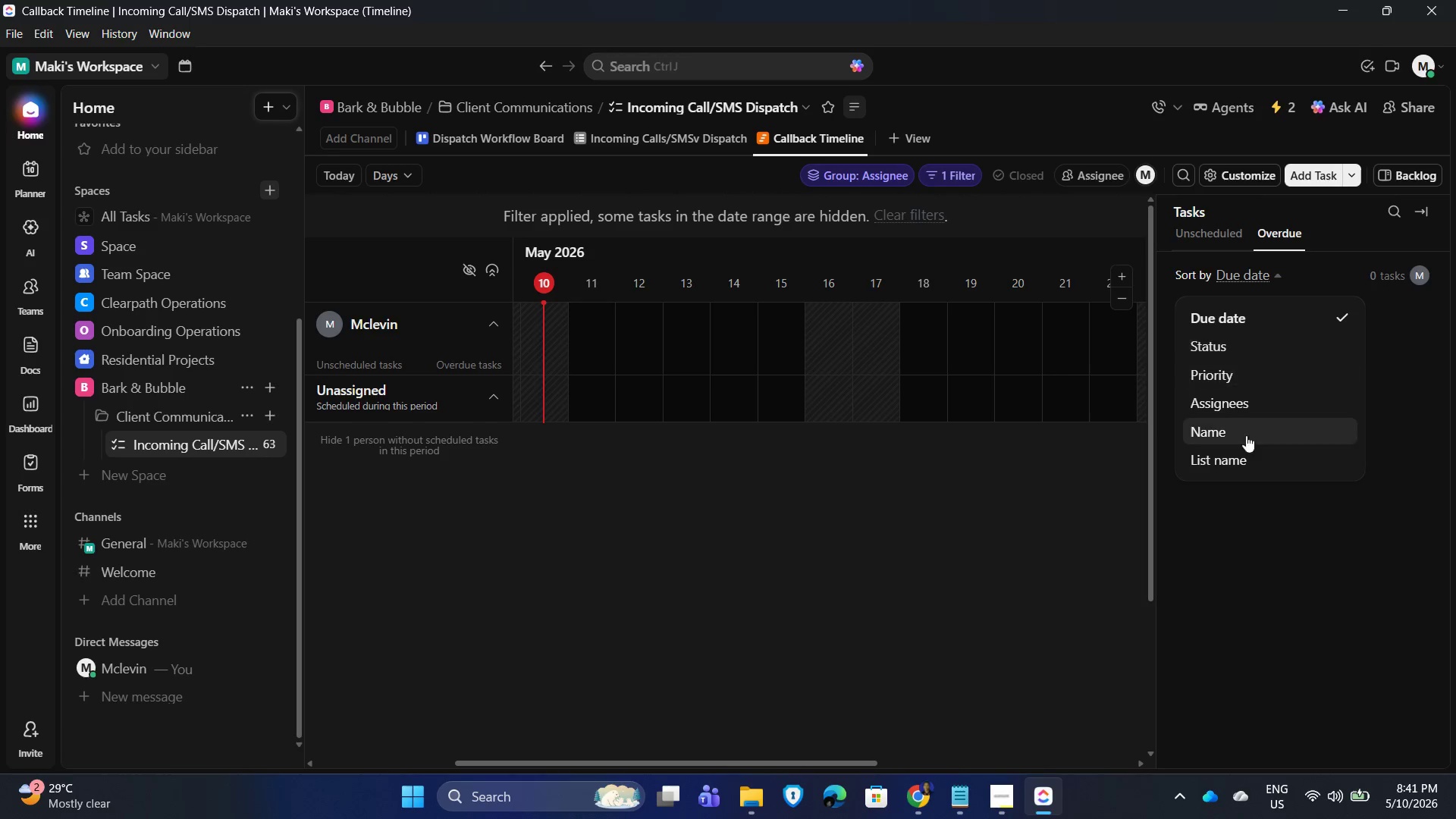 
left_click([1324, 570])
 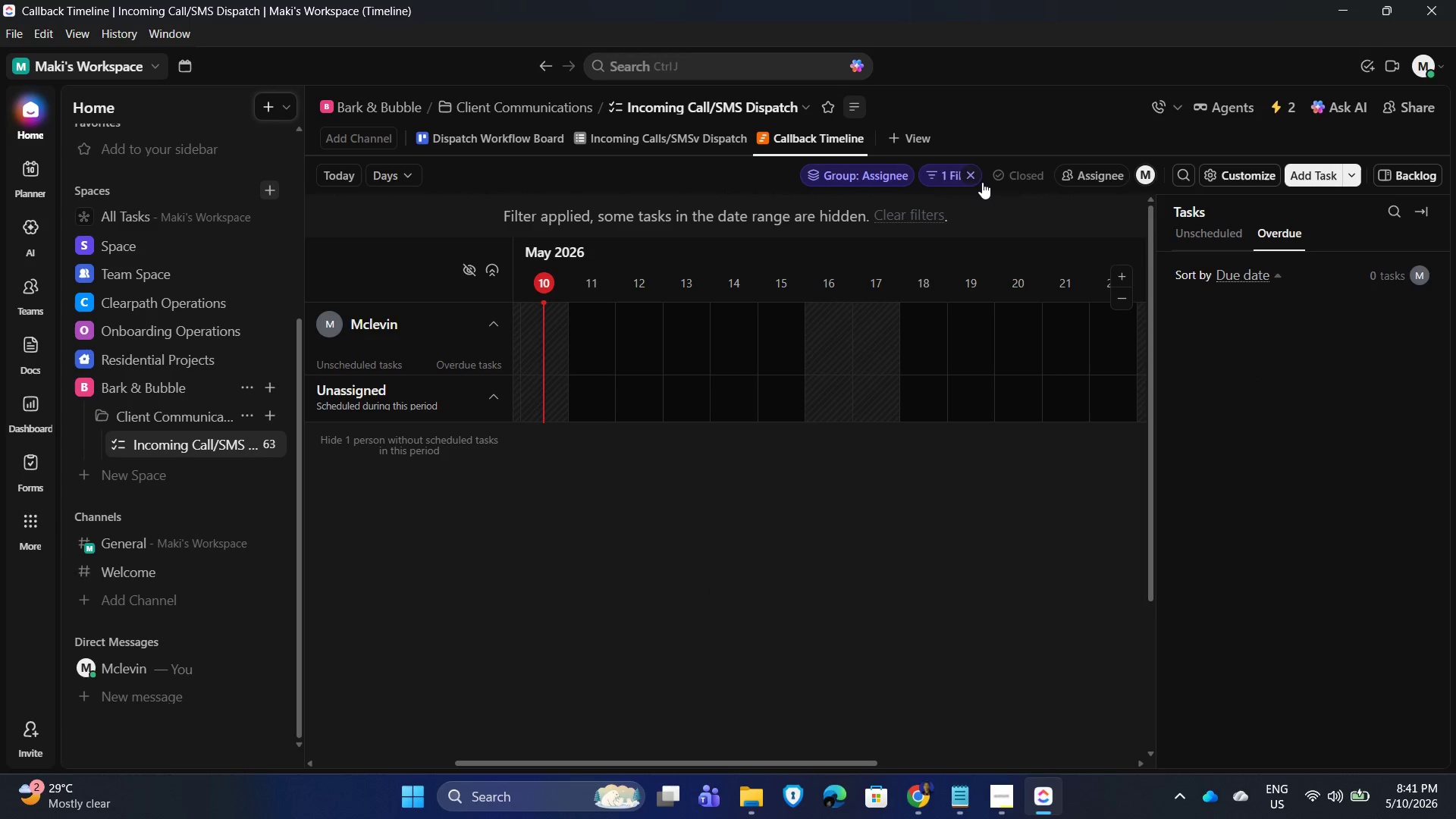 
wait(5.22)
 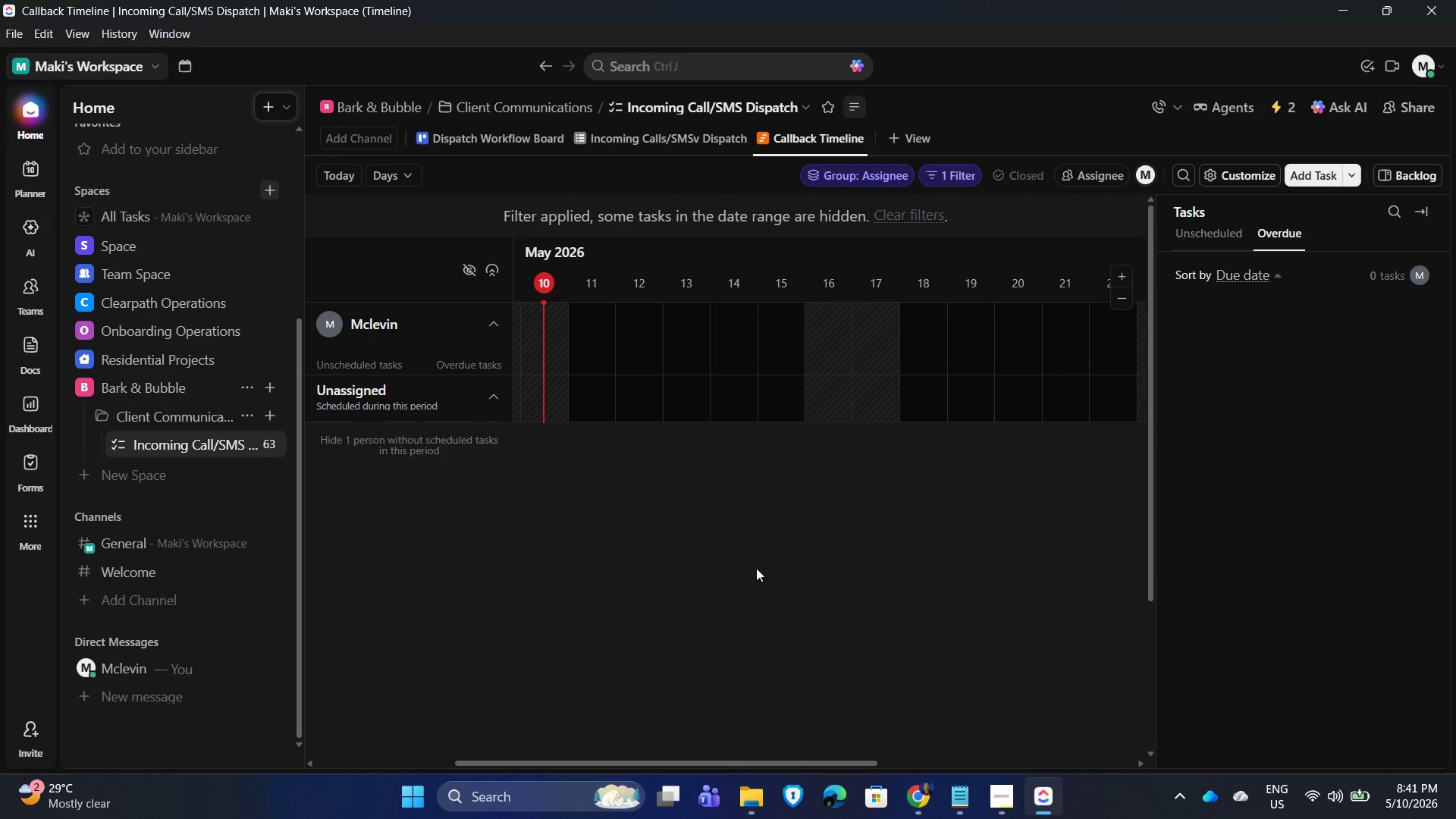 
left_click([1232, 275])
 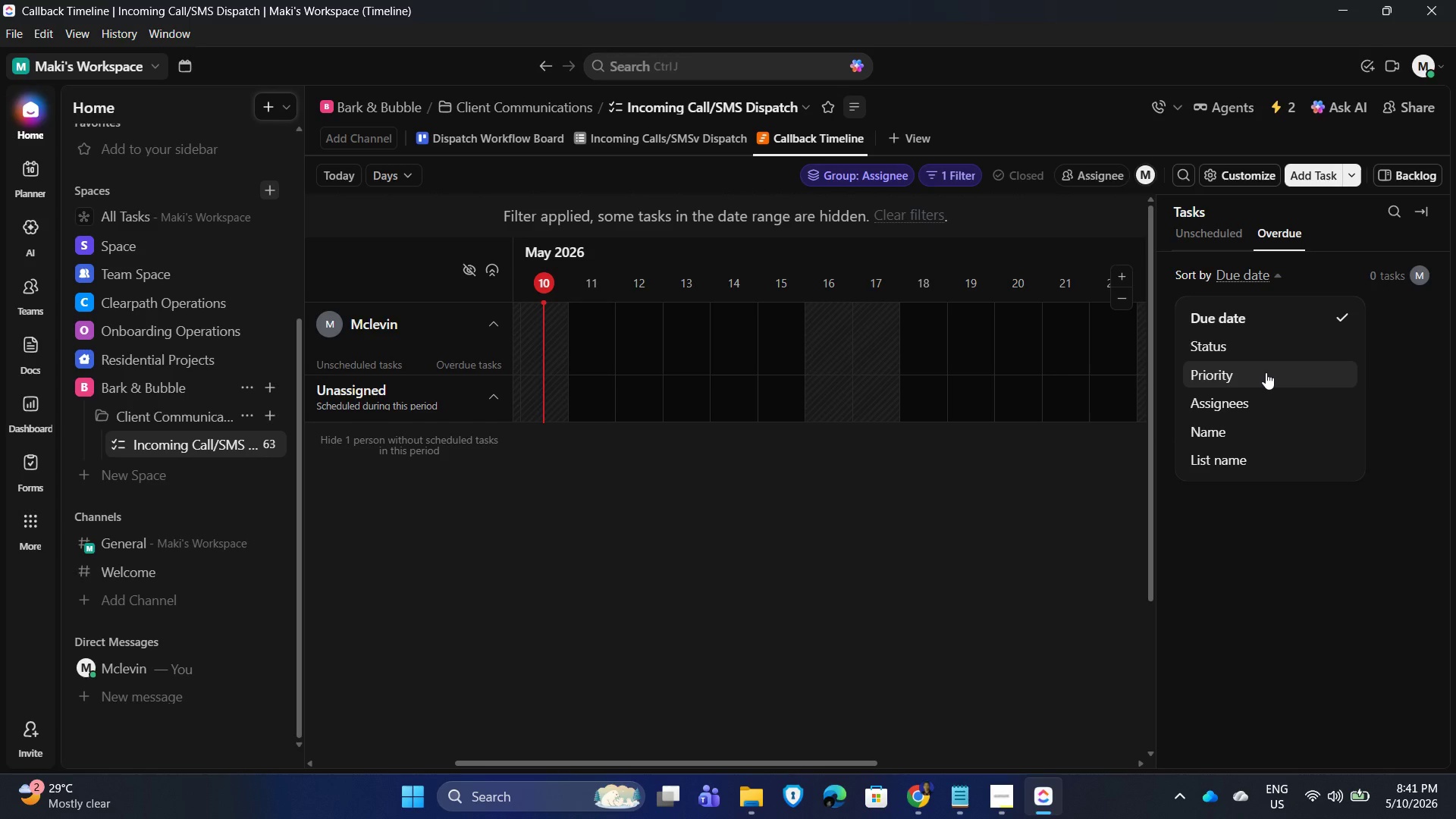 
wait(6.12)
 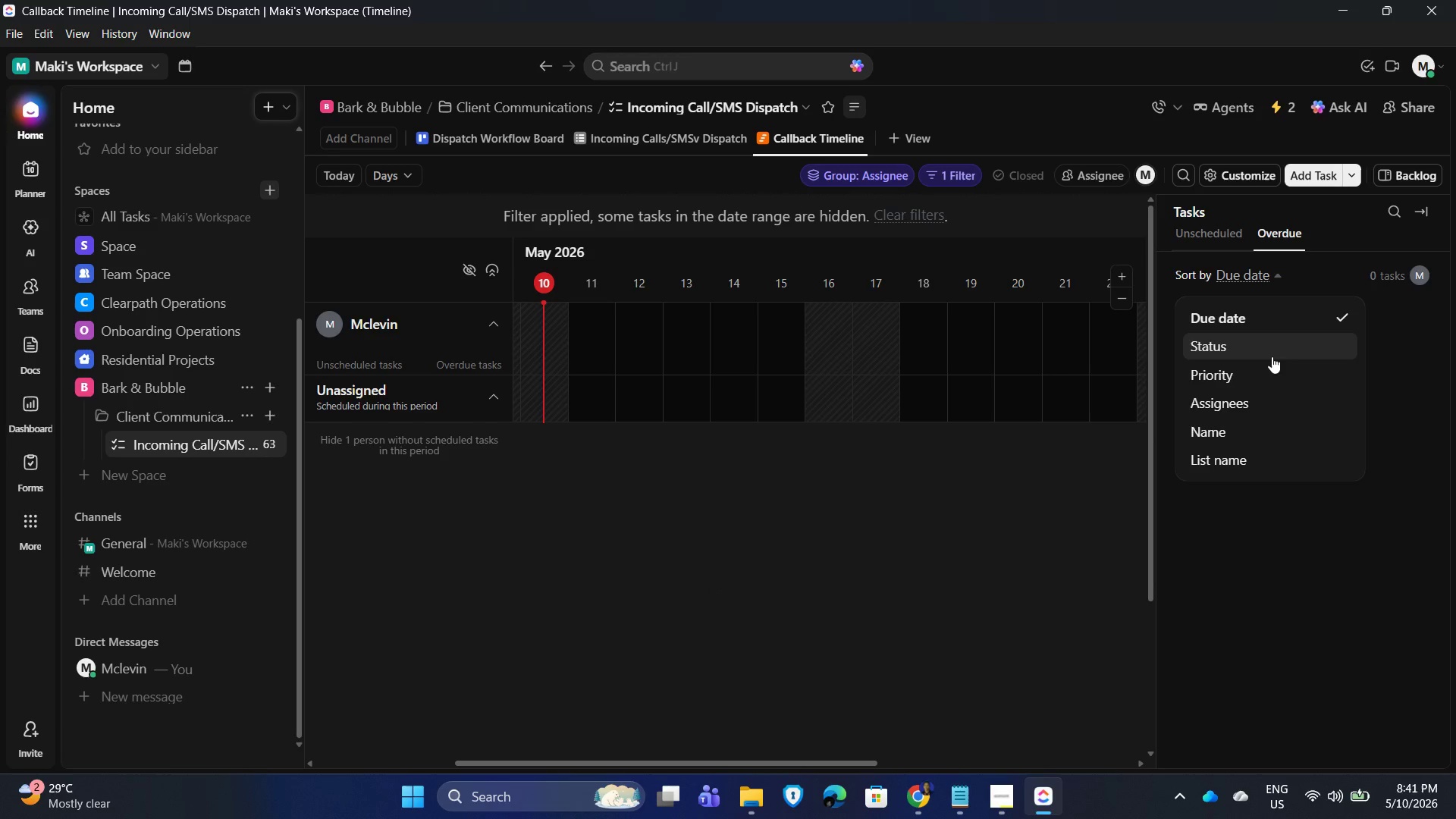 
left_click([1288, 541])
 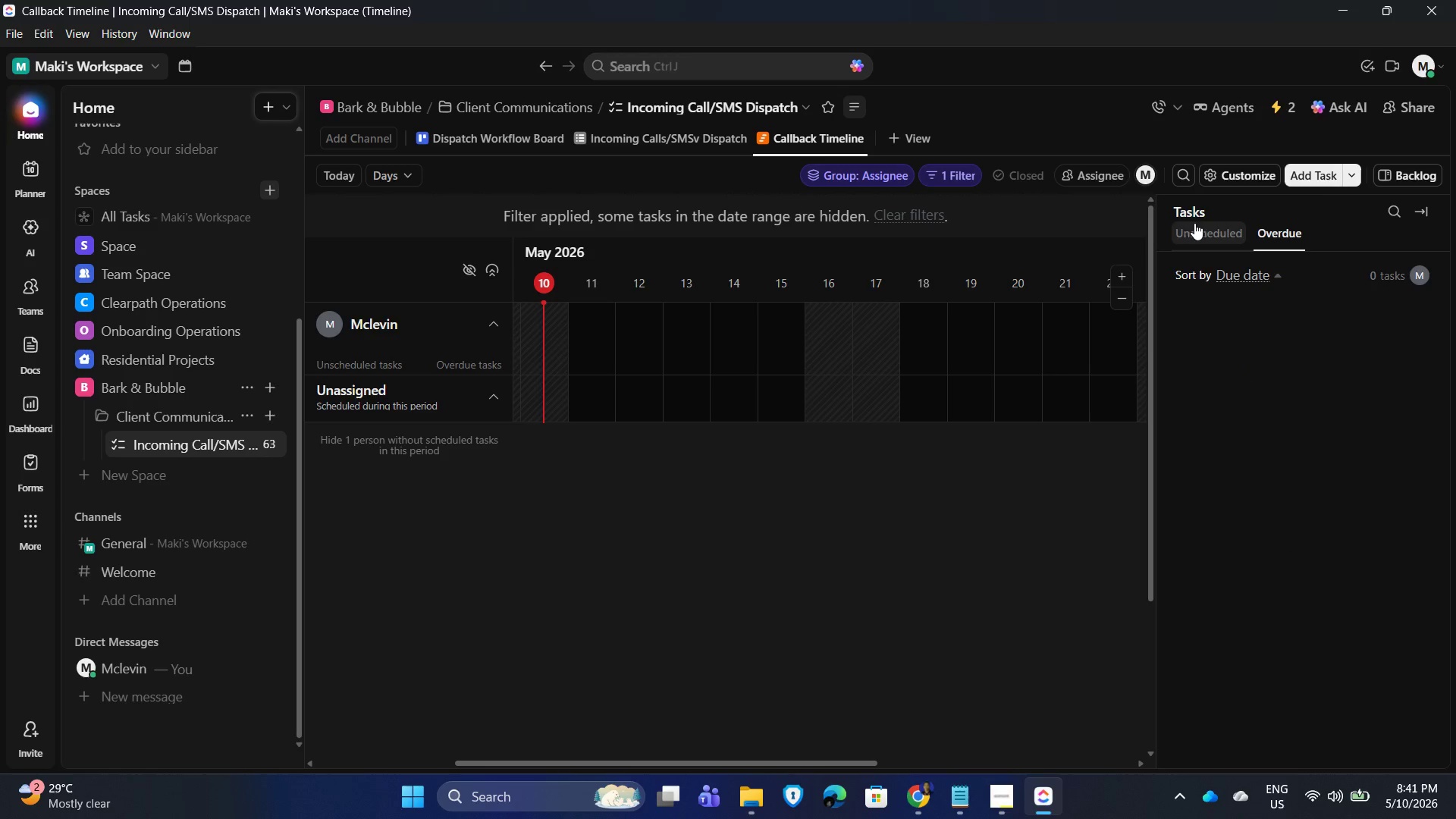 
left_click([1195, 227])
 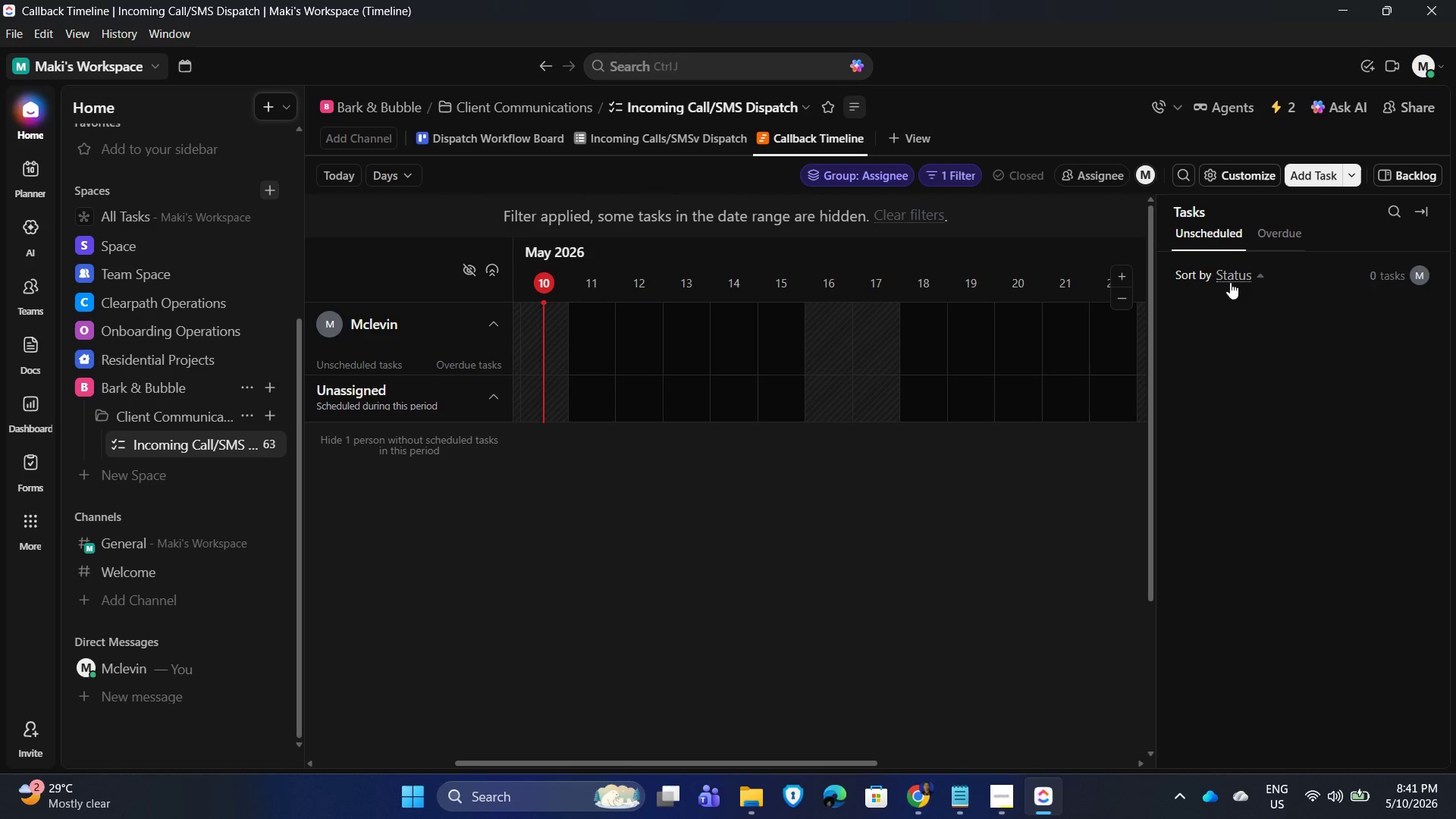 
left_click([1235, 275])
 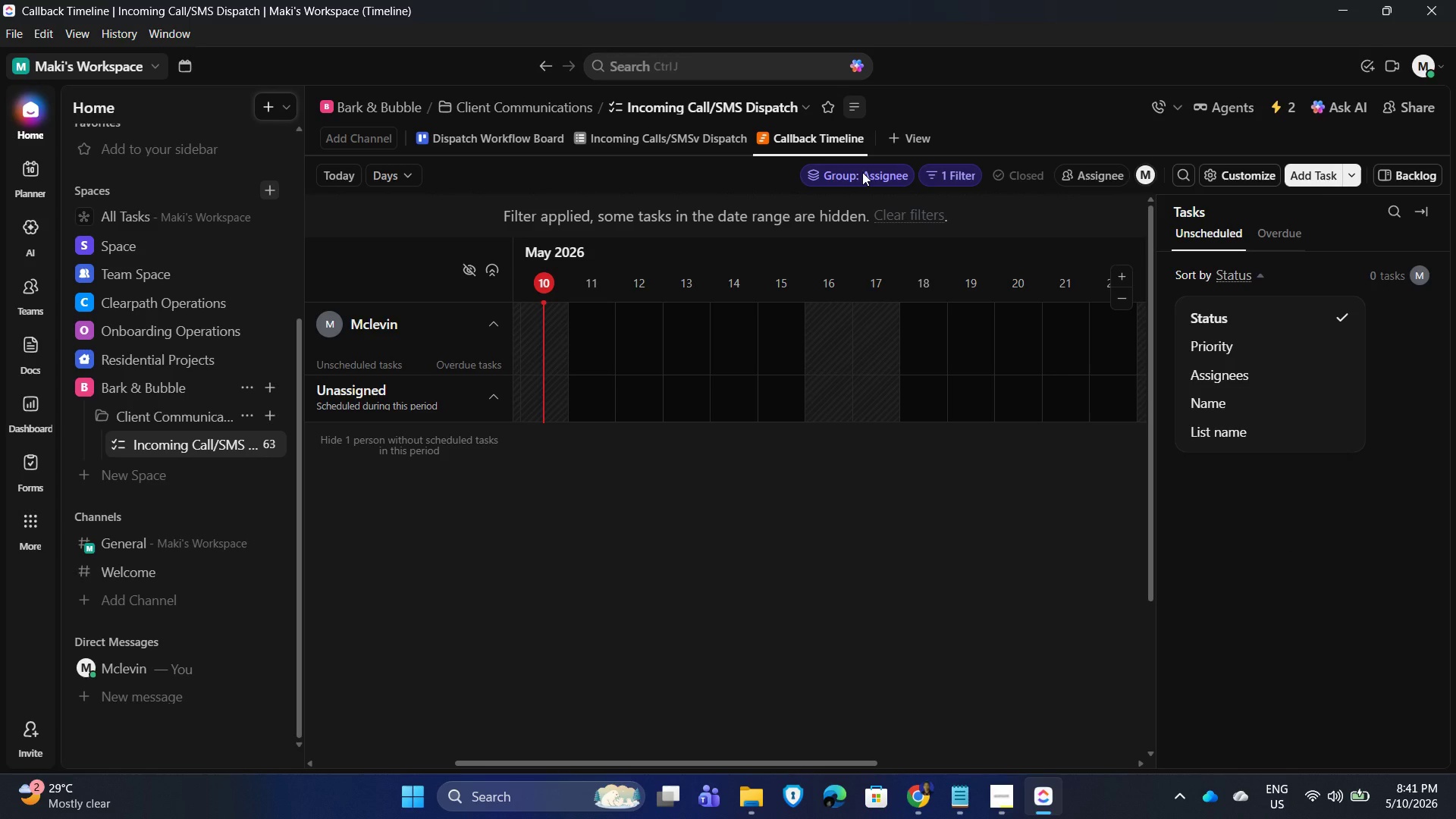 
left_click([918, 496])
 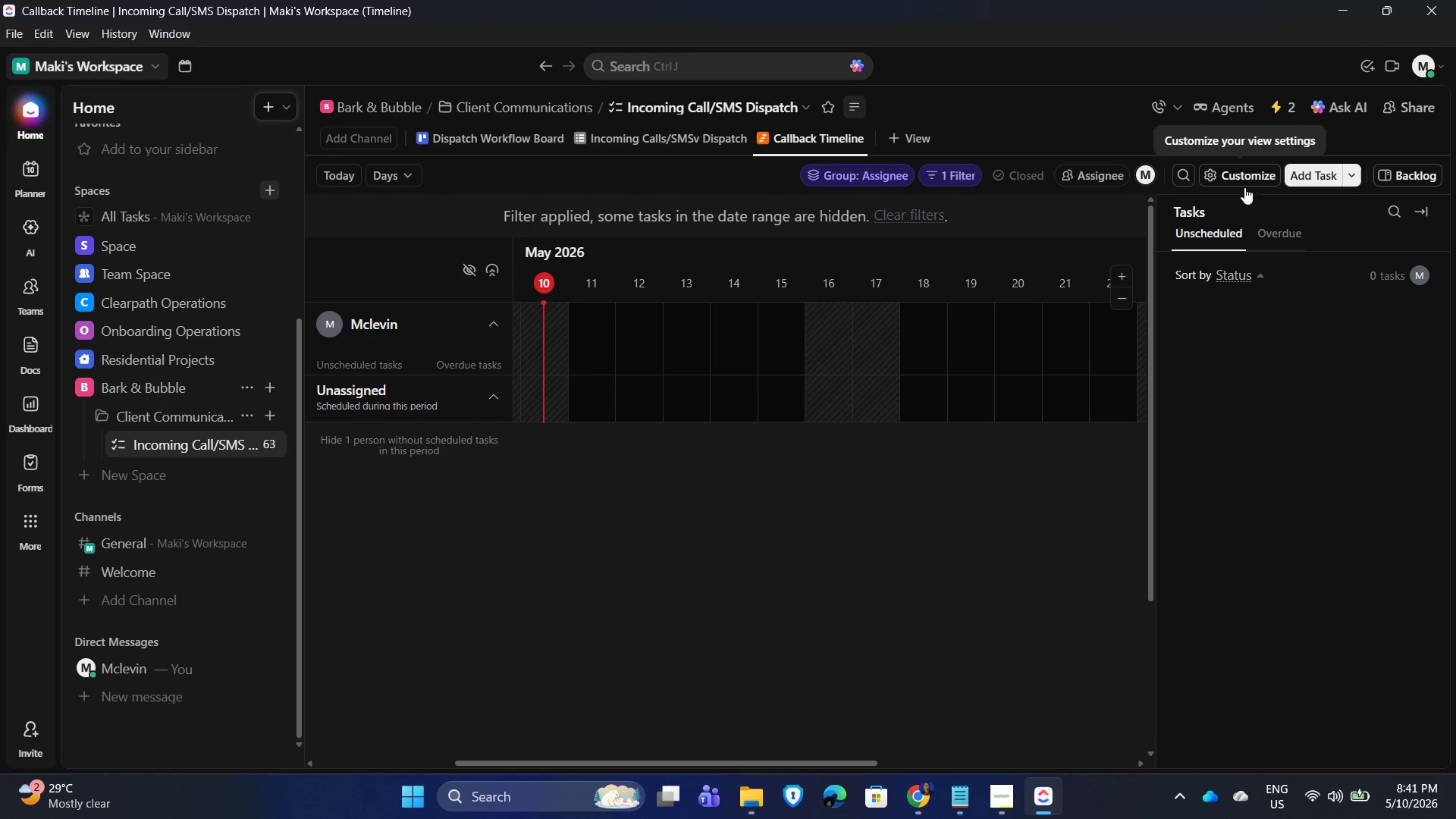 
left_click([1217, 177])
 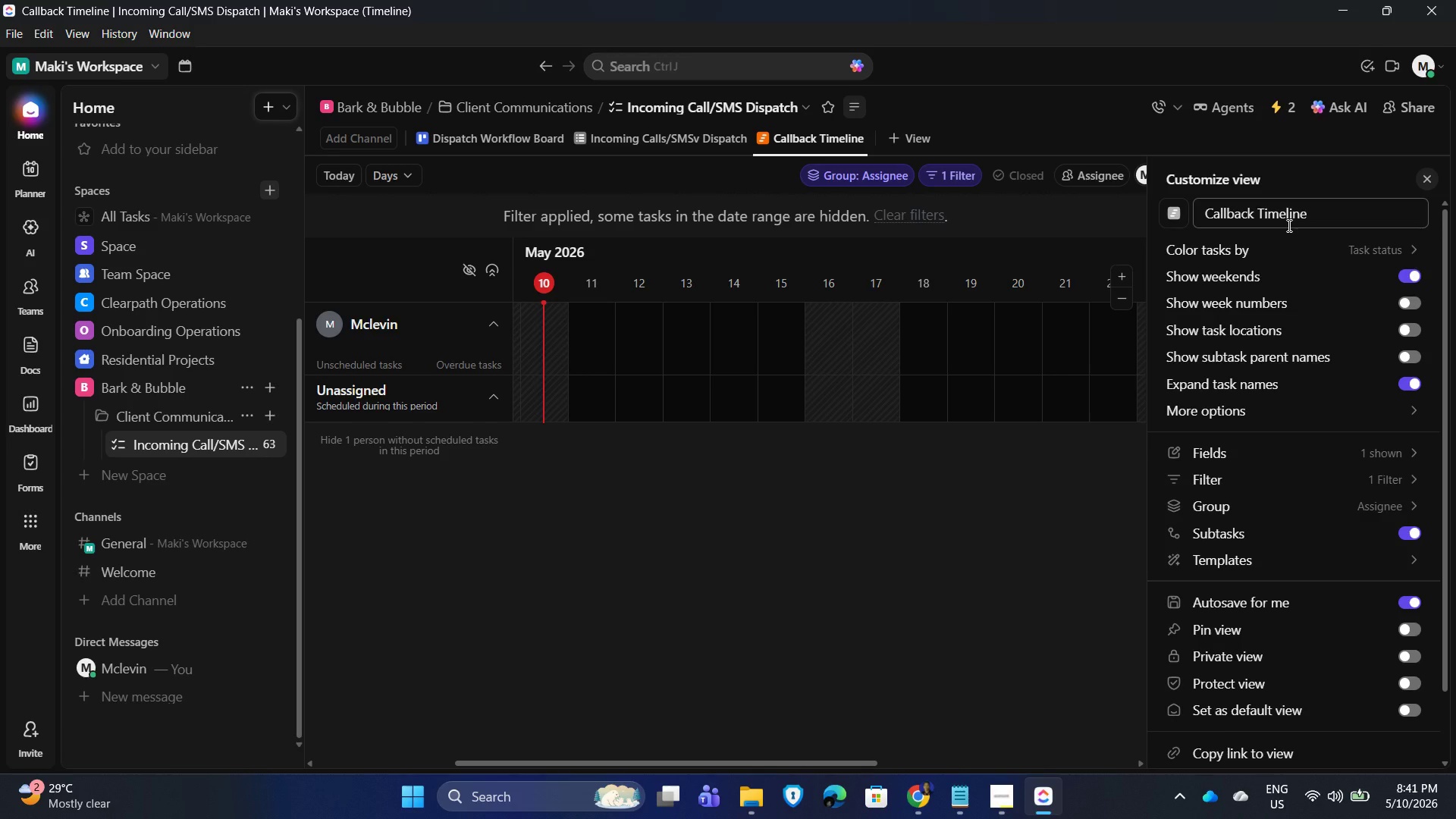 
wait(7.64)
 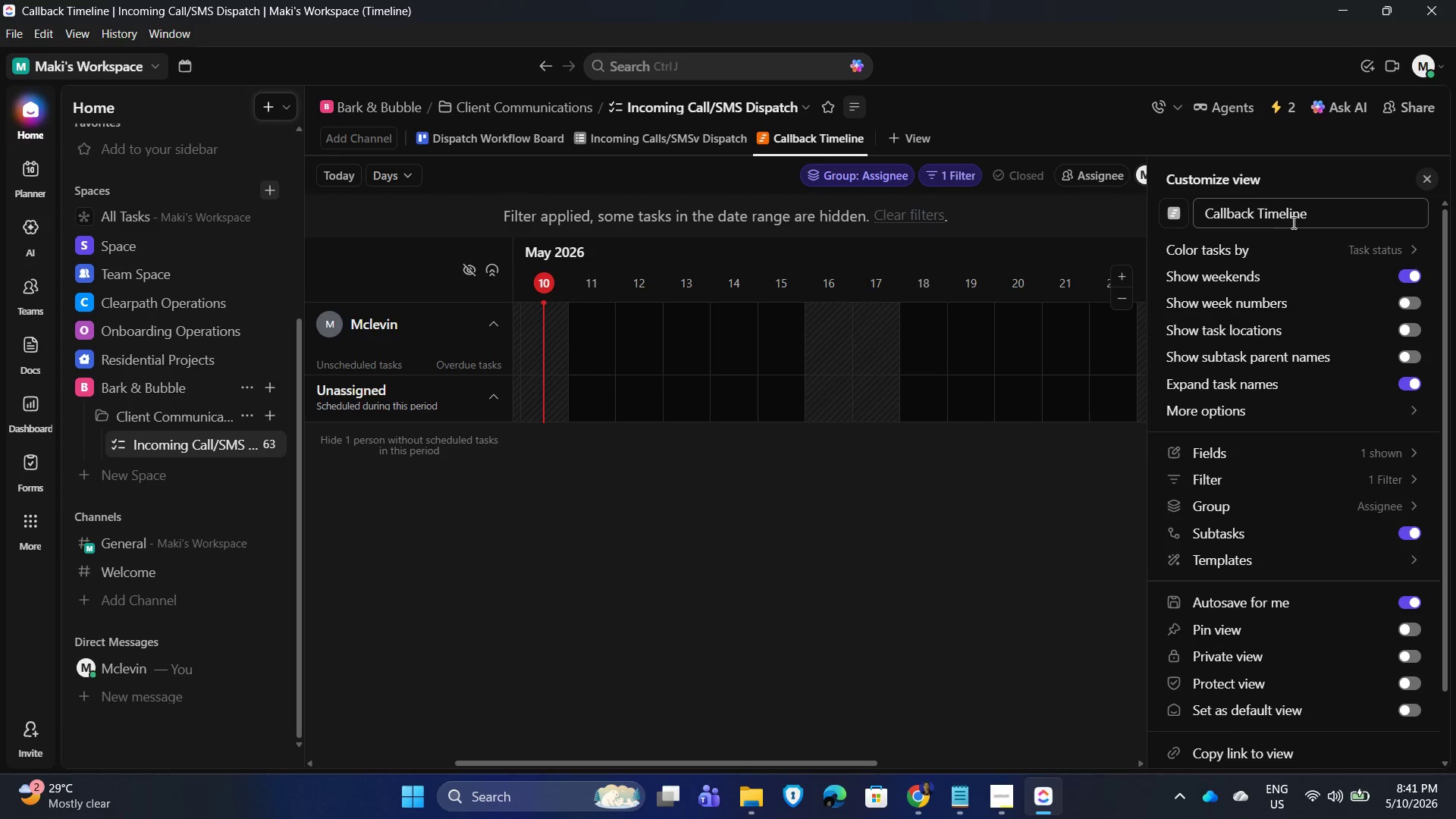 
scroll: coordinate [1238, 473], scroll_direction: down, amount: 3.0
 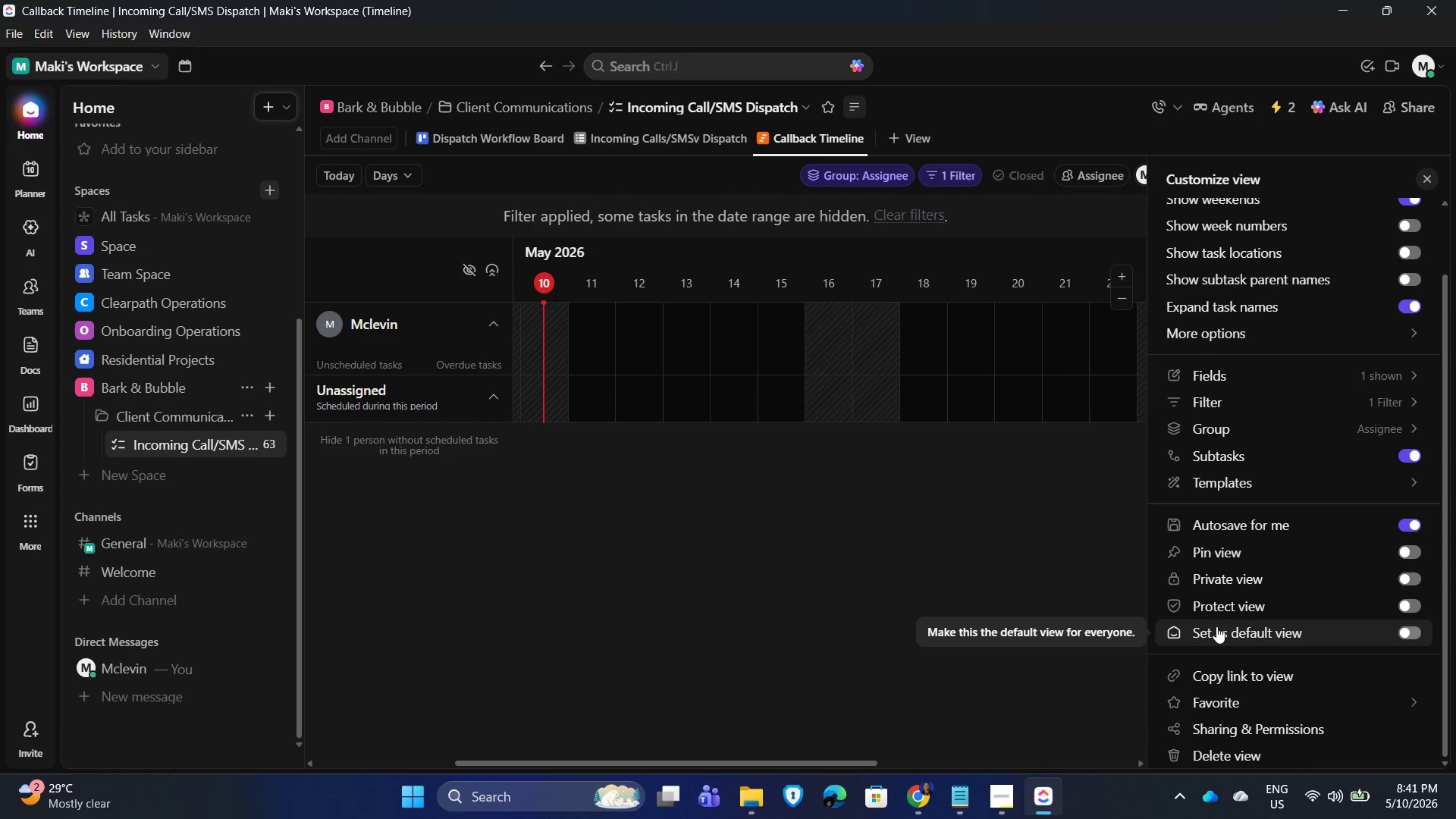 
left_click([811, 639])
 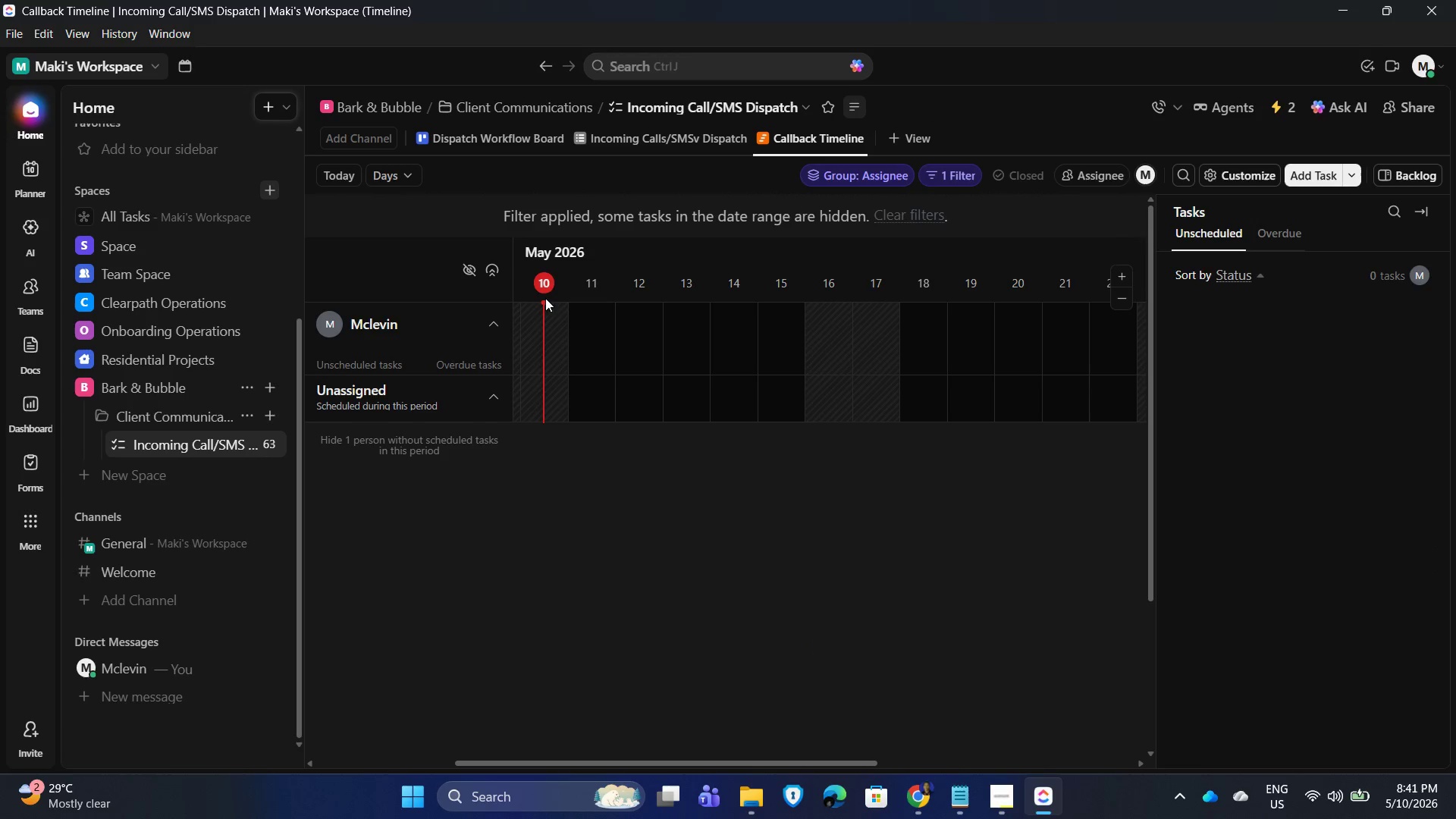 
left_click([384, 333])
 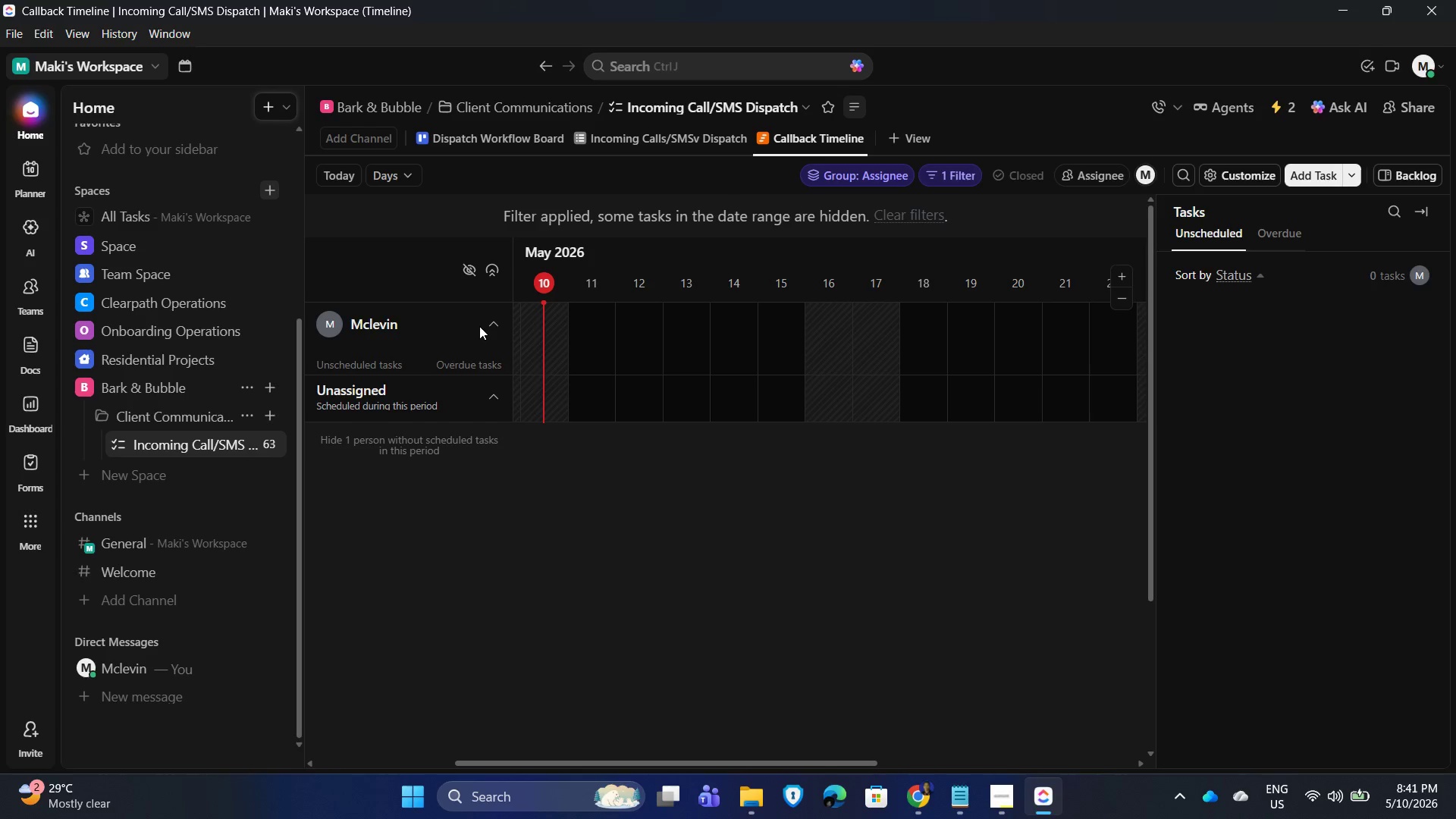 
left_click([479, 326])
 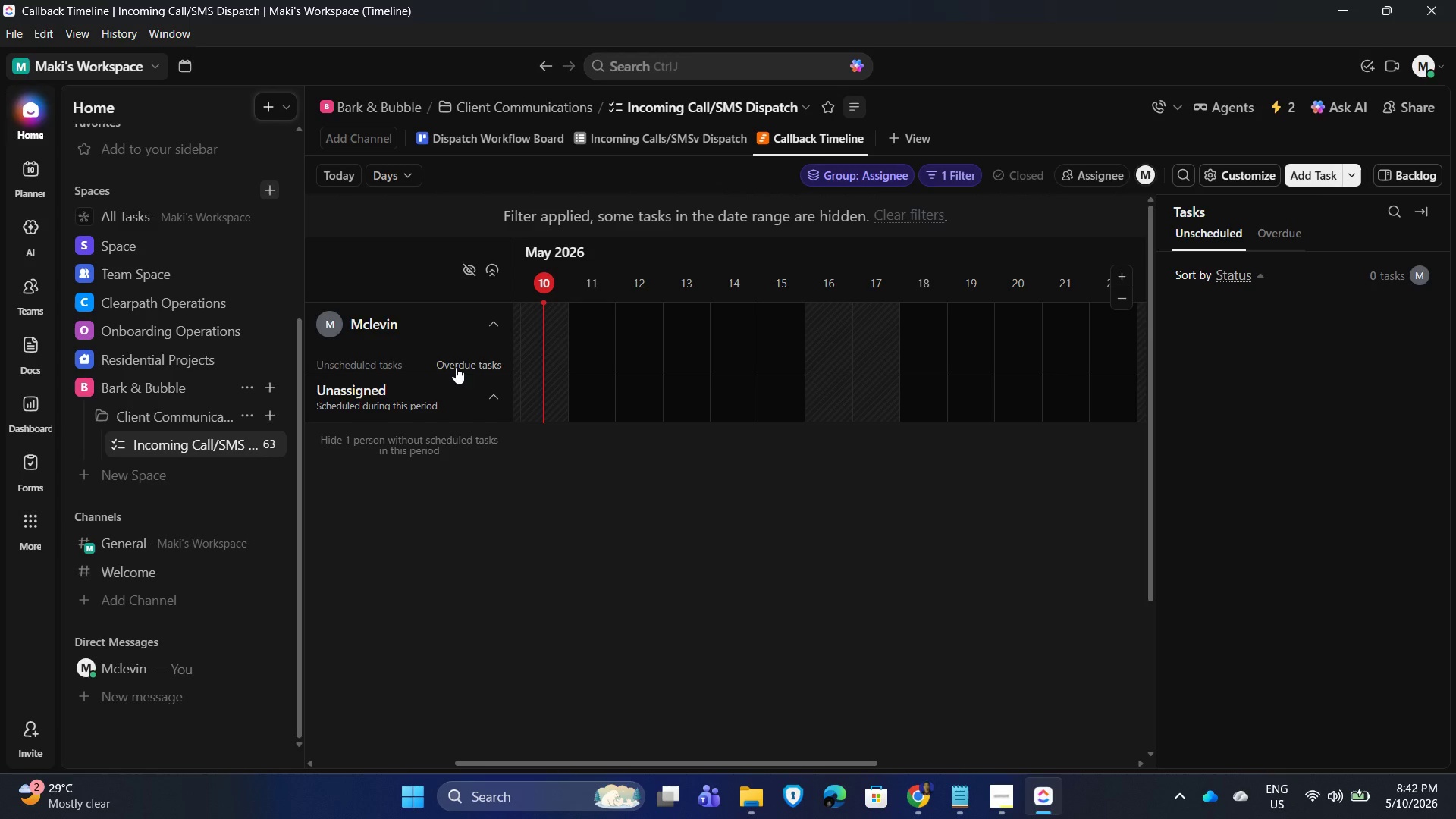 
left_click([456, 367])
 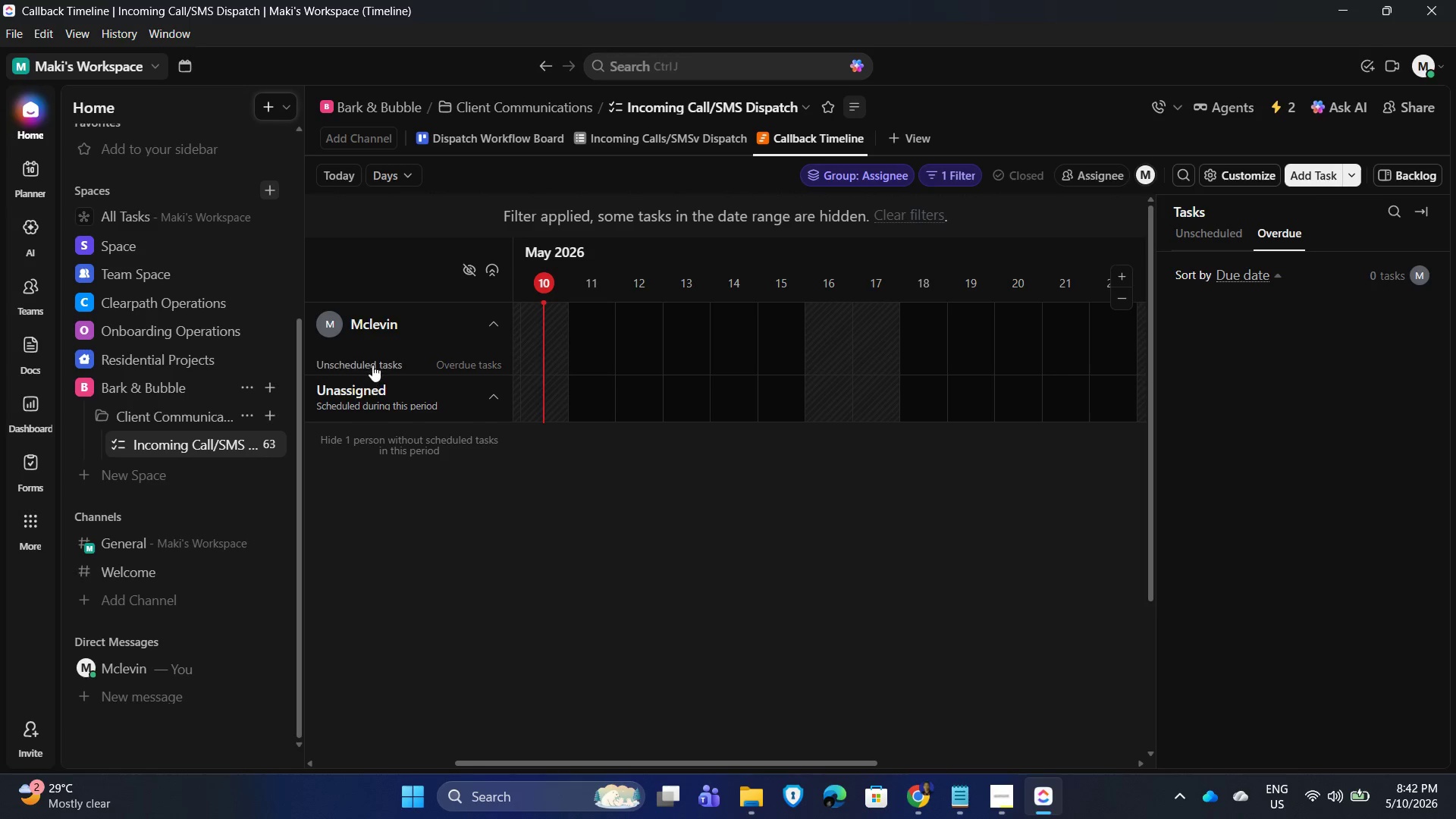 
left_click([372, 363])
 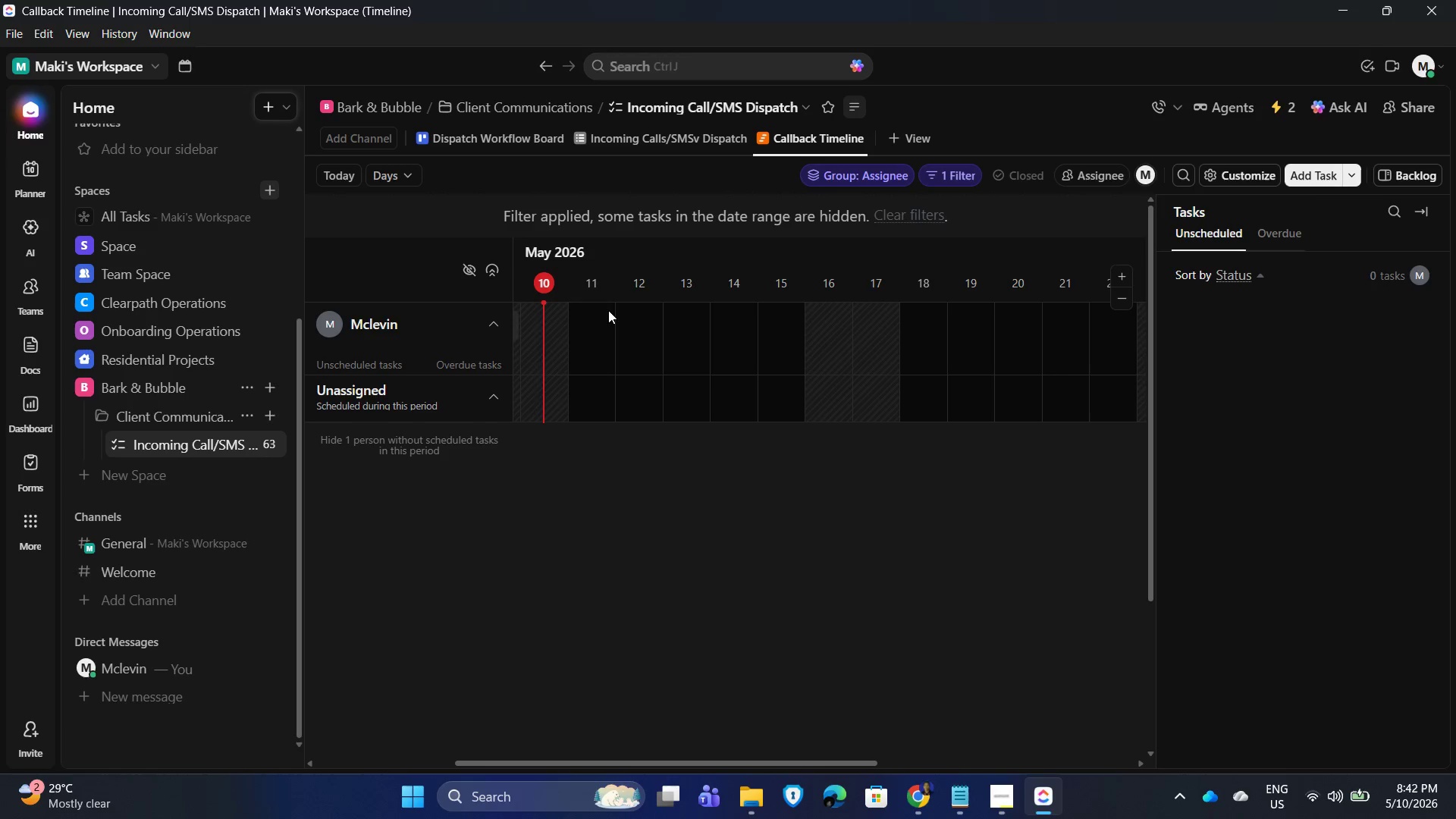 
left_click([1226, 172])
 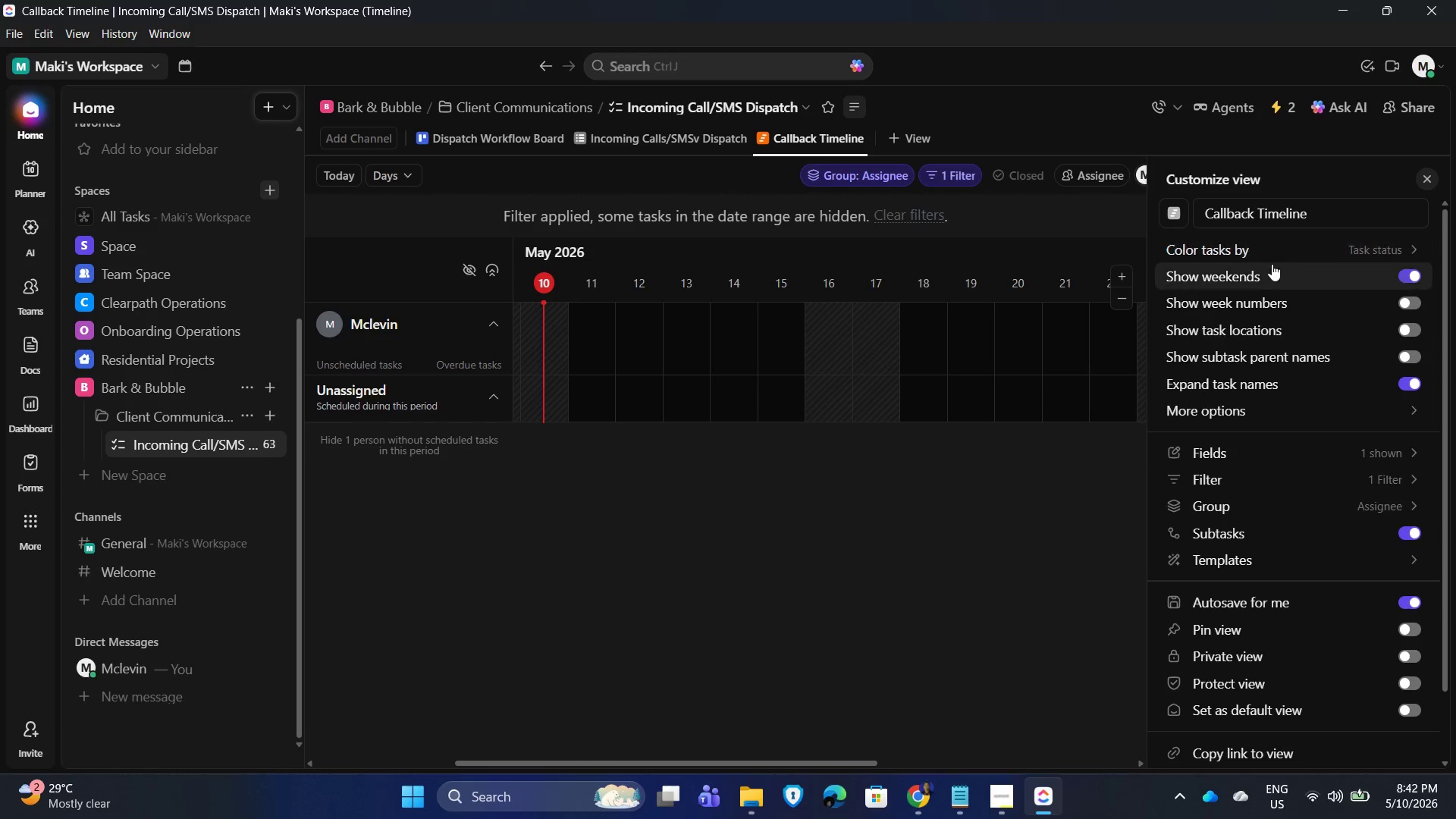 
left_click([1291, 245])
 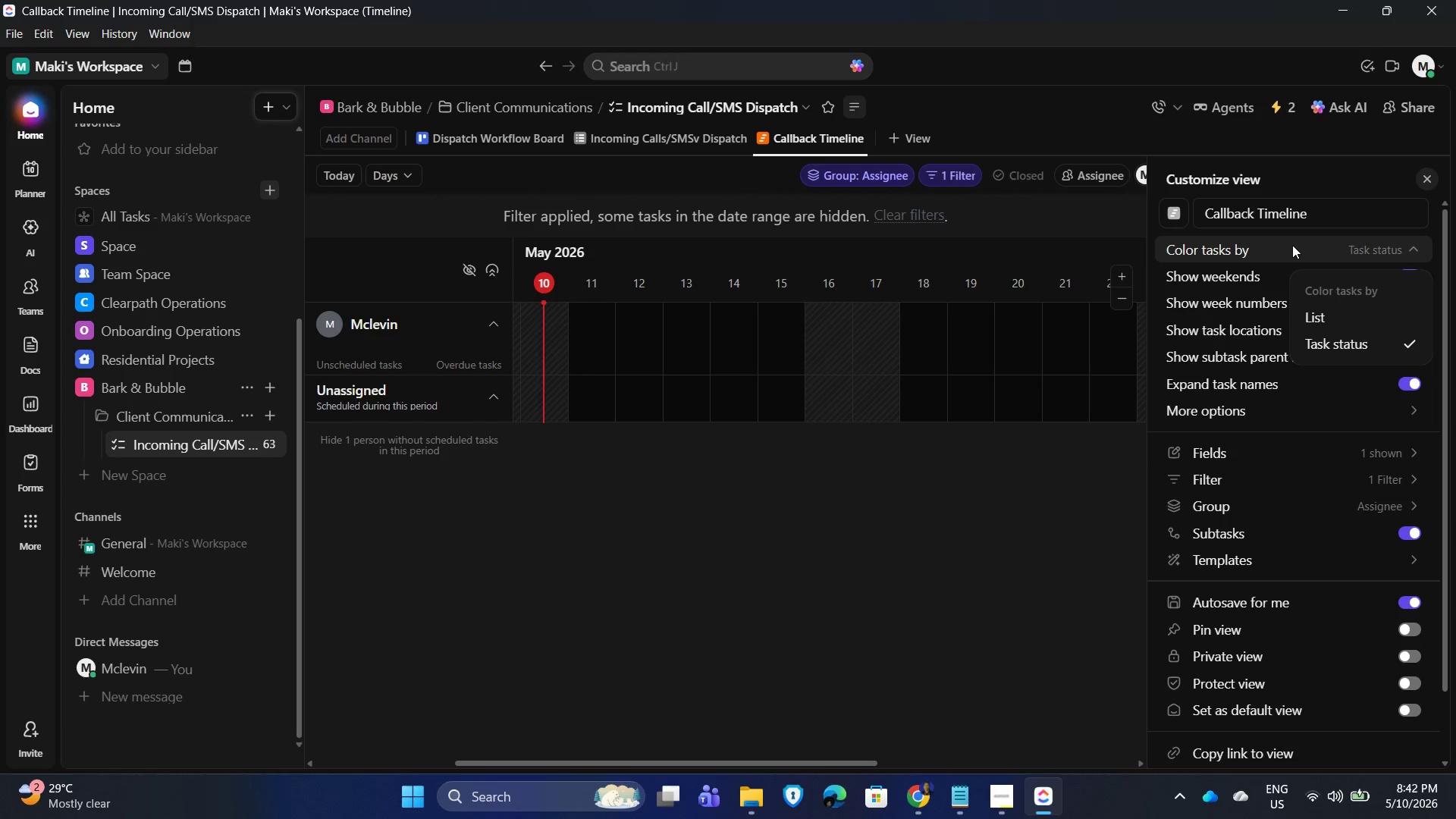 
left_click([1292, 245])
 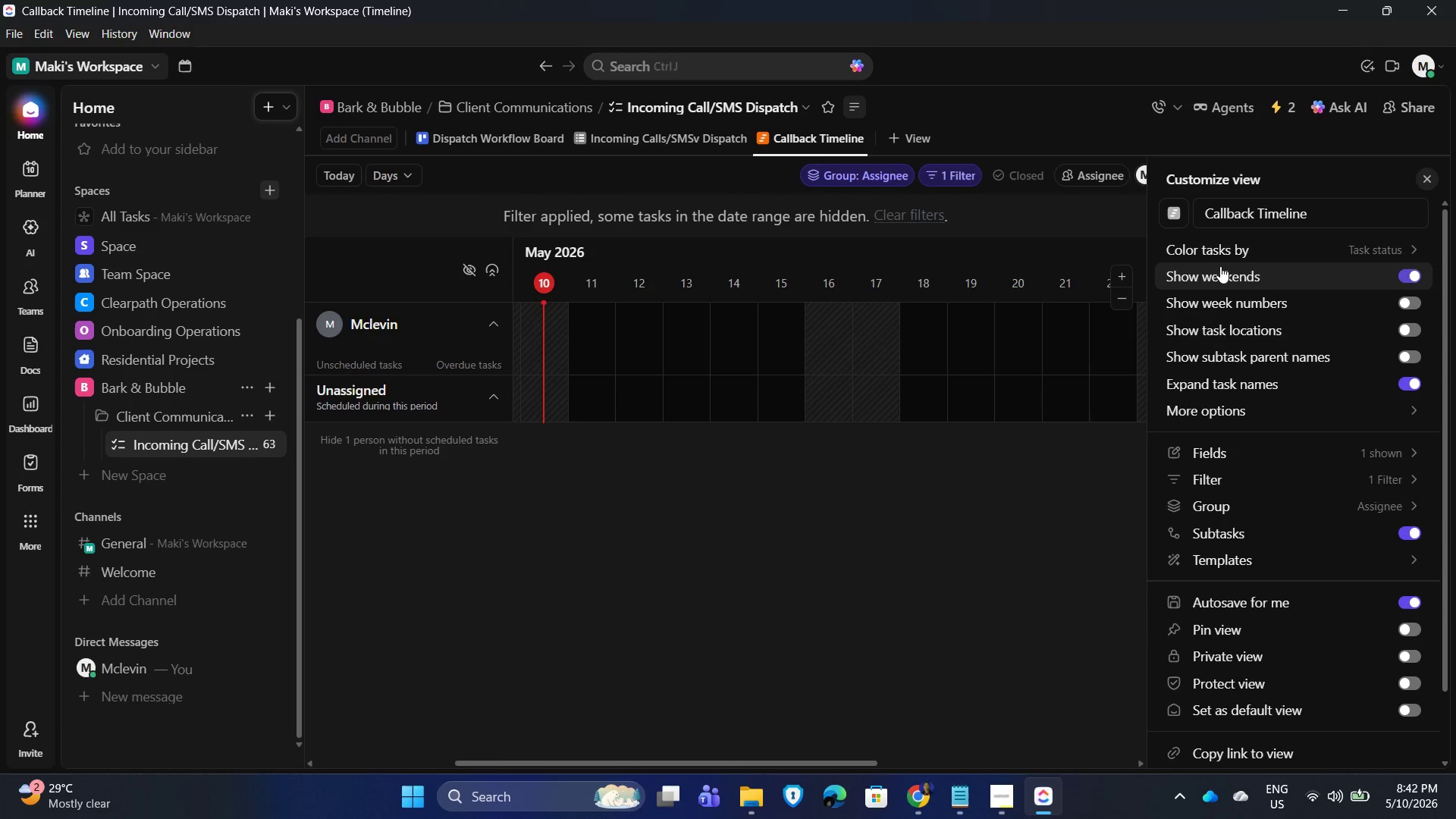 
double_click([1220, 266])
 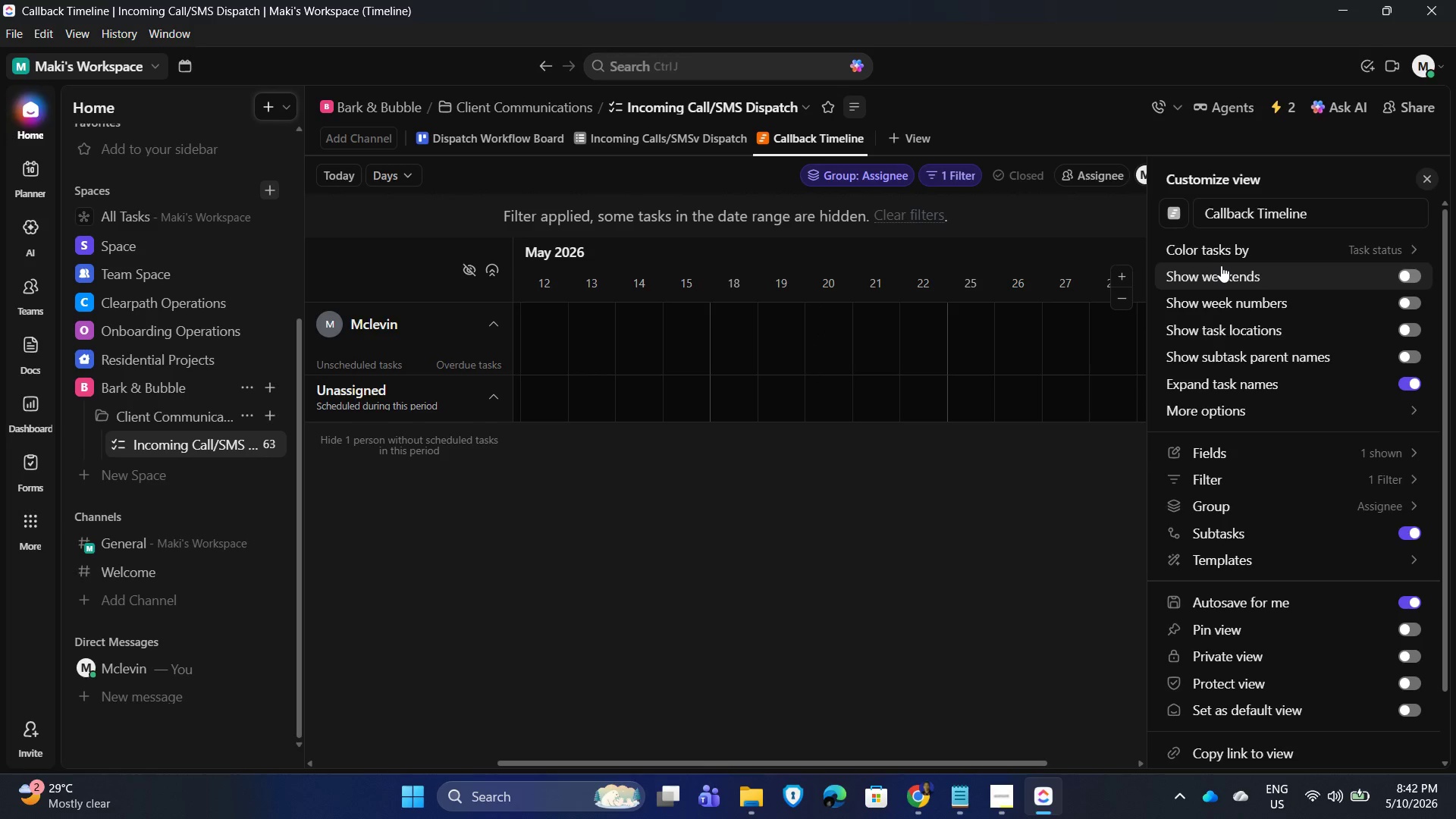 
triple_click([1221, 265])
 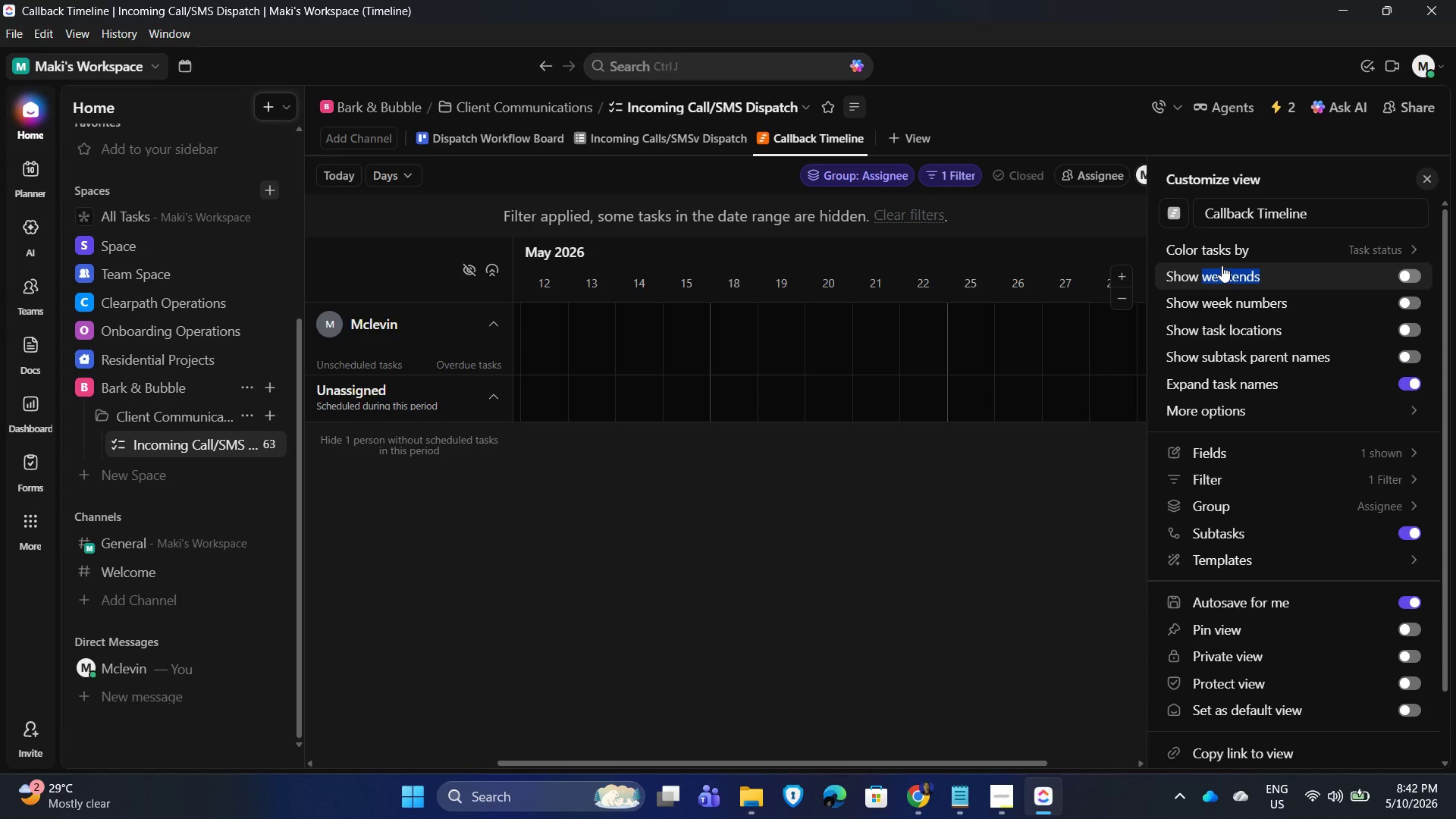 
left_click([1222, 265])
 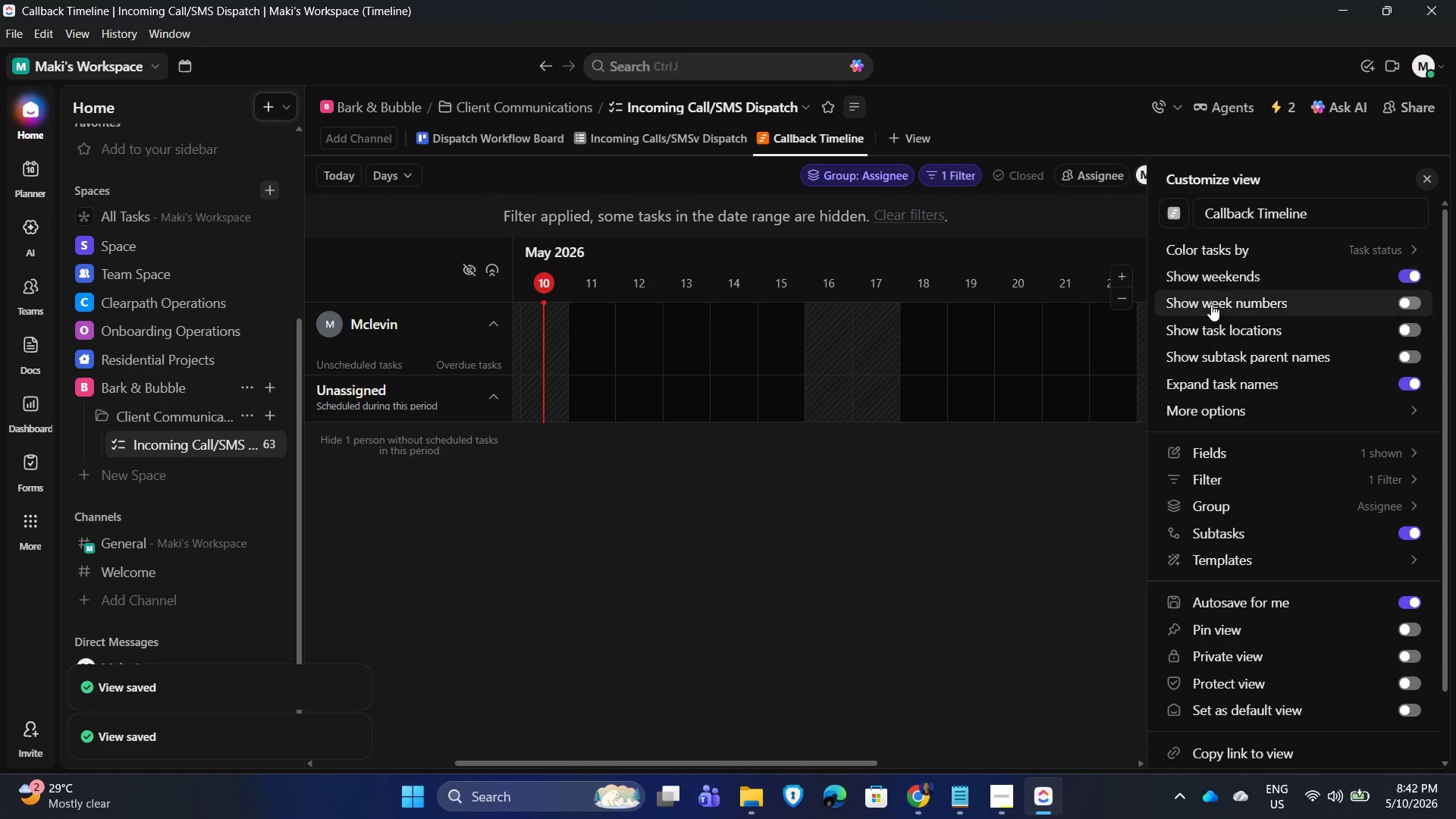 
left_click([1210, 307])
 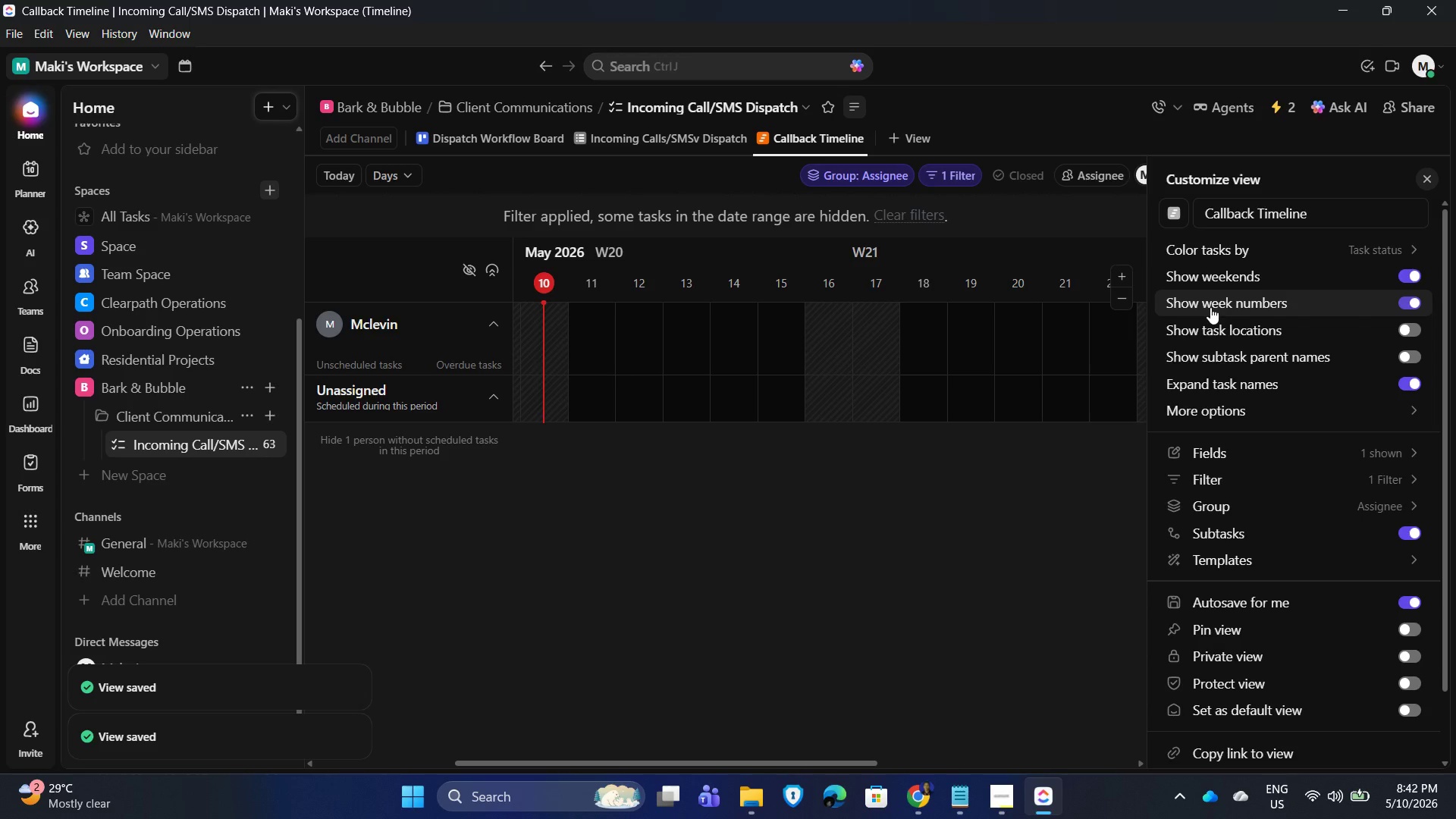 
left_click([1210, 307])
 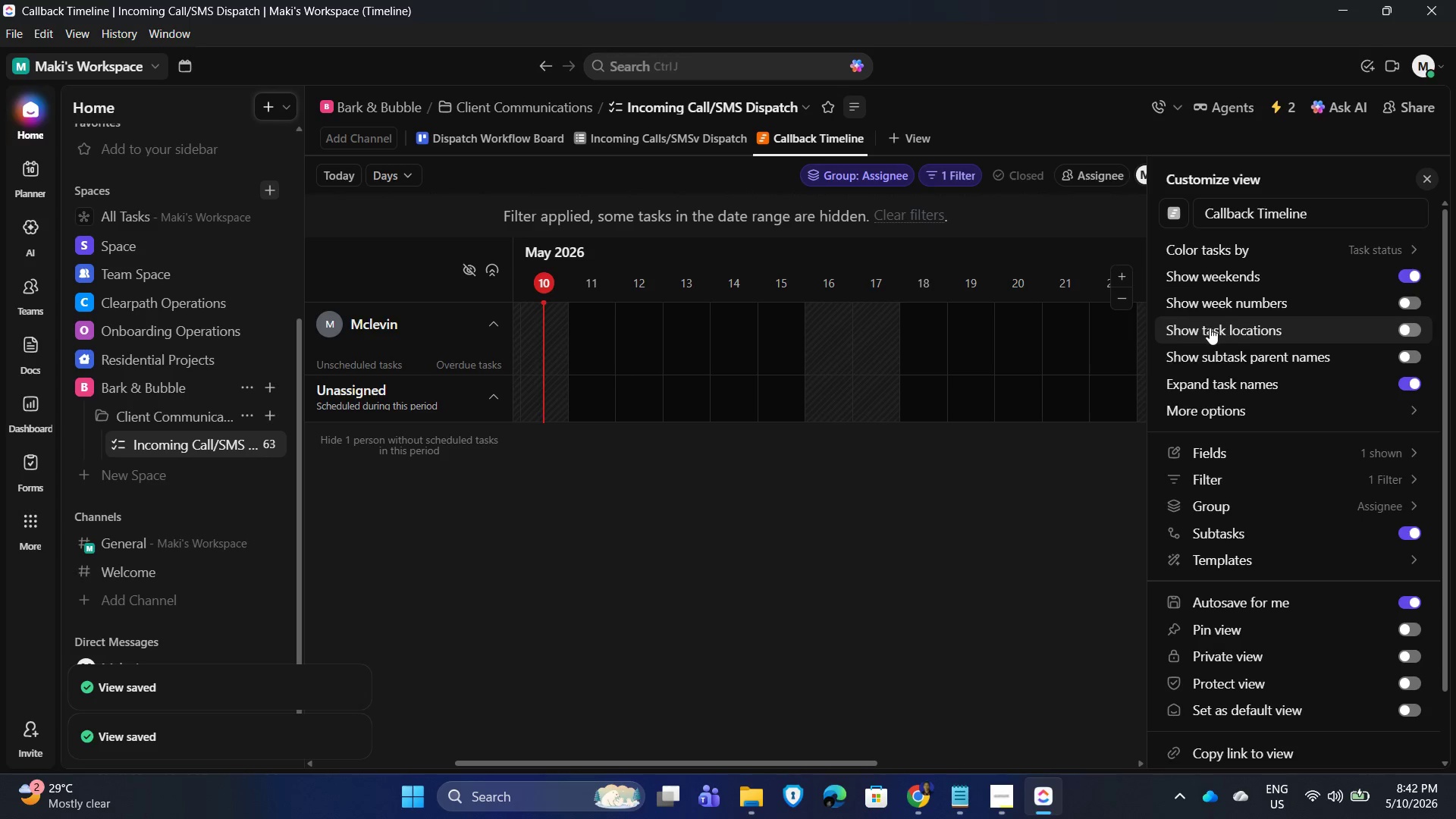 
left_click([1210, 328])
 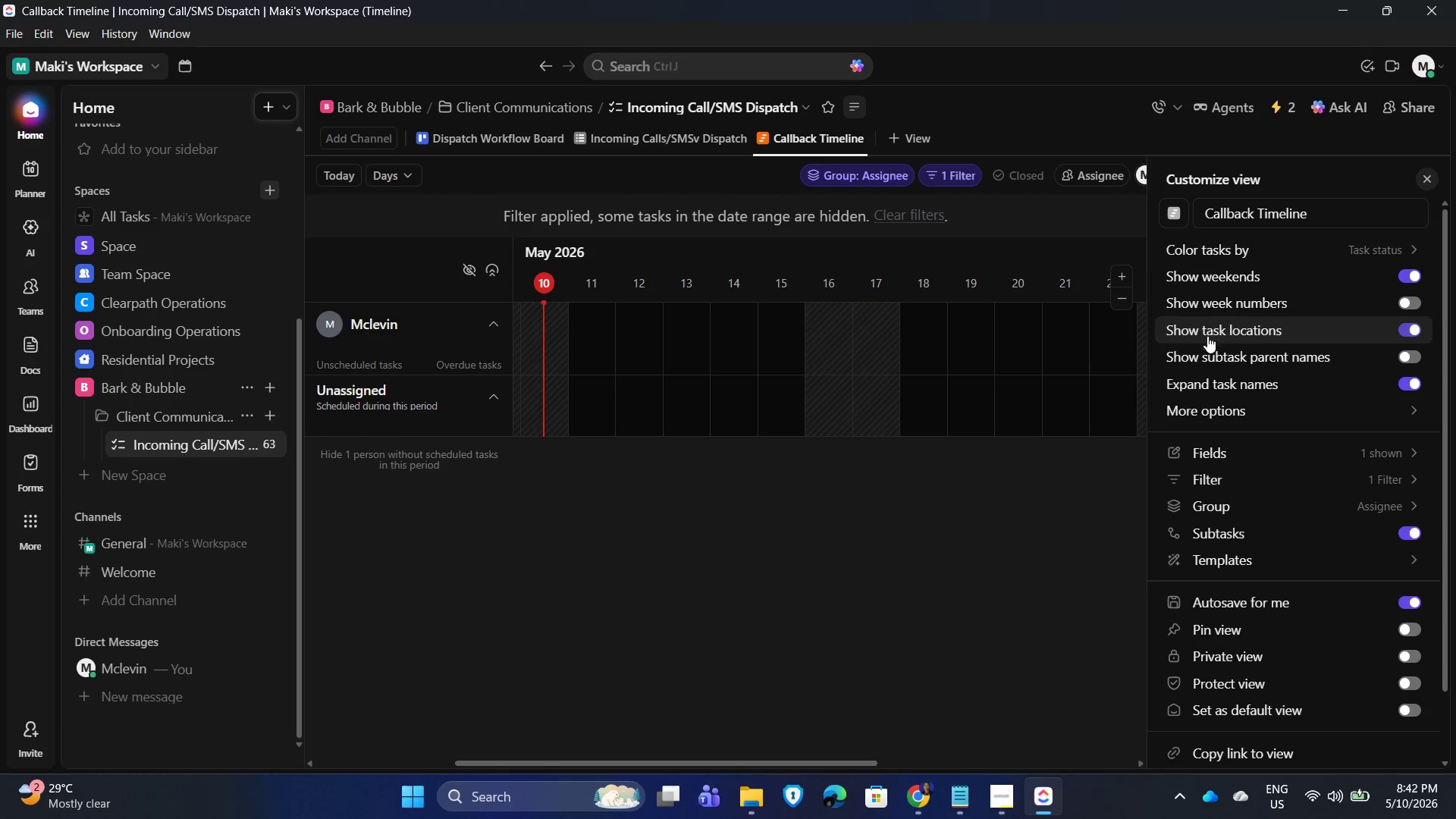 
left_click([1202, 352])
 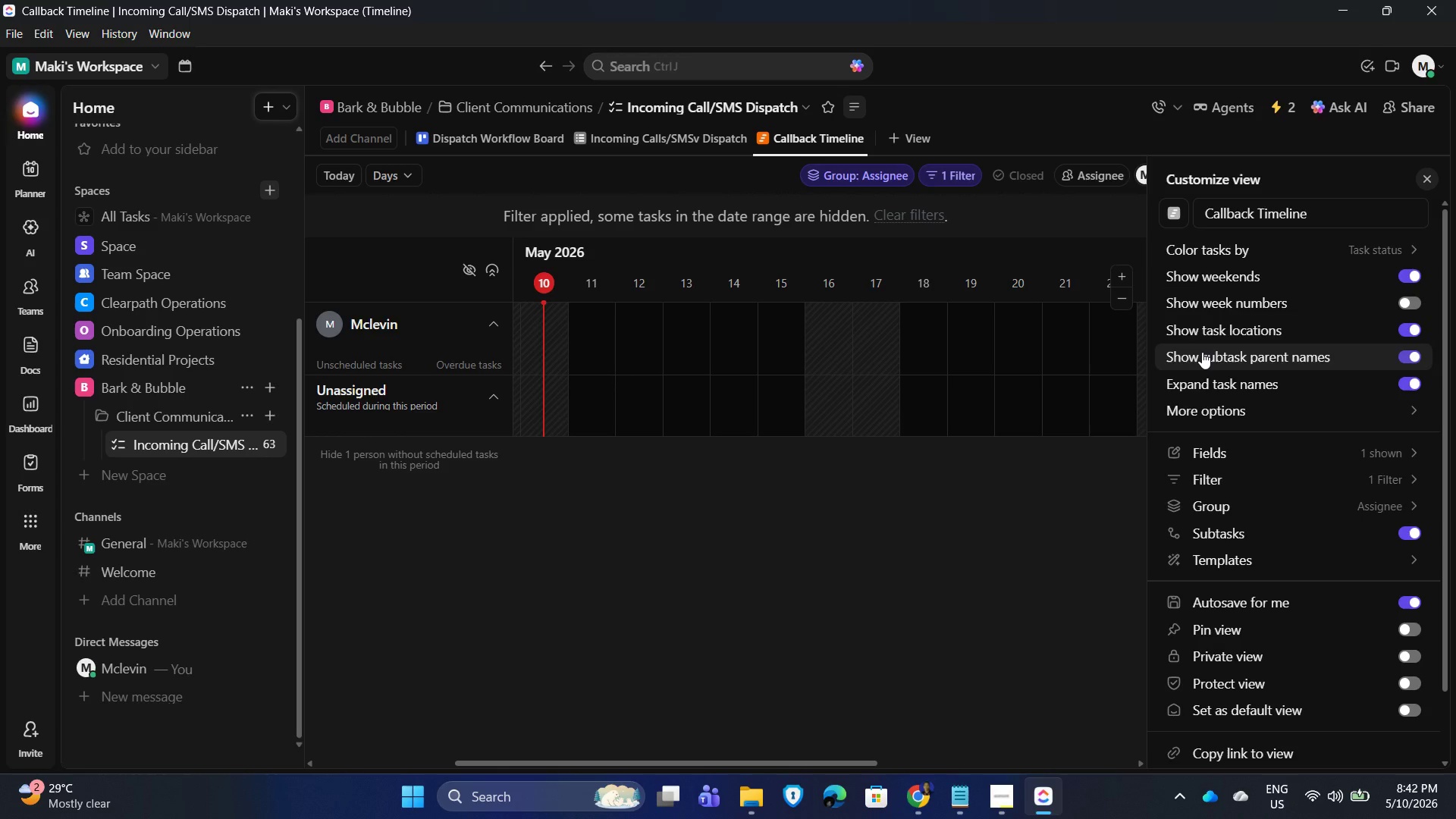 
left_click([1202, 352])
 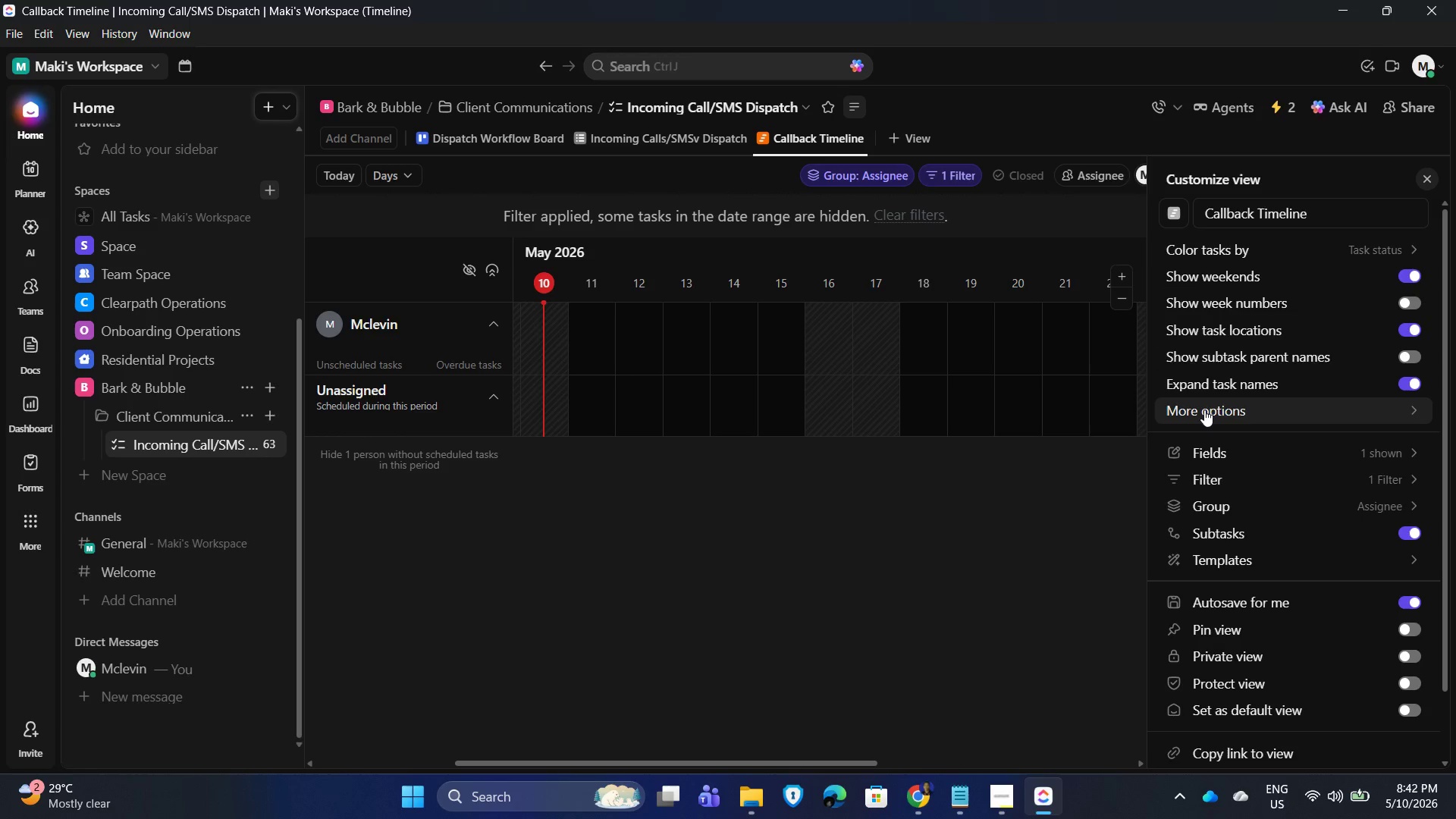 
left_click([1203, 410])
 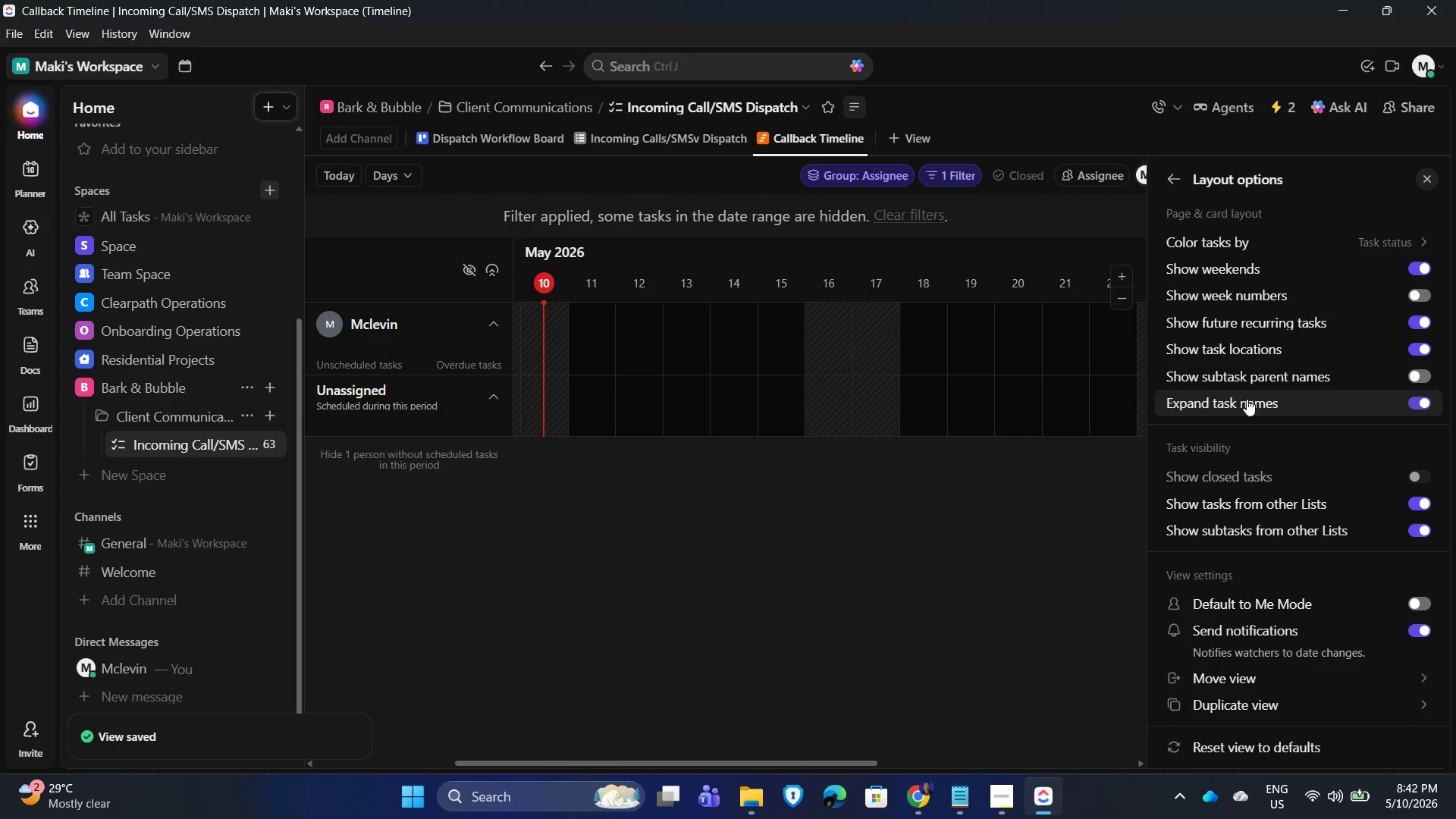 
left_click([1244, 400])
 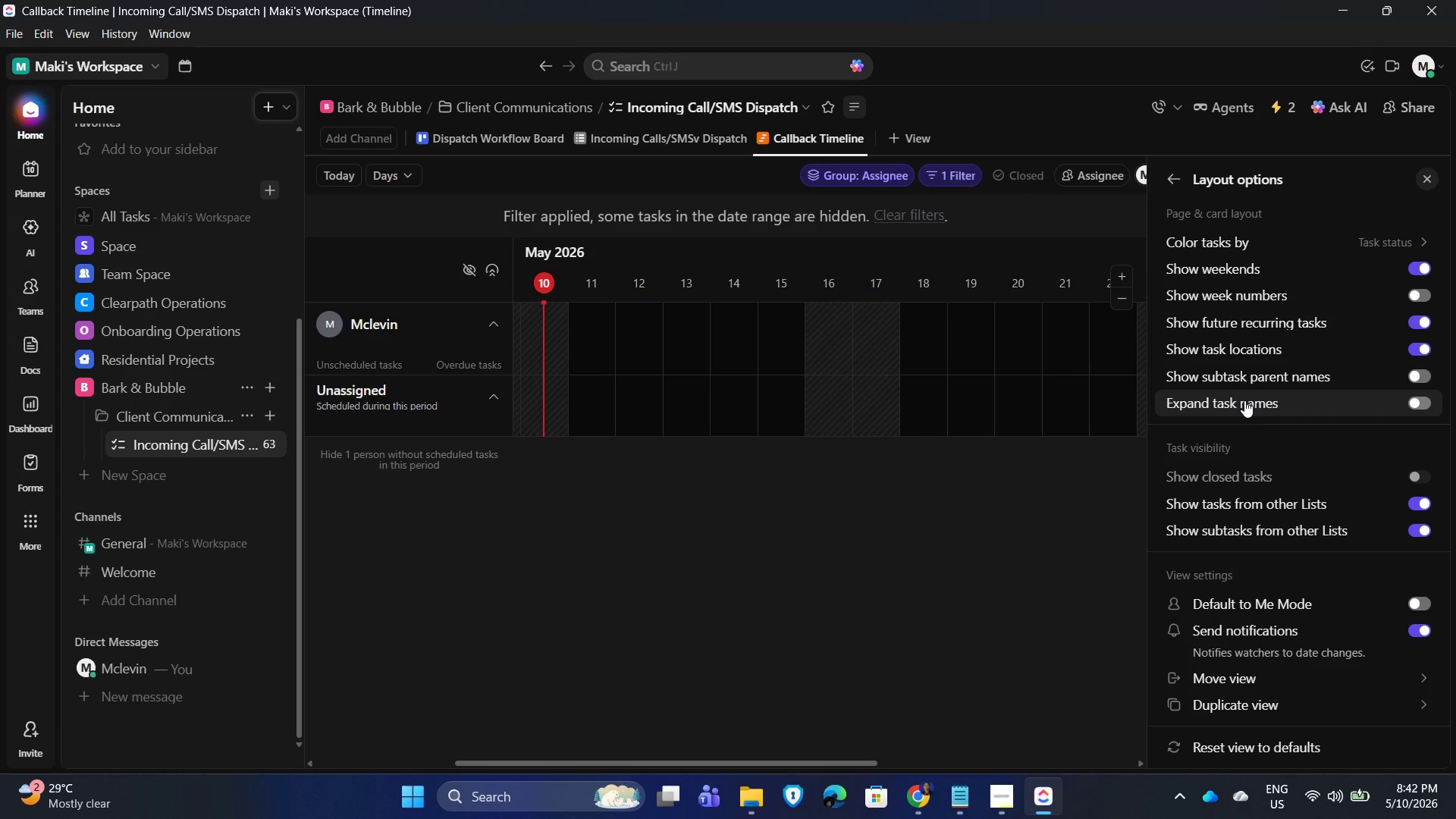 
left_click([1244, 400])
 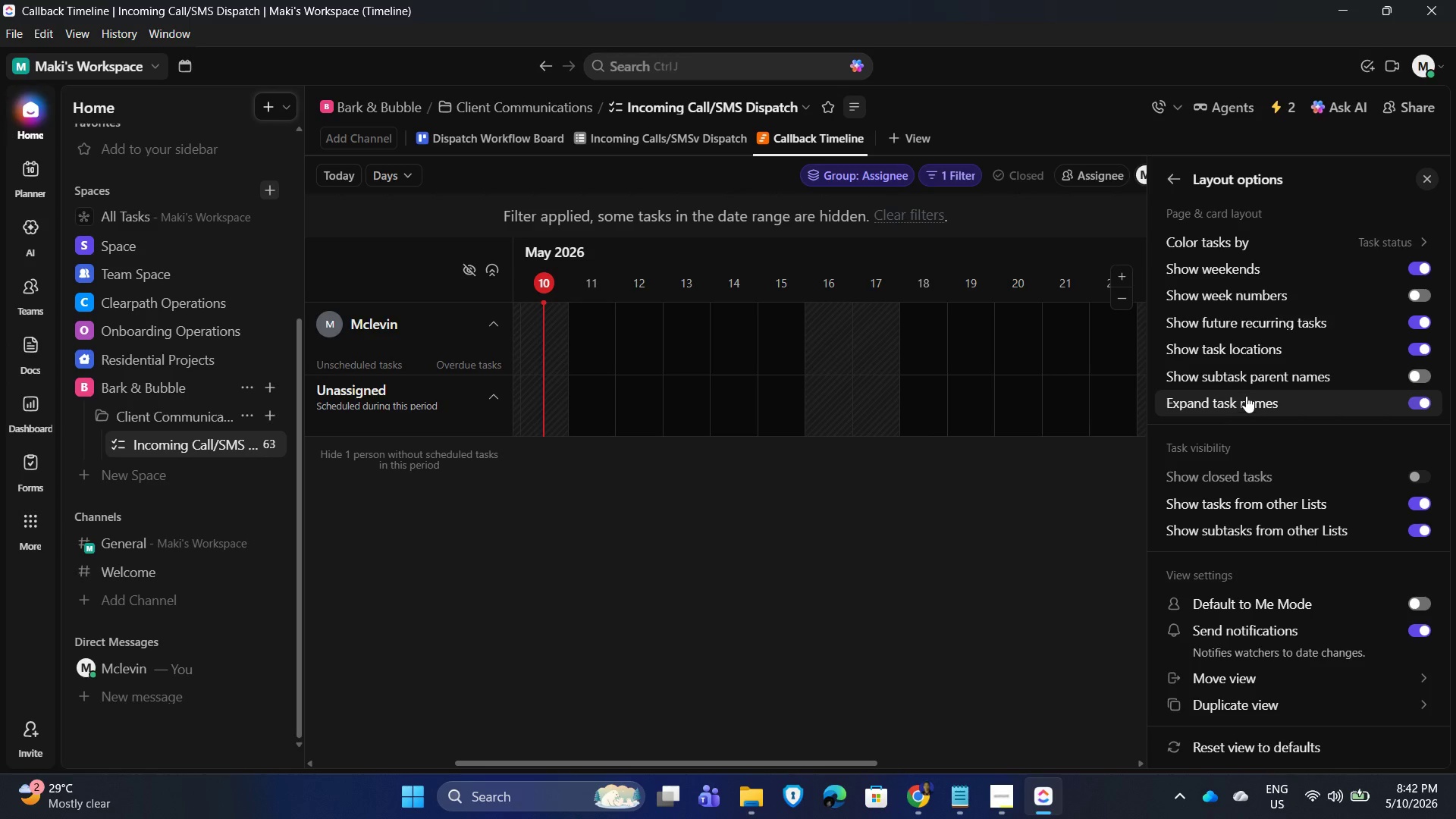 
mouse_move([1247, 358])
 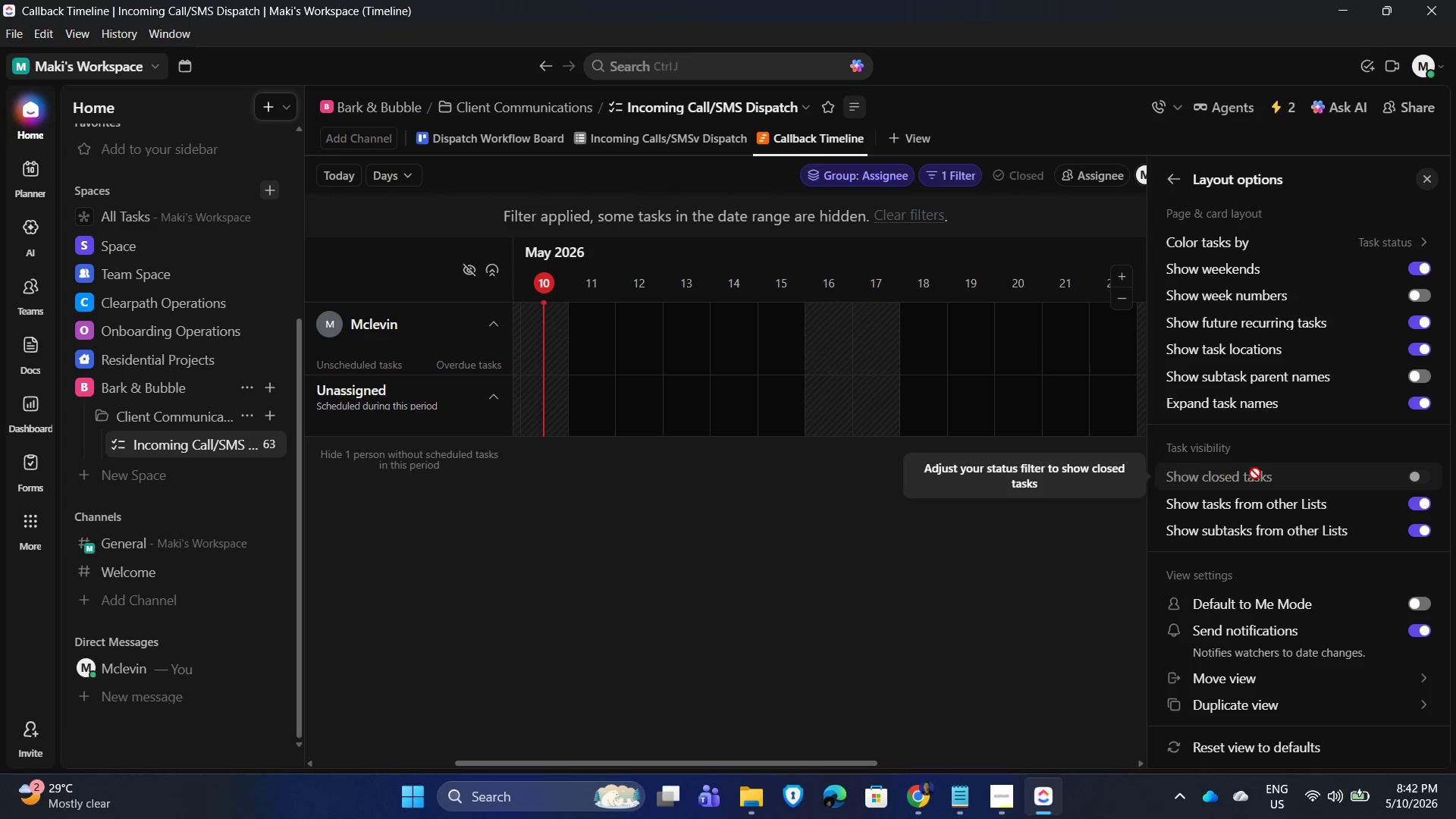 
left_click([1421, 479])
 